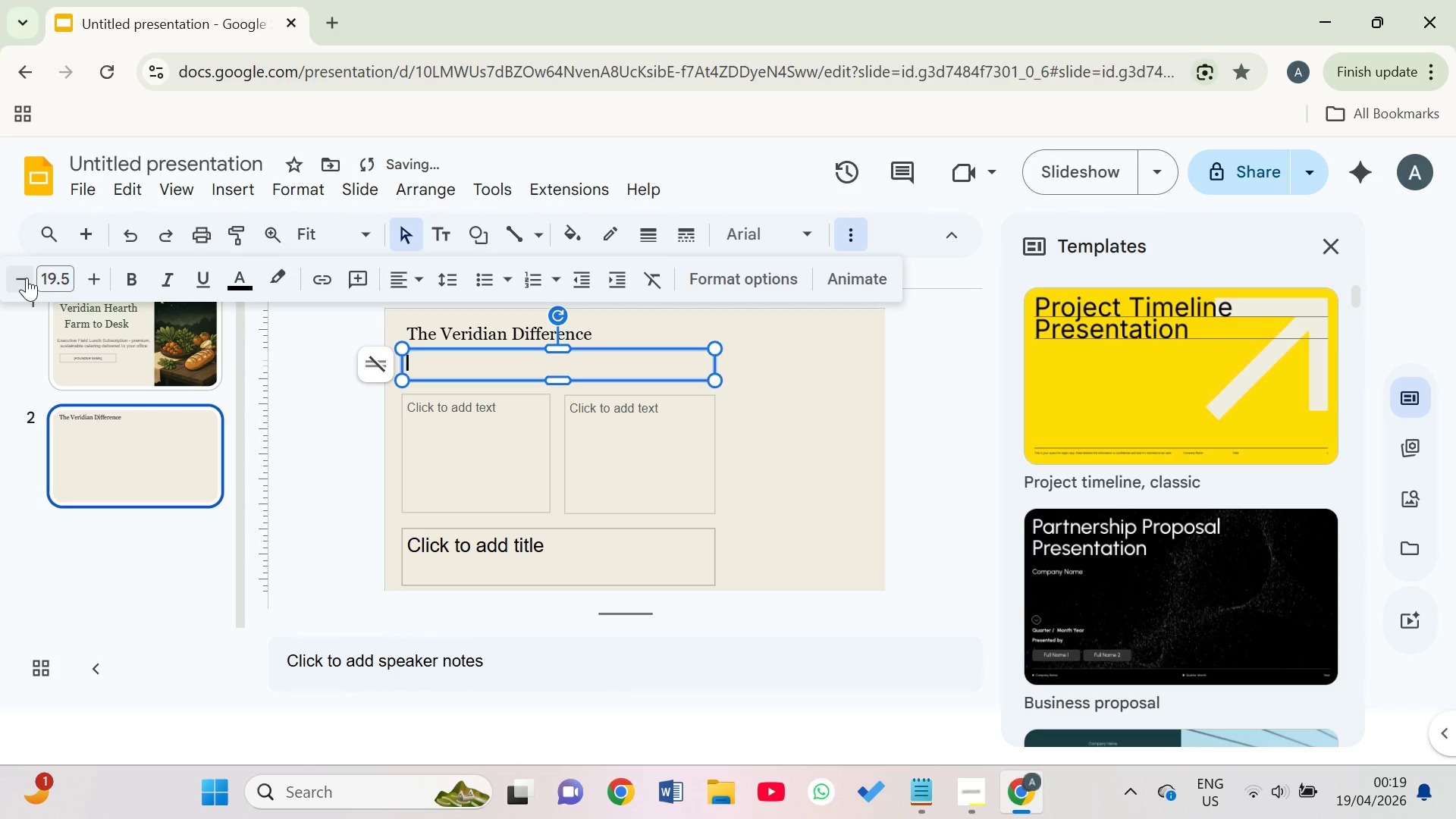 
triple_click([27, 278])
 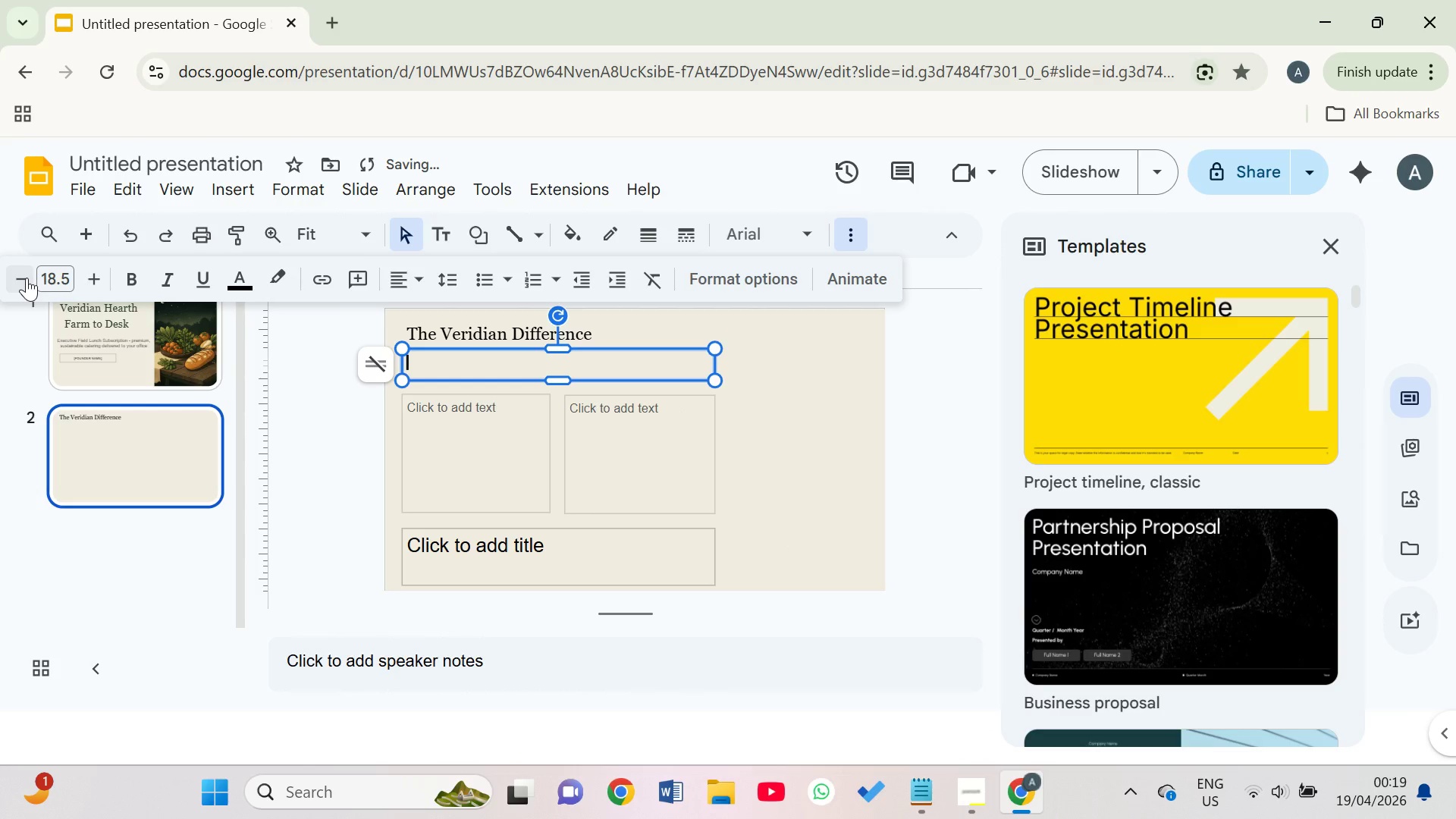 
left_click([27, 278])
 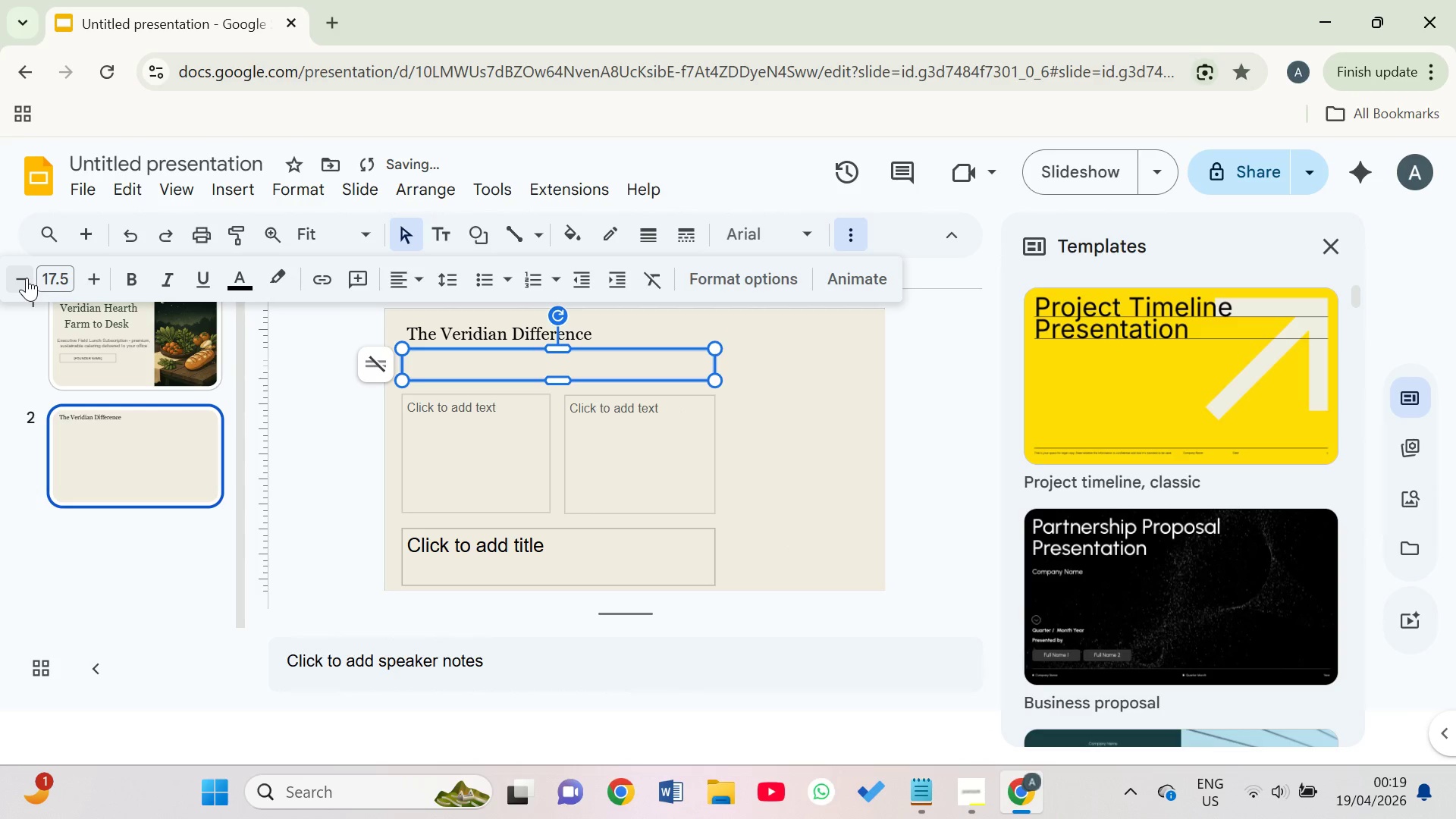 
type(We don'y)
key(Backspace)
type(t jud)
key(Backspace)
type(st deliver lunch)
 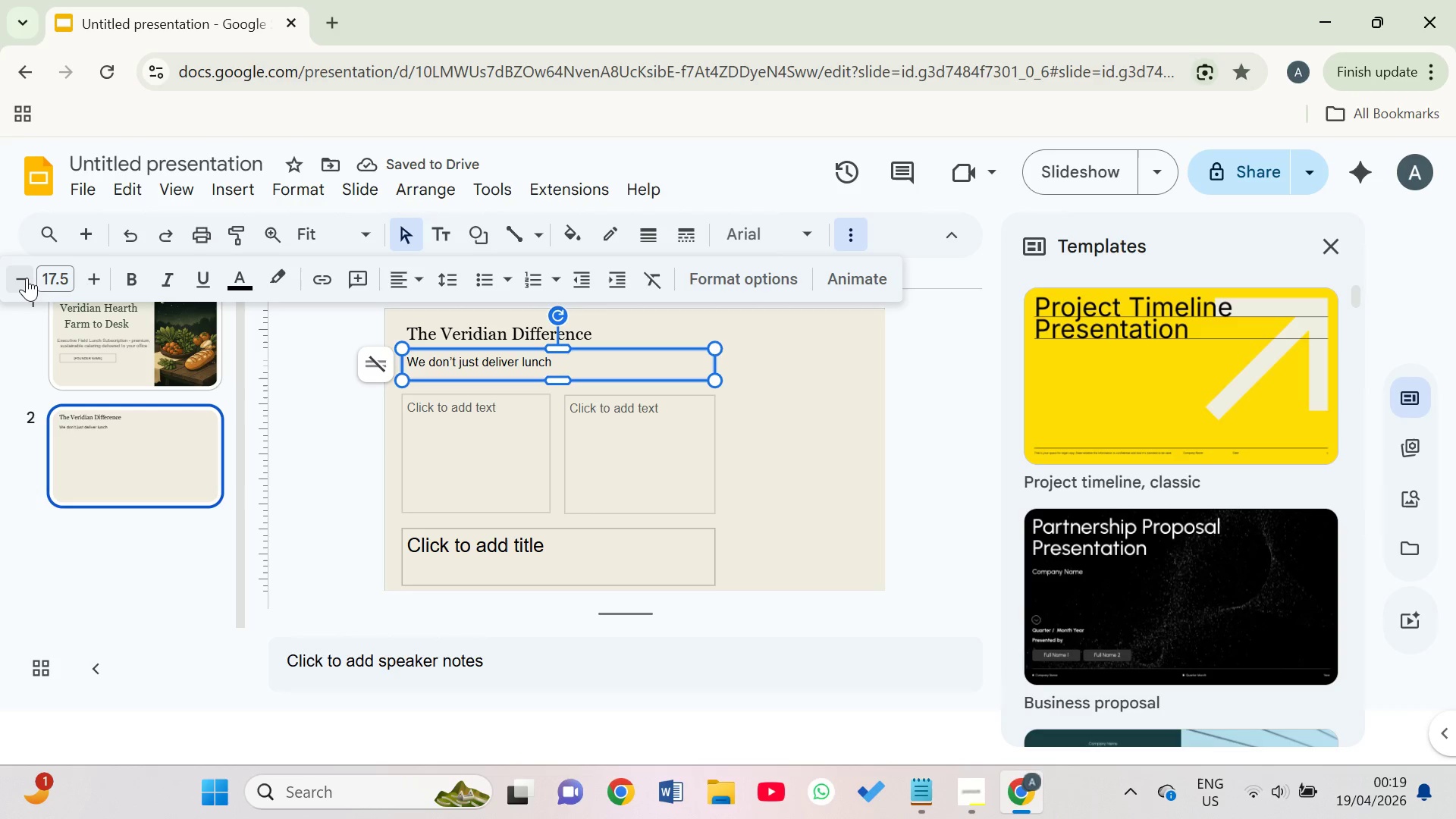 
wait(6.05)
 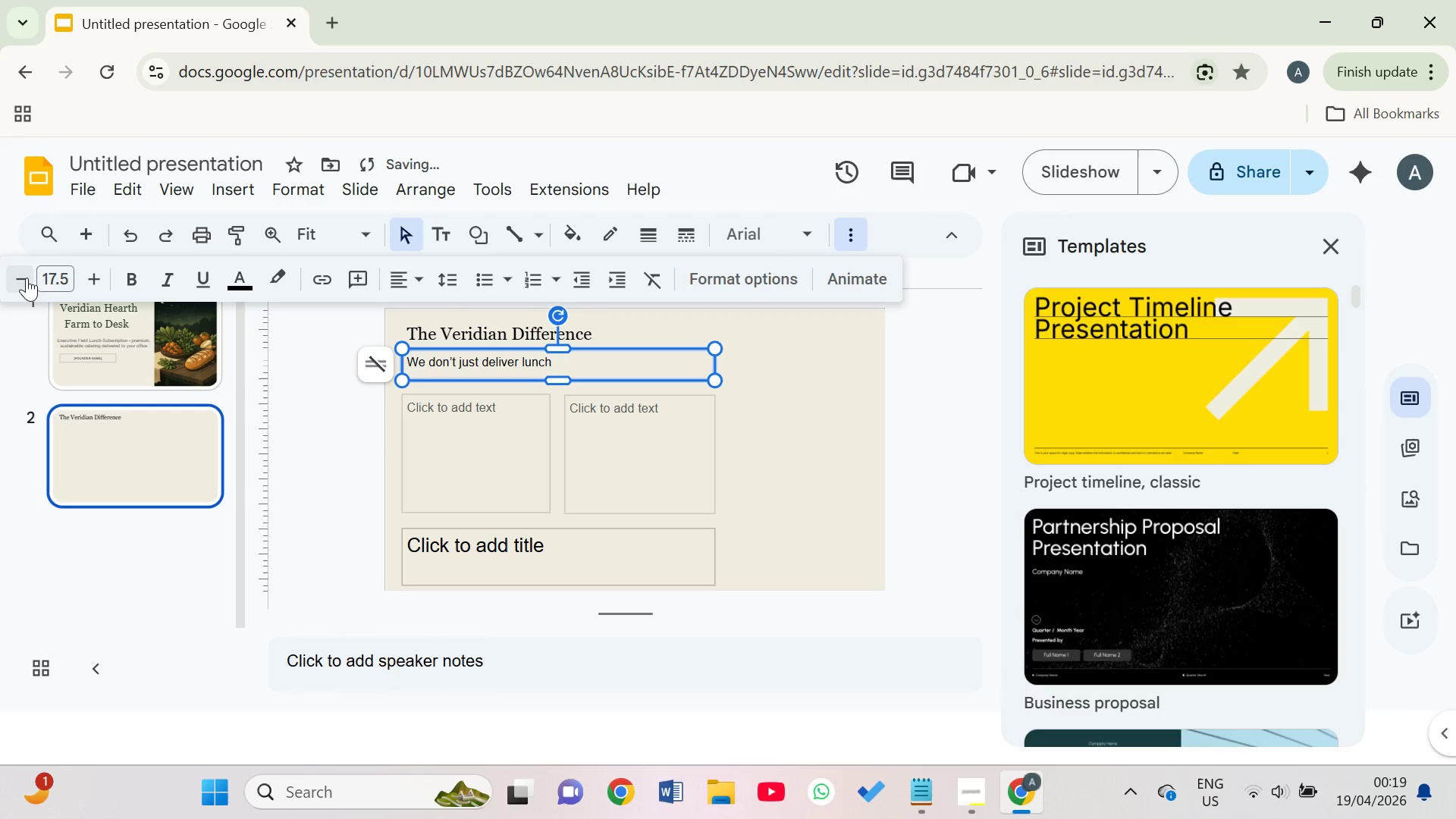 
type(, we bring the farm to your desk. Ever mea)
key(Backspace)
key(Backspace)
key(Backspace)
key(Backspace)
type(y meal)
 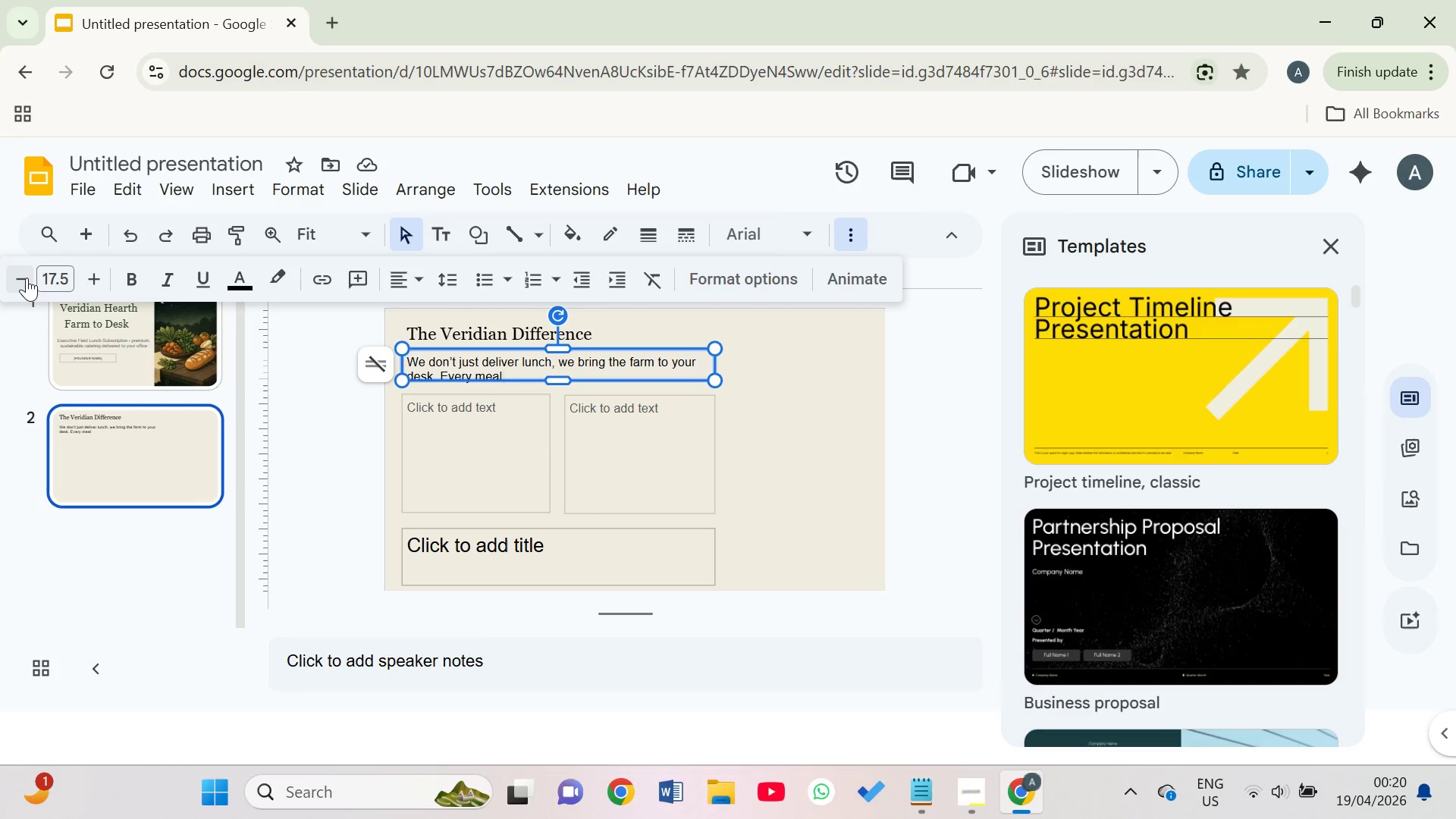 
wait(7.3)
 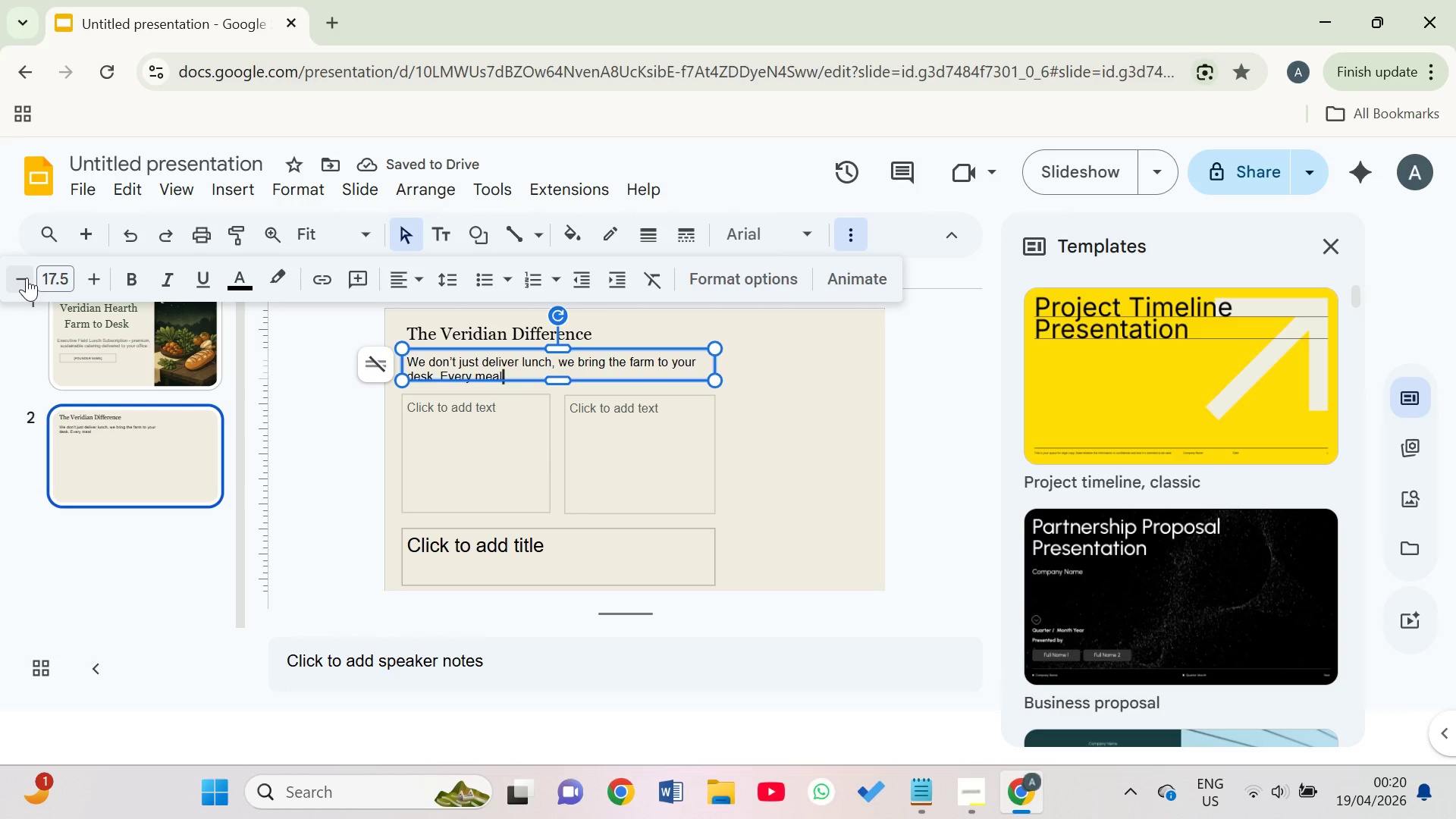 
type( is crafted)
 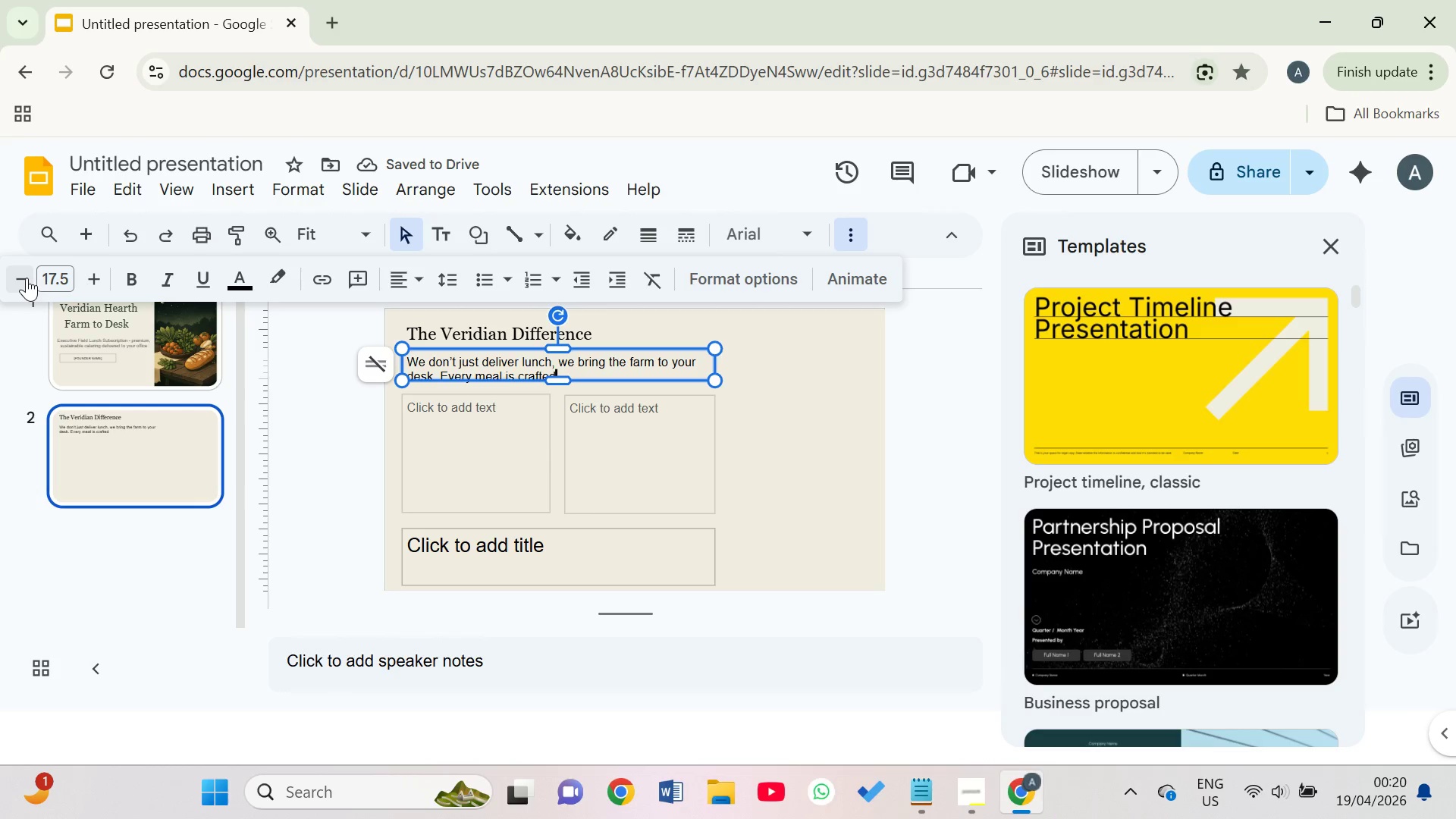 
wait(6.47)
 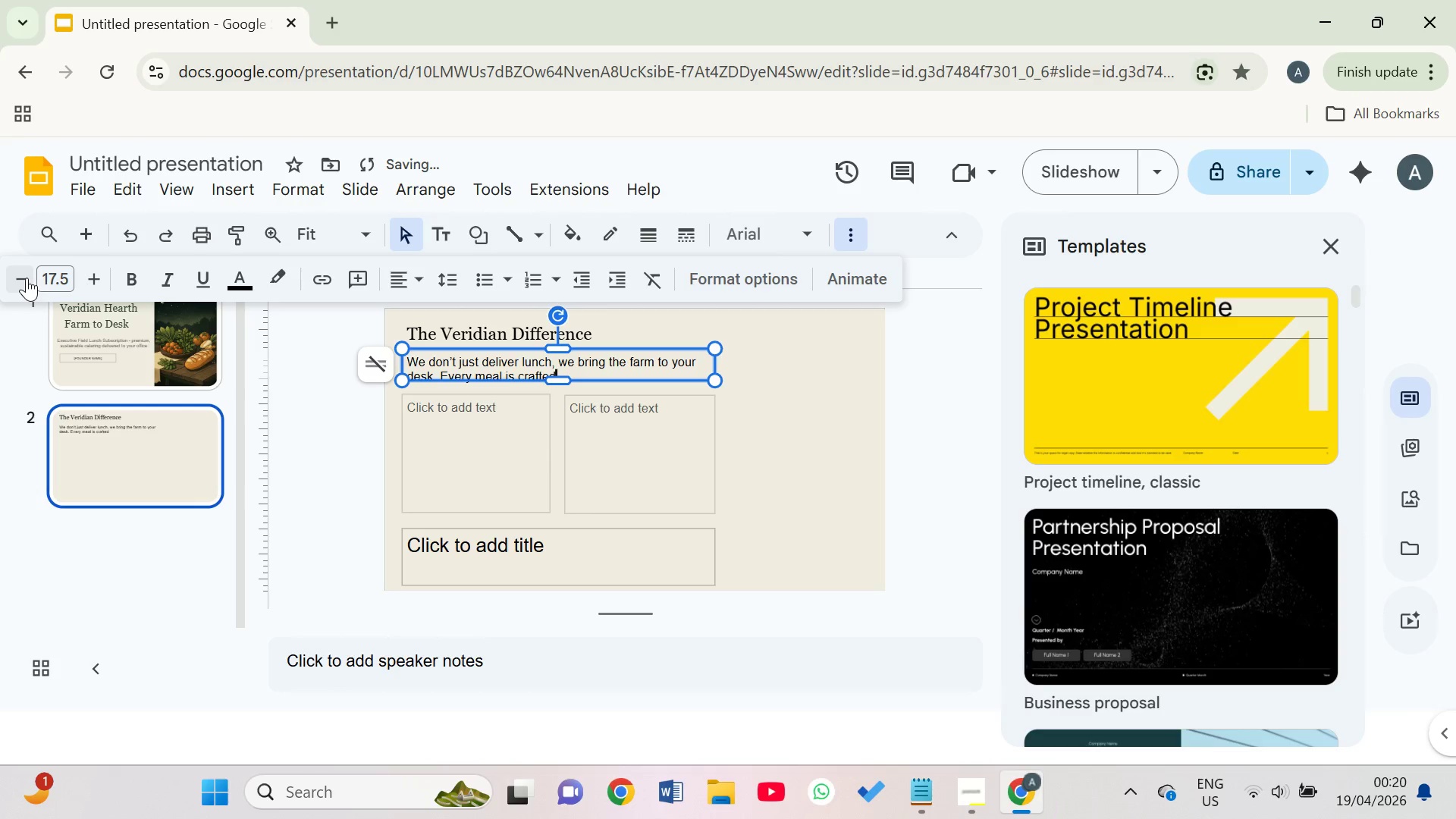 
type( with intention)
 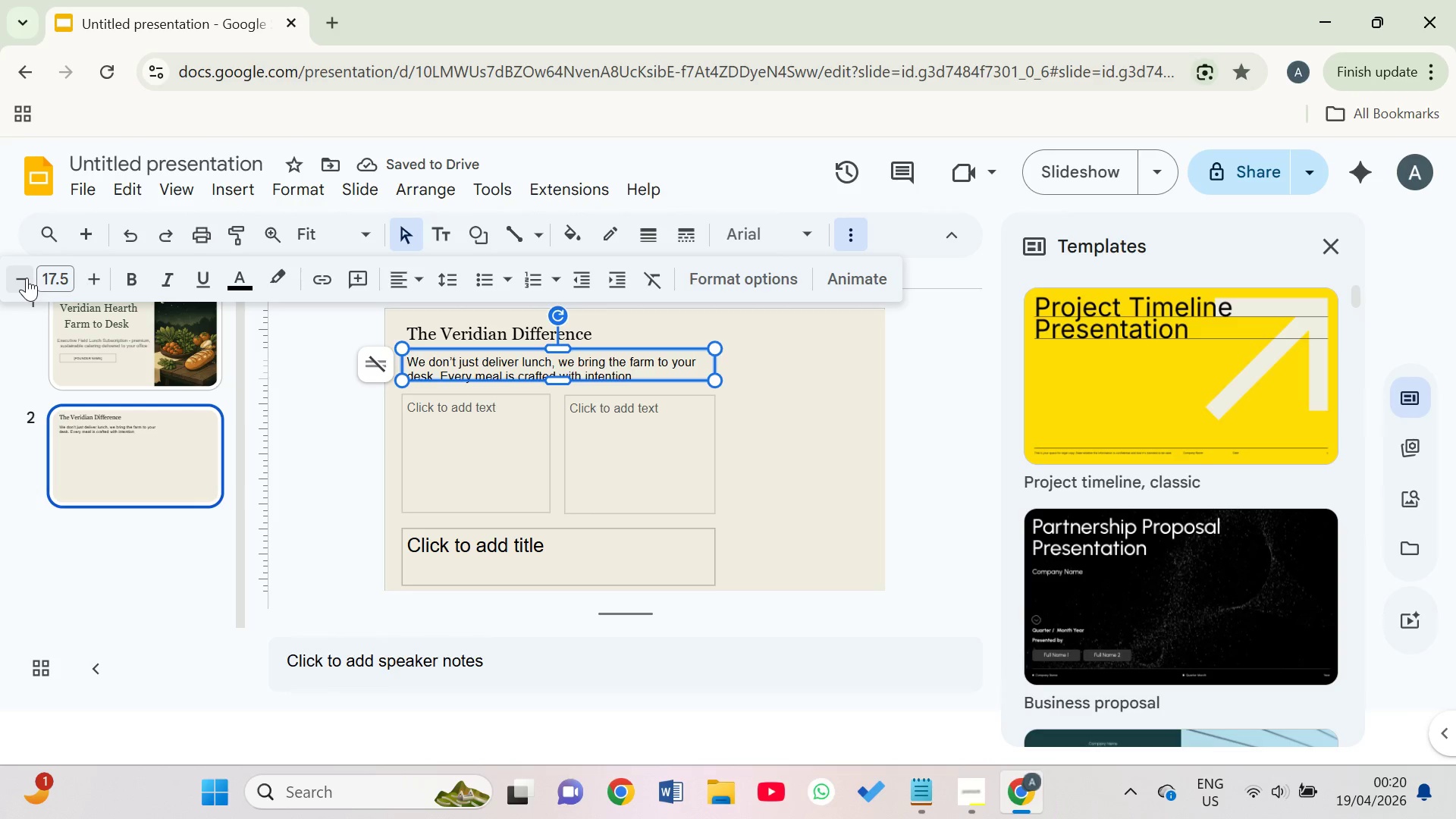 
wait(5.55)
 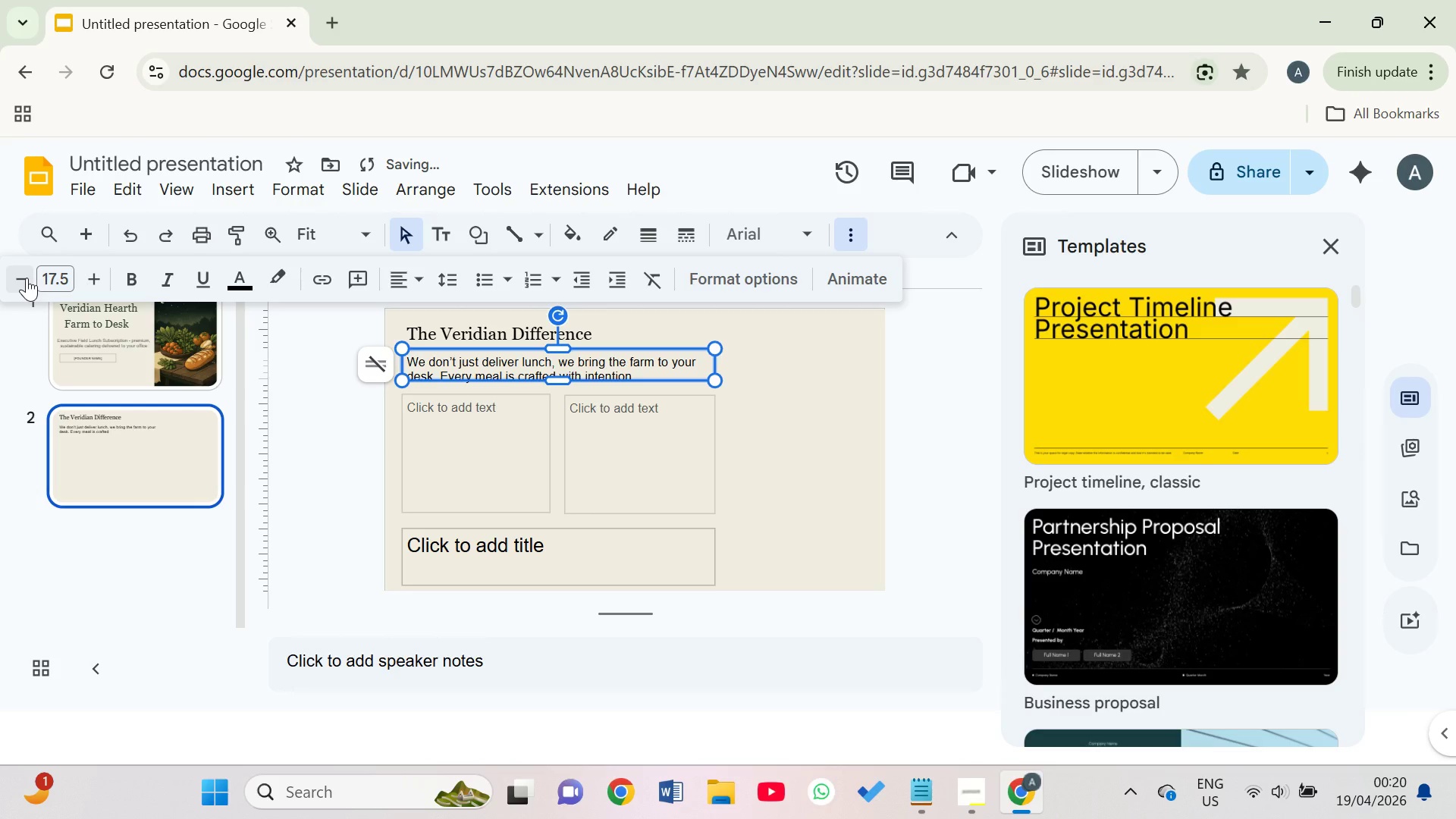 
type(, sourced eith integrity, and designed=)
key(Backspace)
key(Backspace)
key(Backspace)
type(d to nourih your team)
 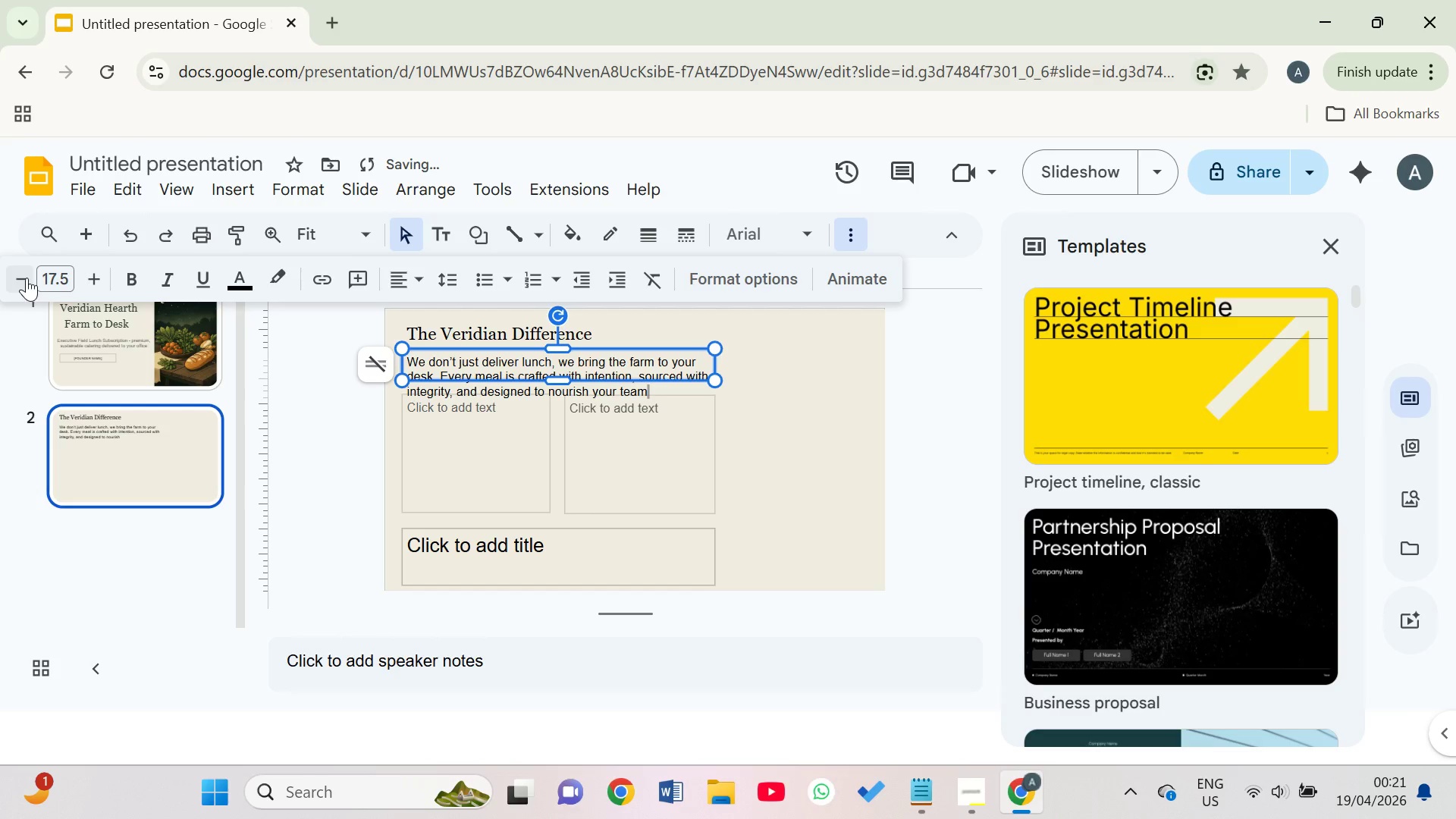 
hold_key(key=F, duration=0.47)
 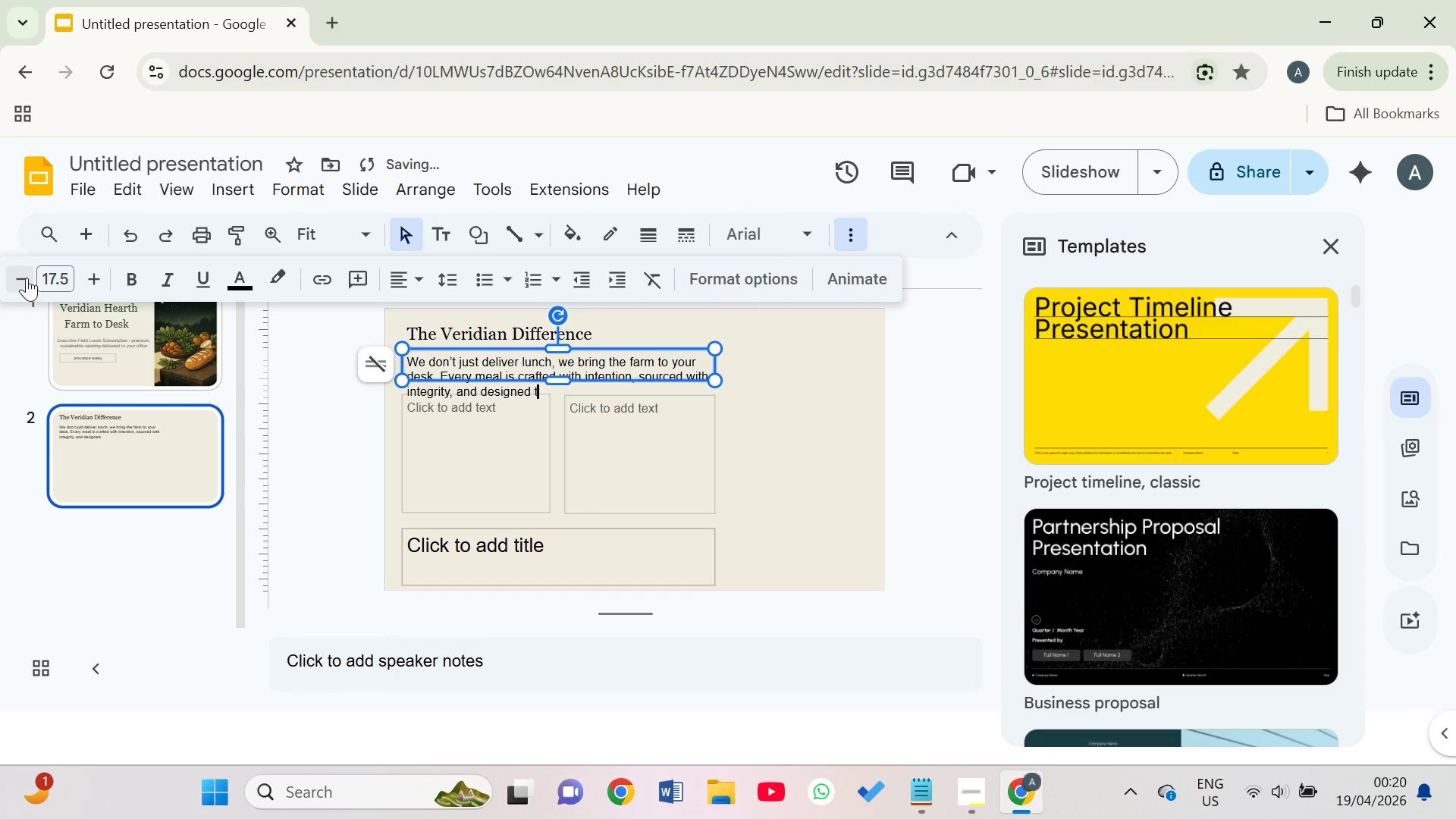 
left_click([513, 368])
 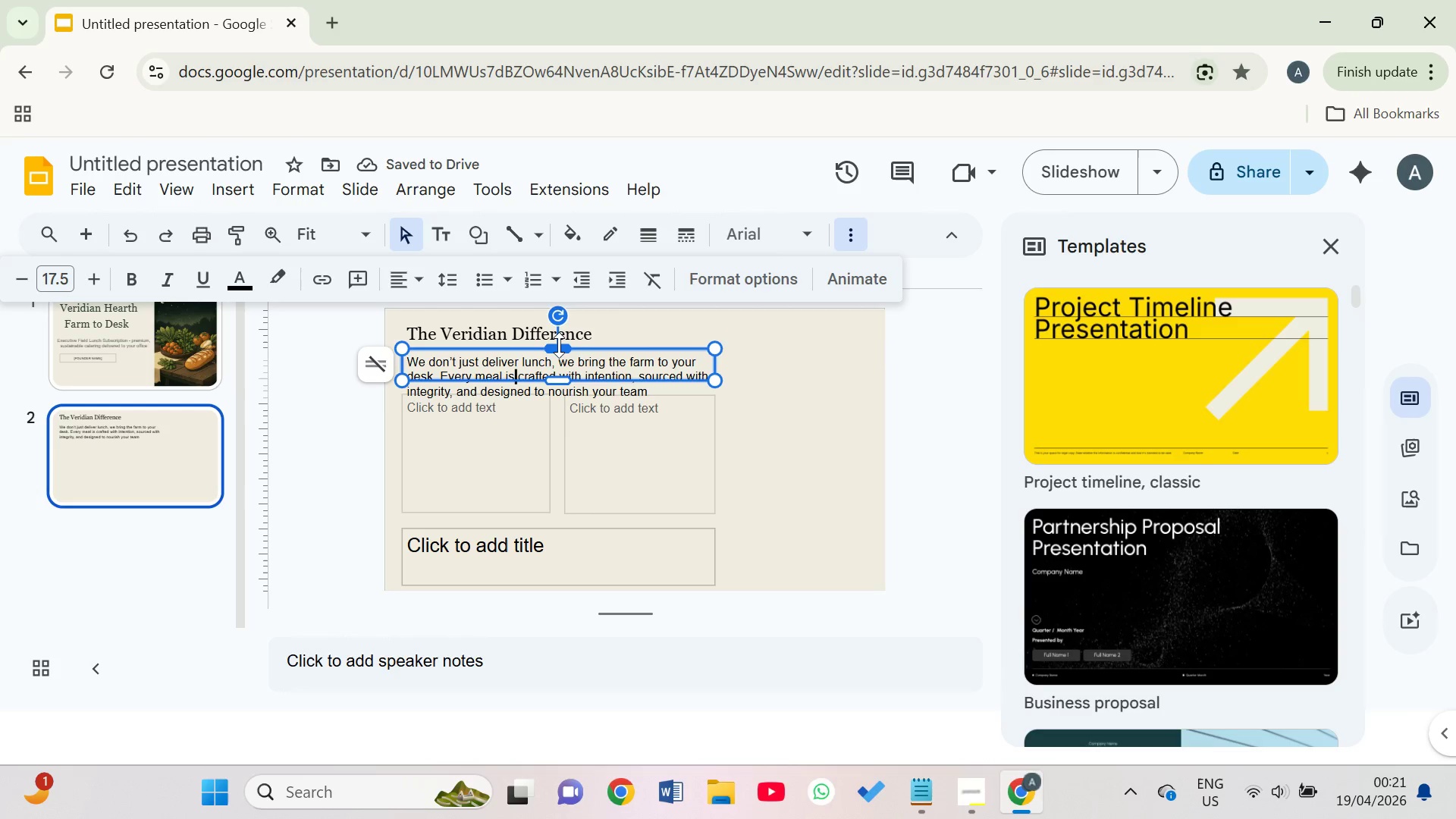 
left_click_drag(start_coordinate=[559, 345], to_coordinate=[559, 337])
 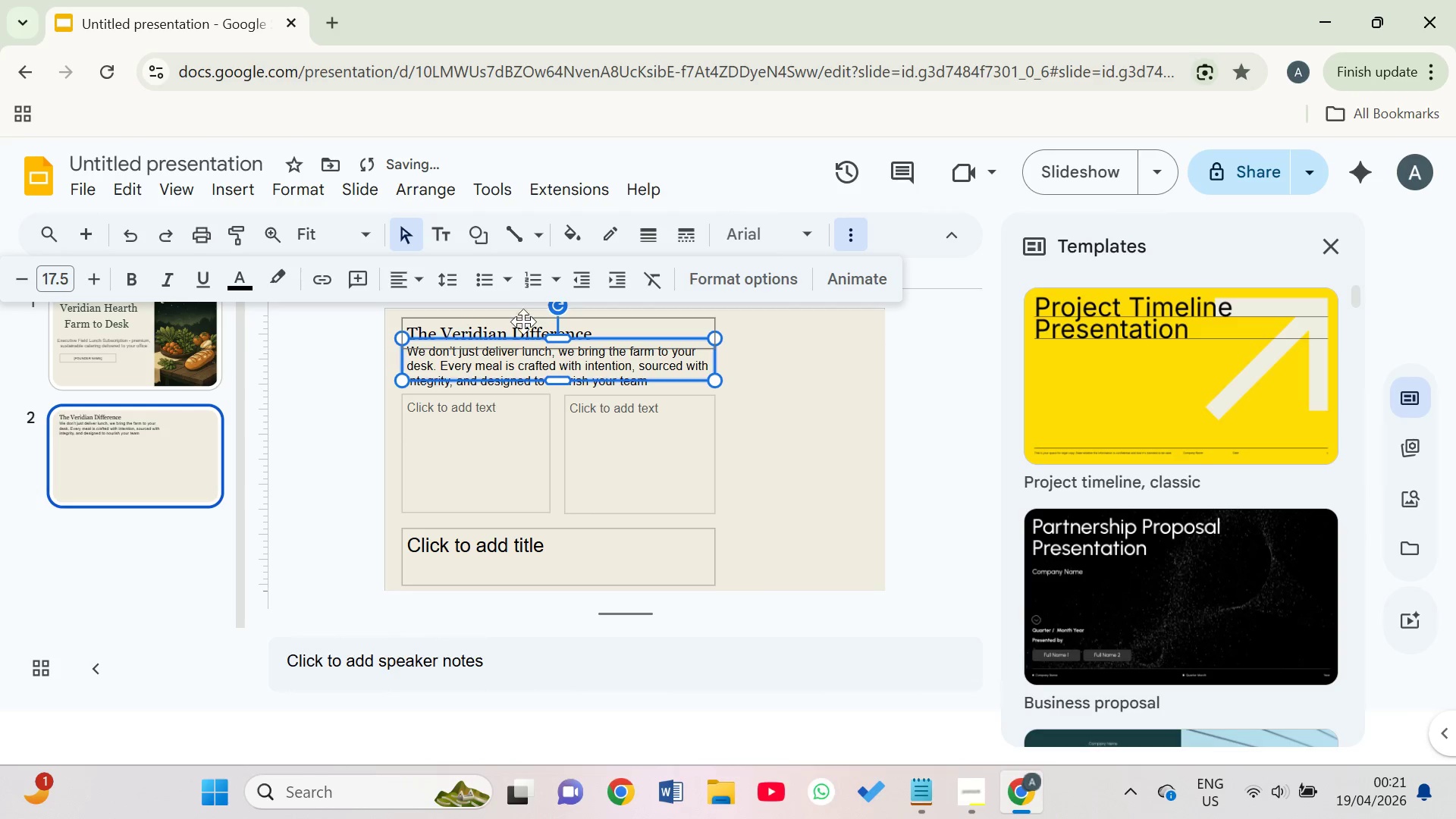 
left_click([529, 326])
 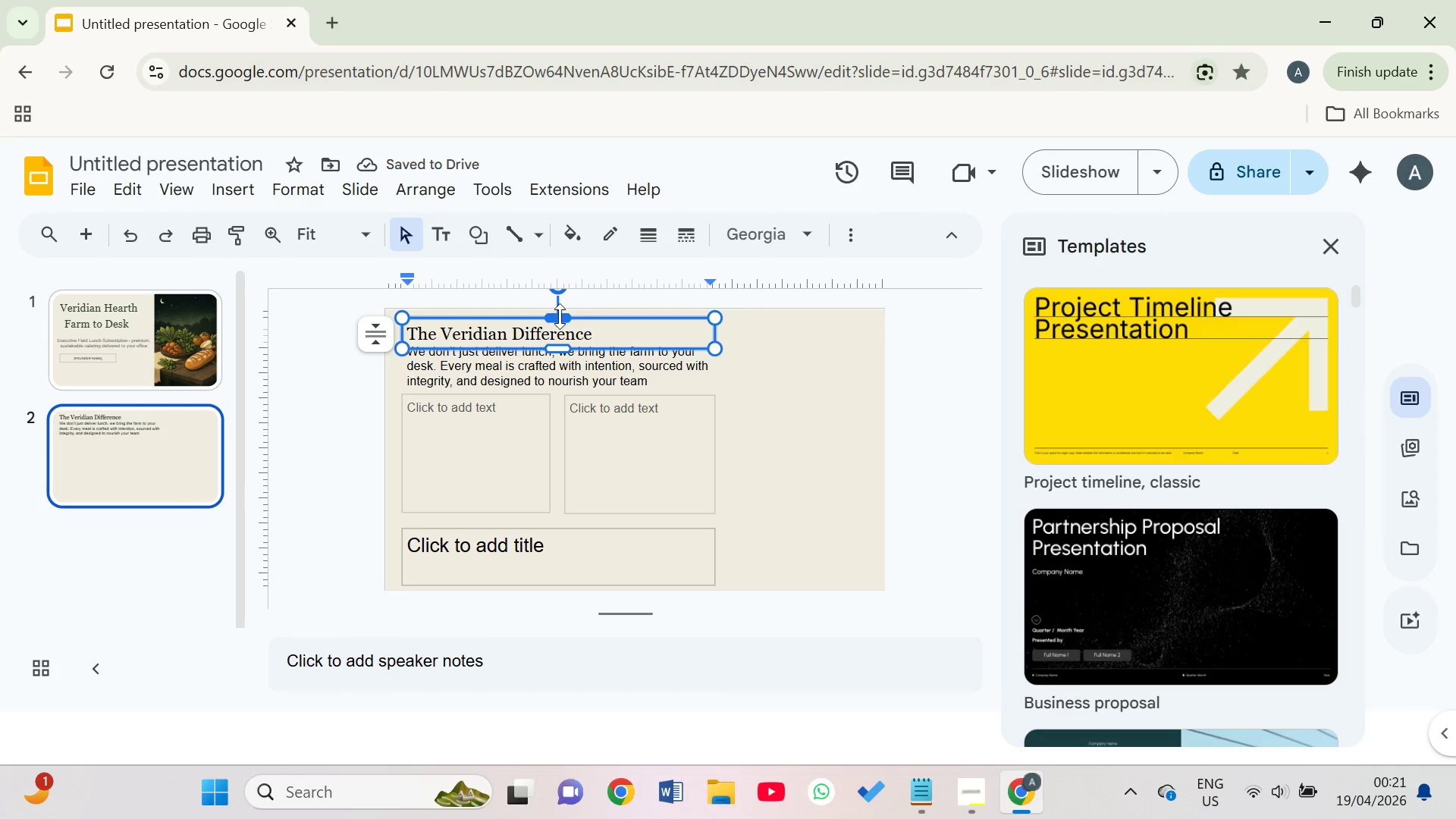 
left_click_drag(start_coordinate=[558, 319], to_coordinate=[550, 306])
 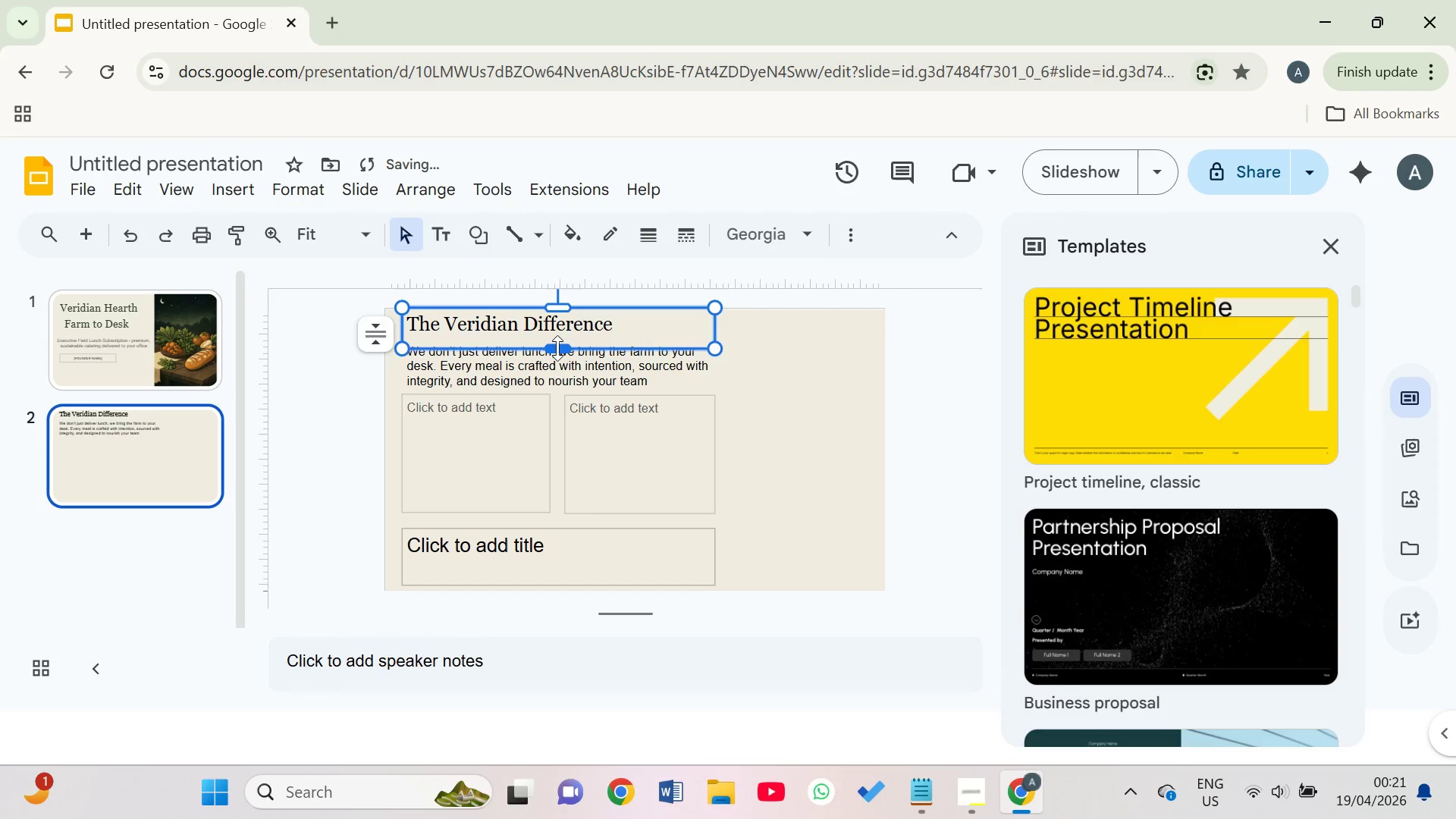 
left_click_drag(start_coordinate=[560, 348], to_coordinate=[555, 337])
 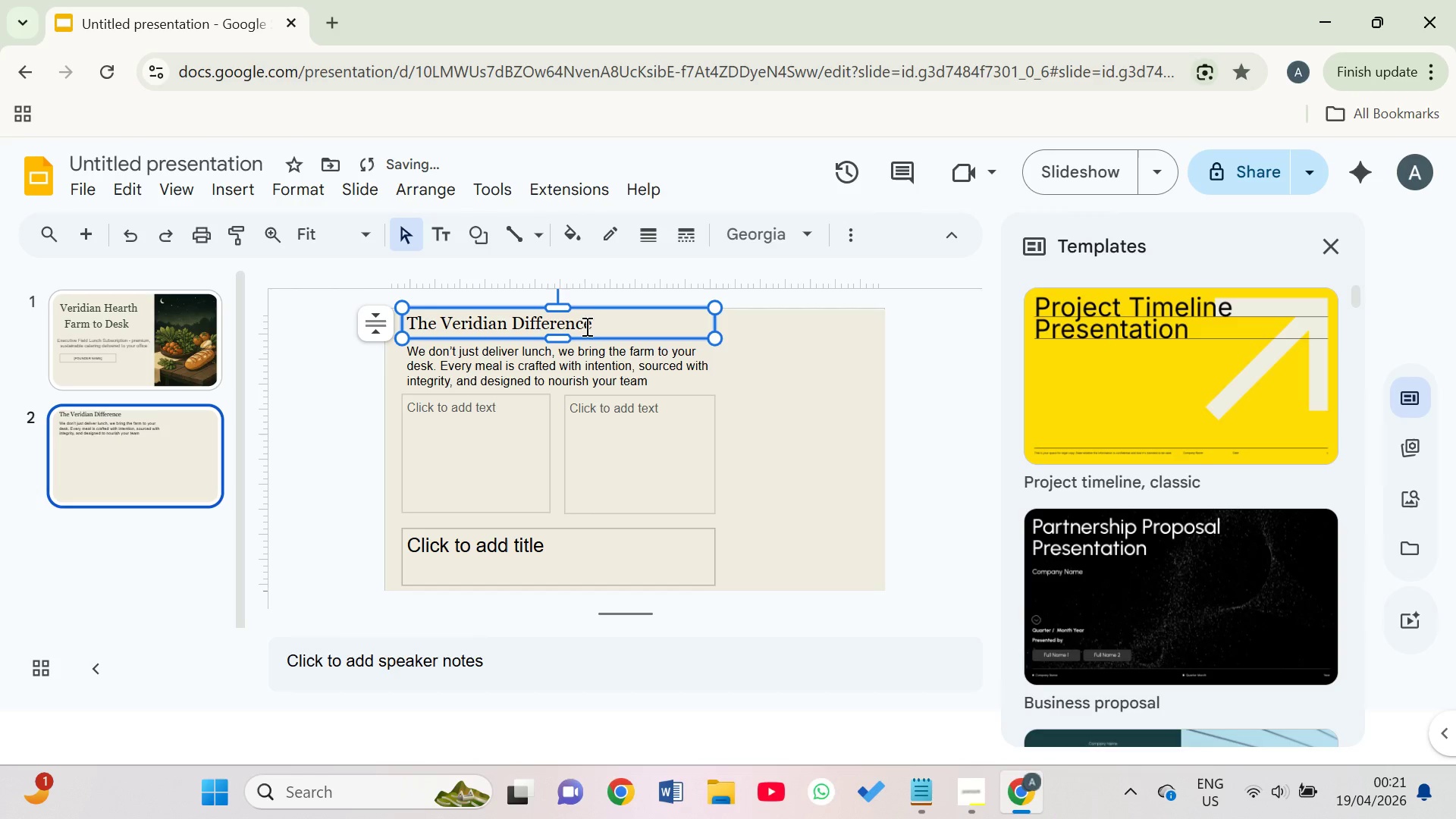 
left_click([587, 320])
 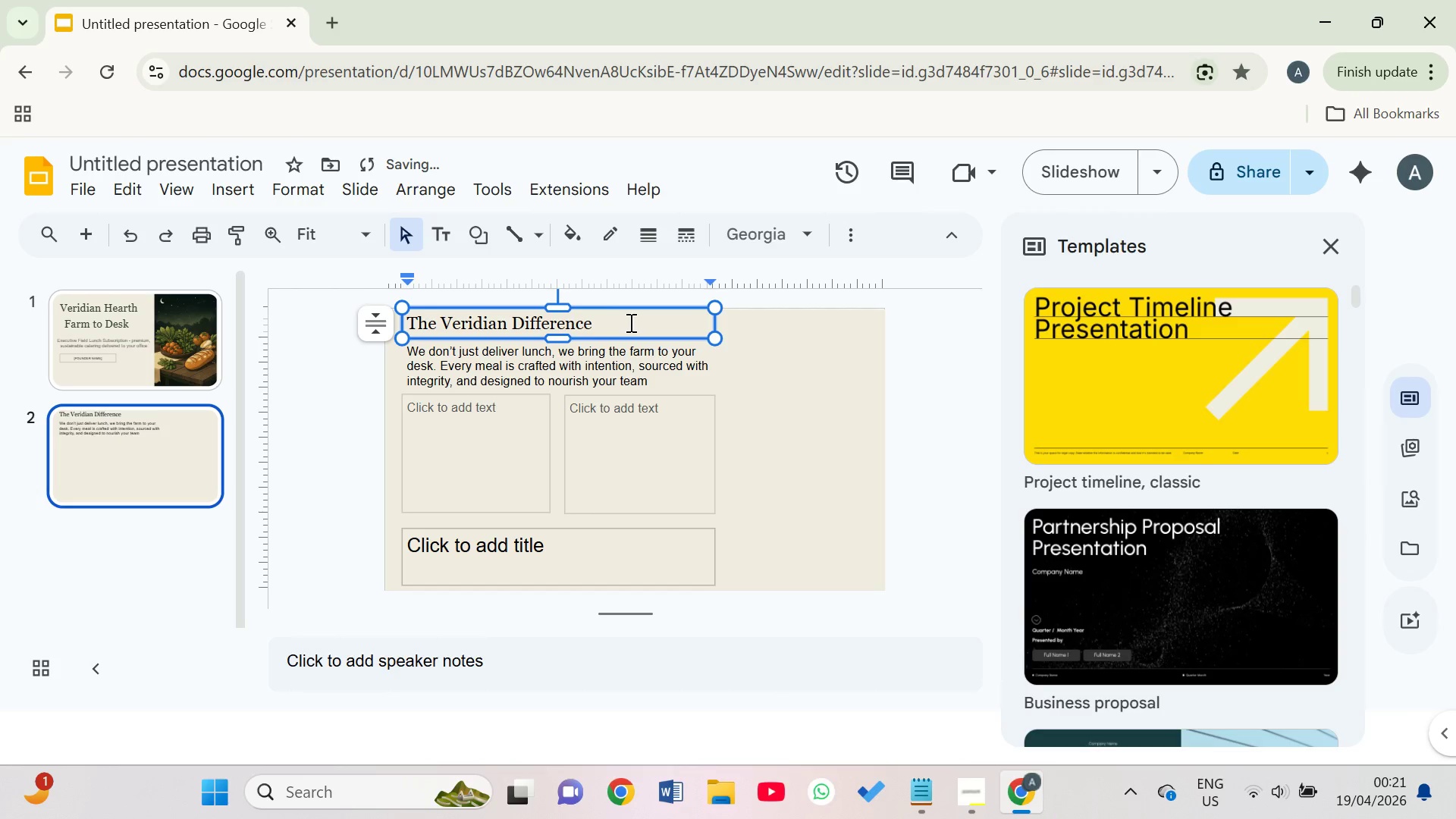 
left_click([631, 325])
 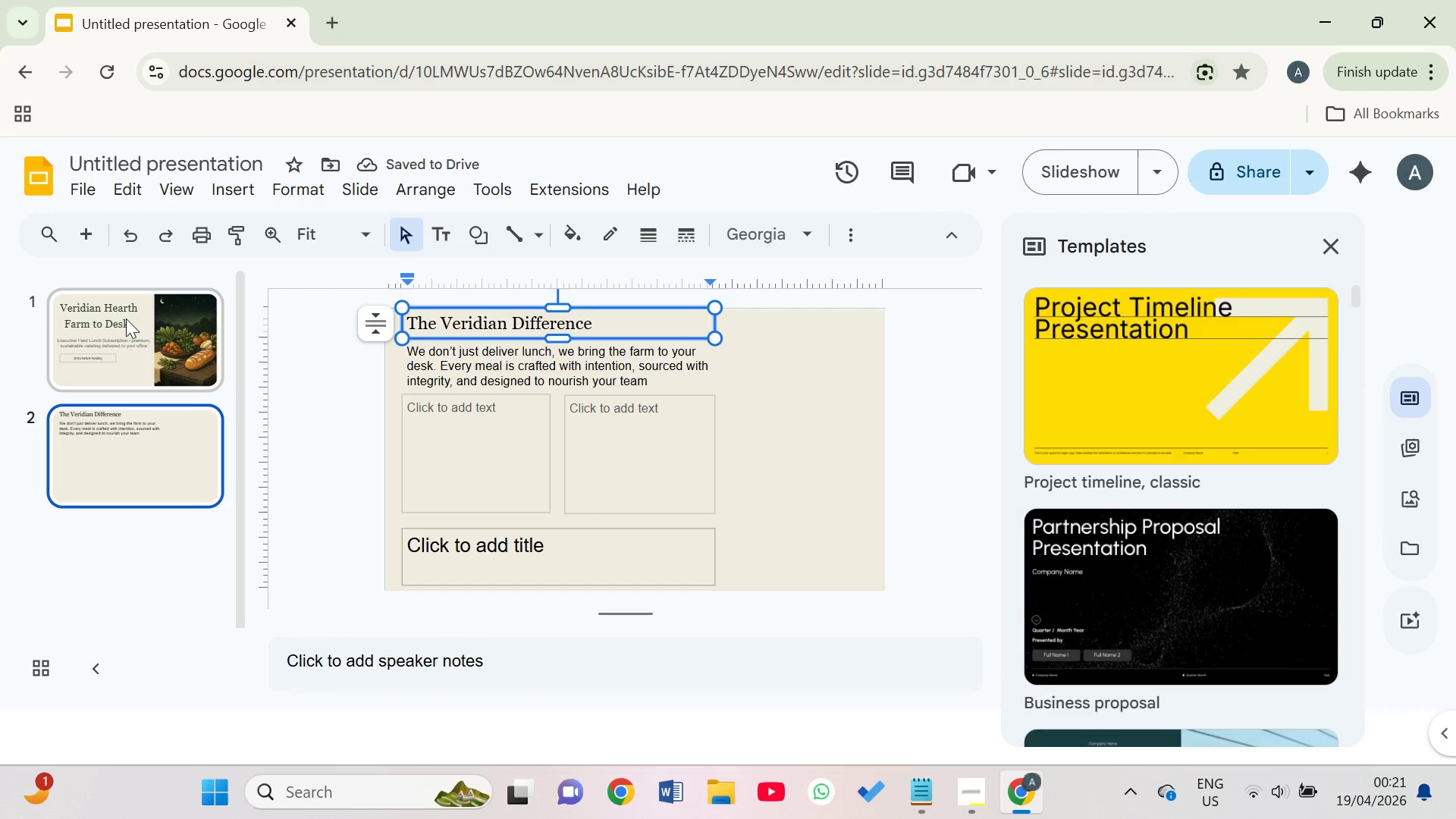 
left_click([122, 317])
 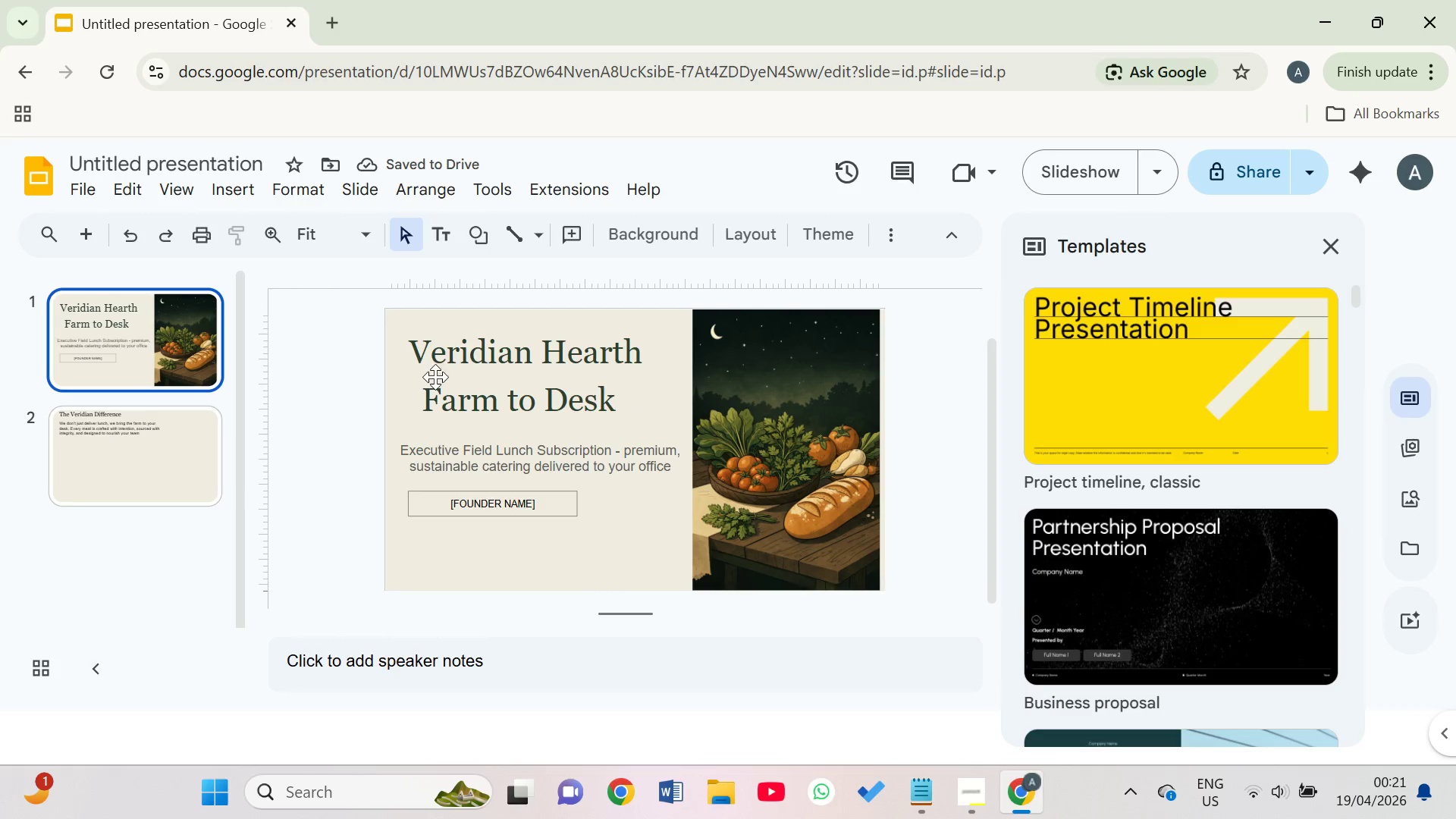 
double_click([448, 353])
 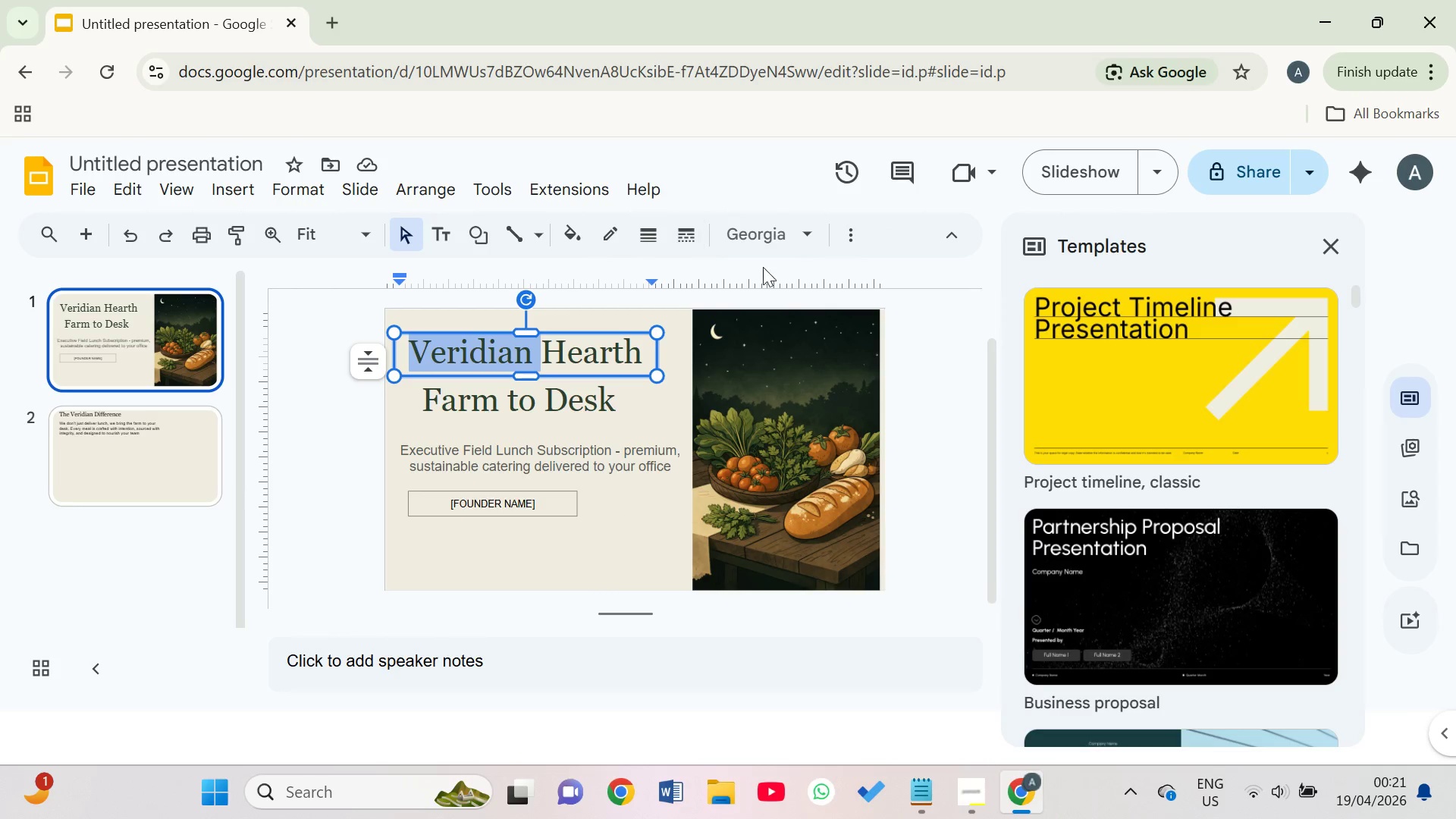 
left_click([848, 246])
 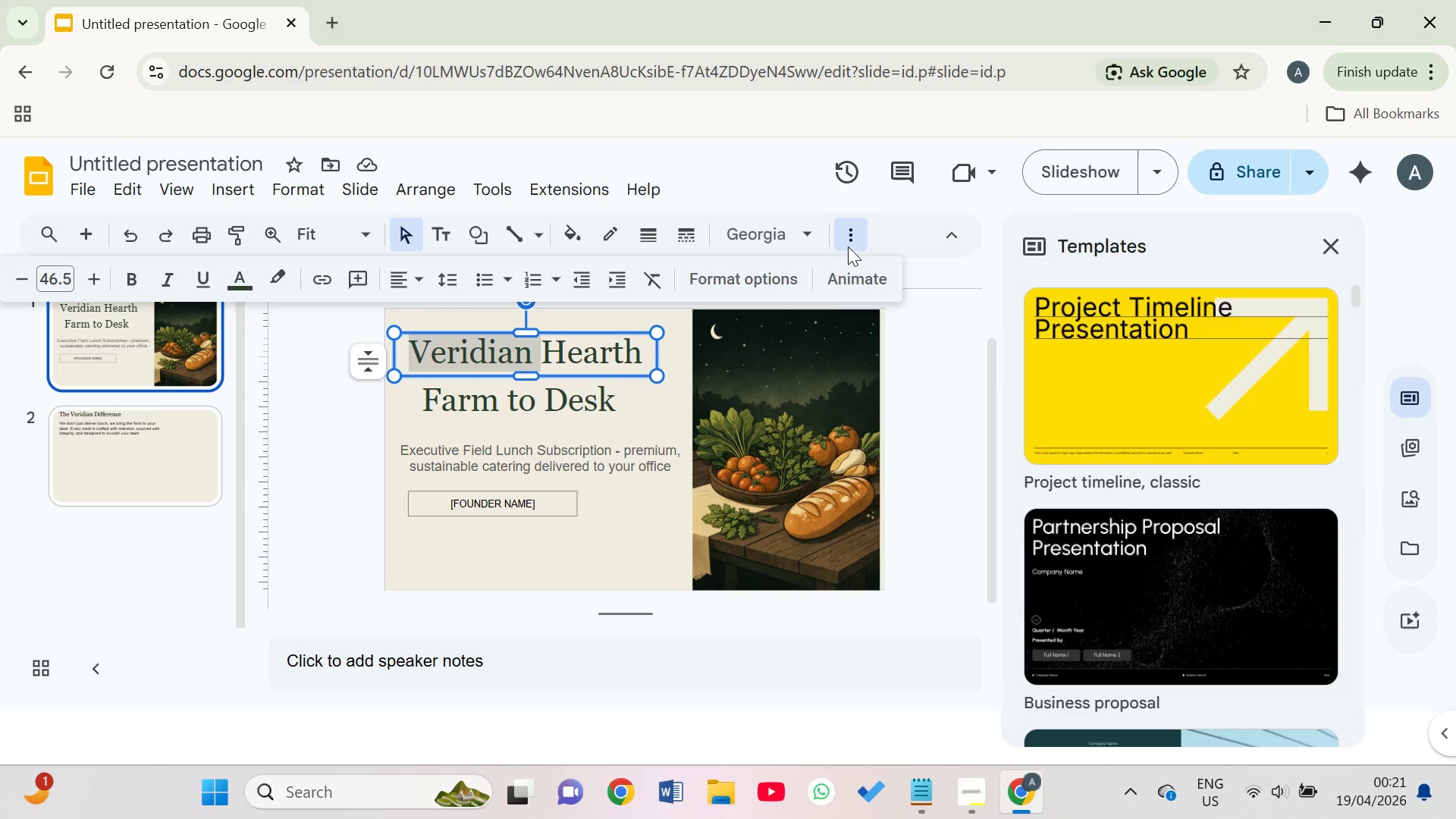 
wait(11.12)
 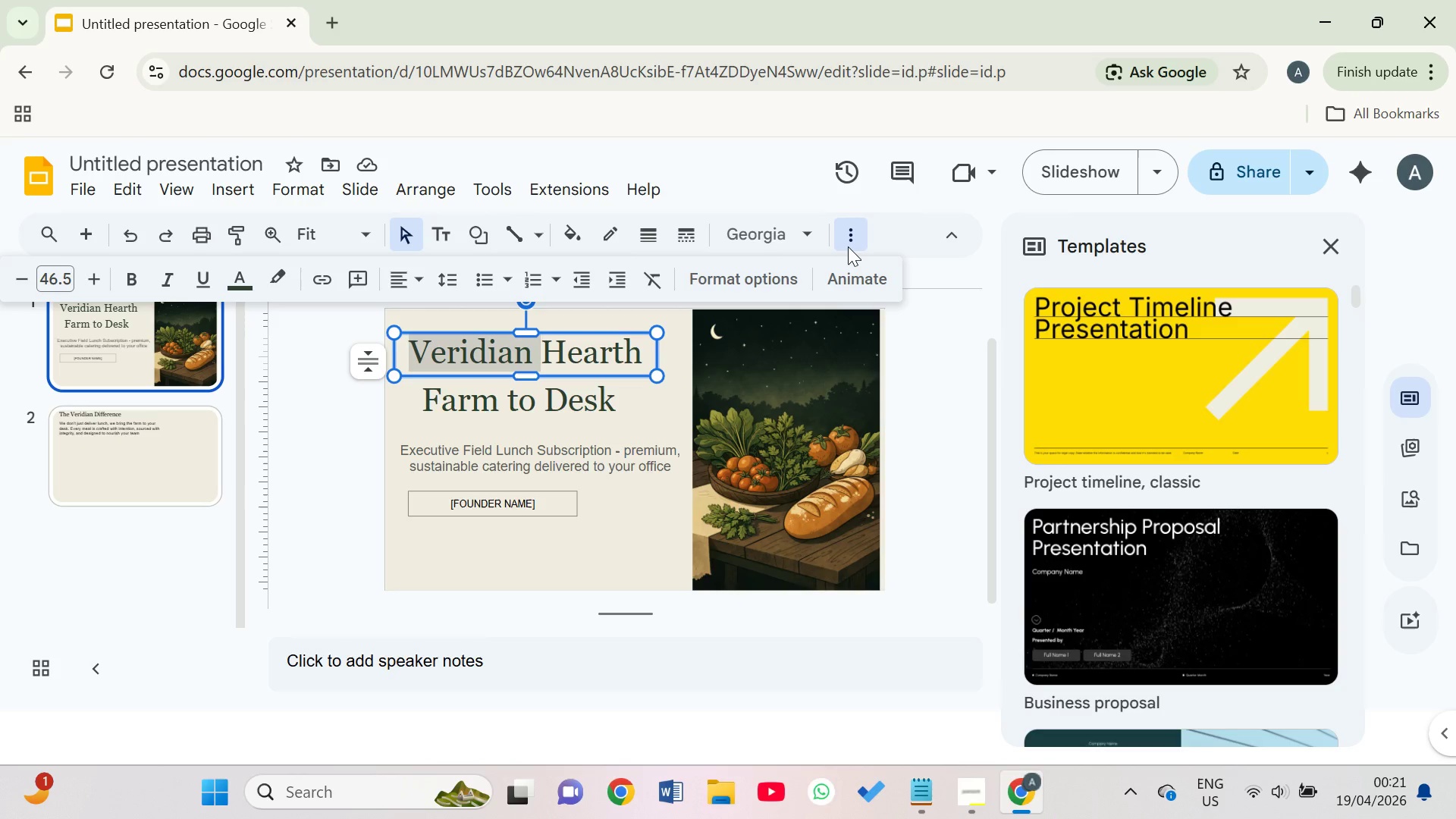 
left_click([578, 420])
 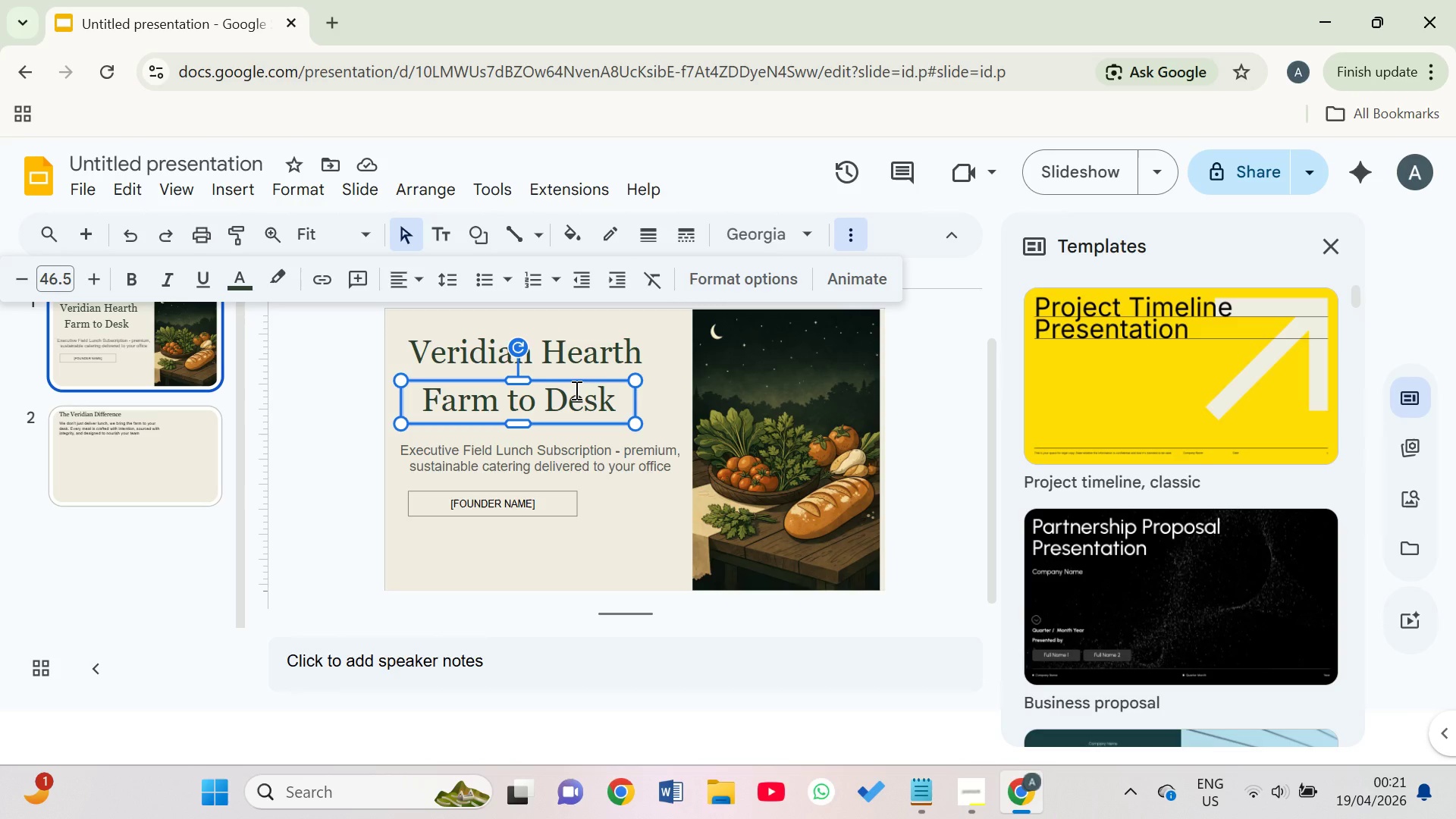 
wait(5.59)
 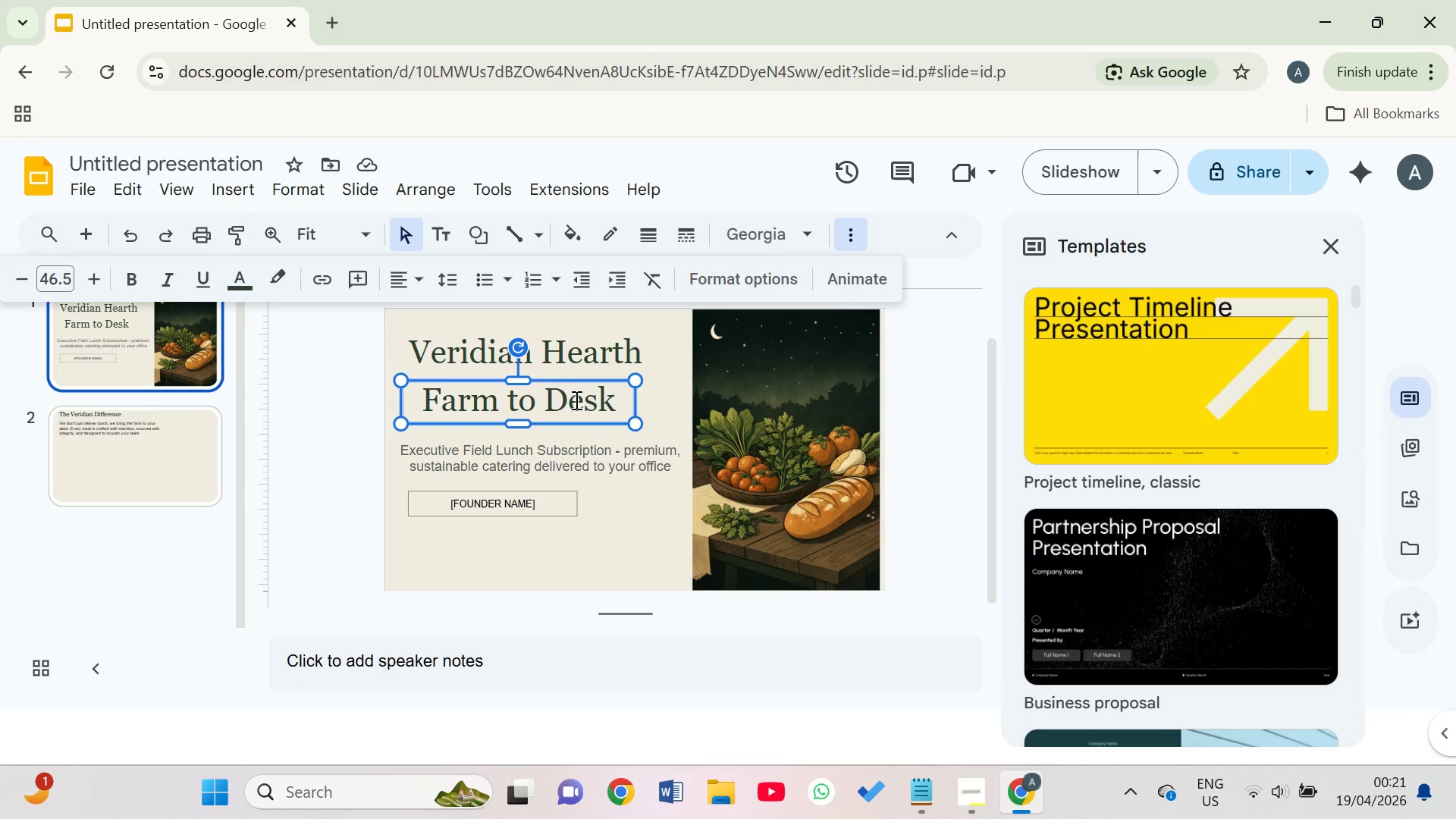 
right_click([573, 444])
 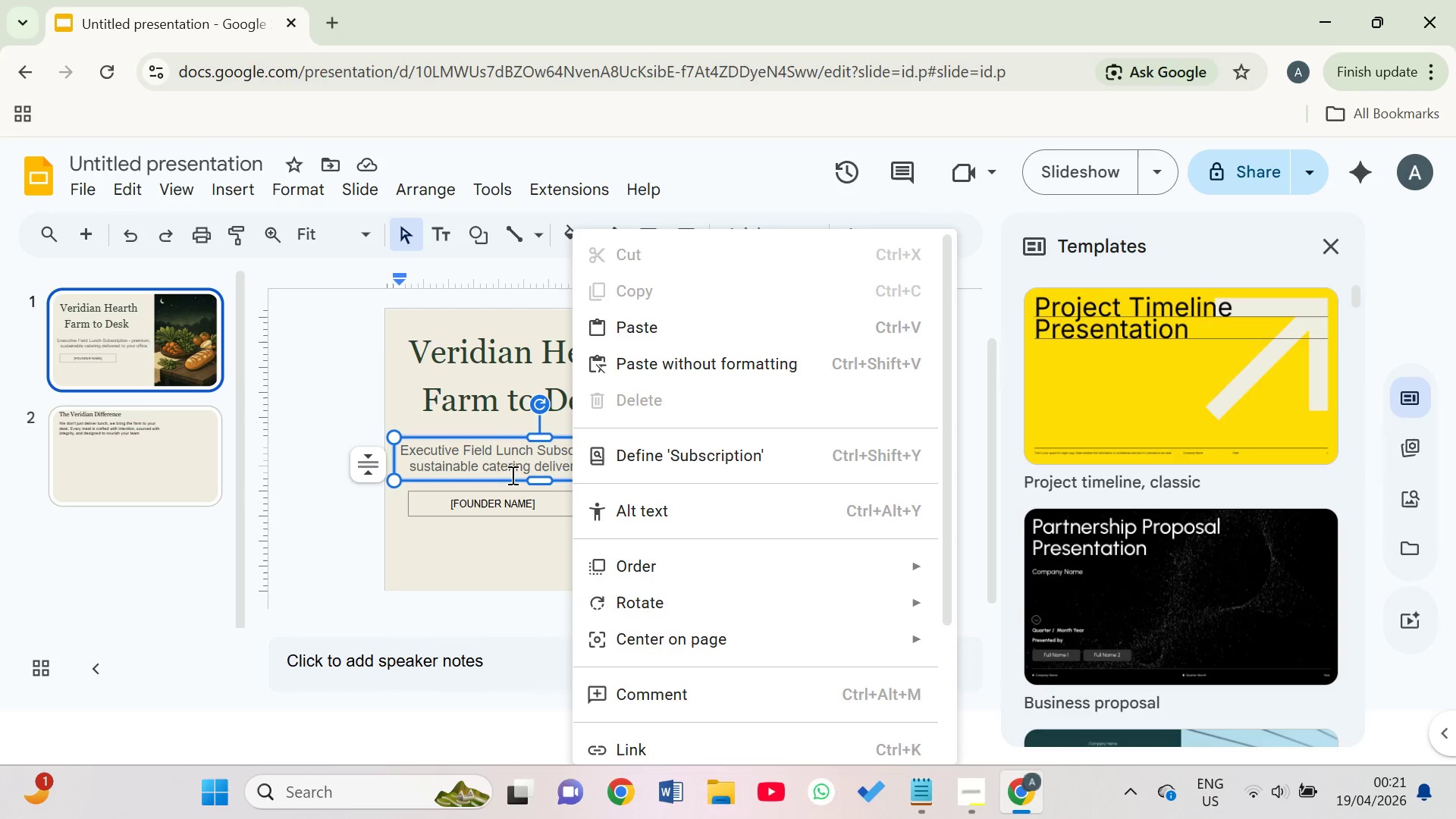 
double_click([505, 465])
 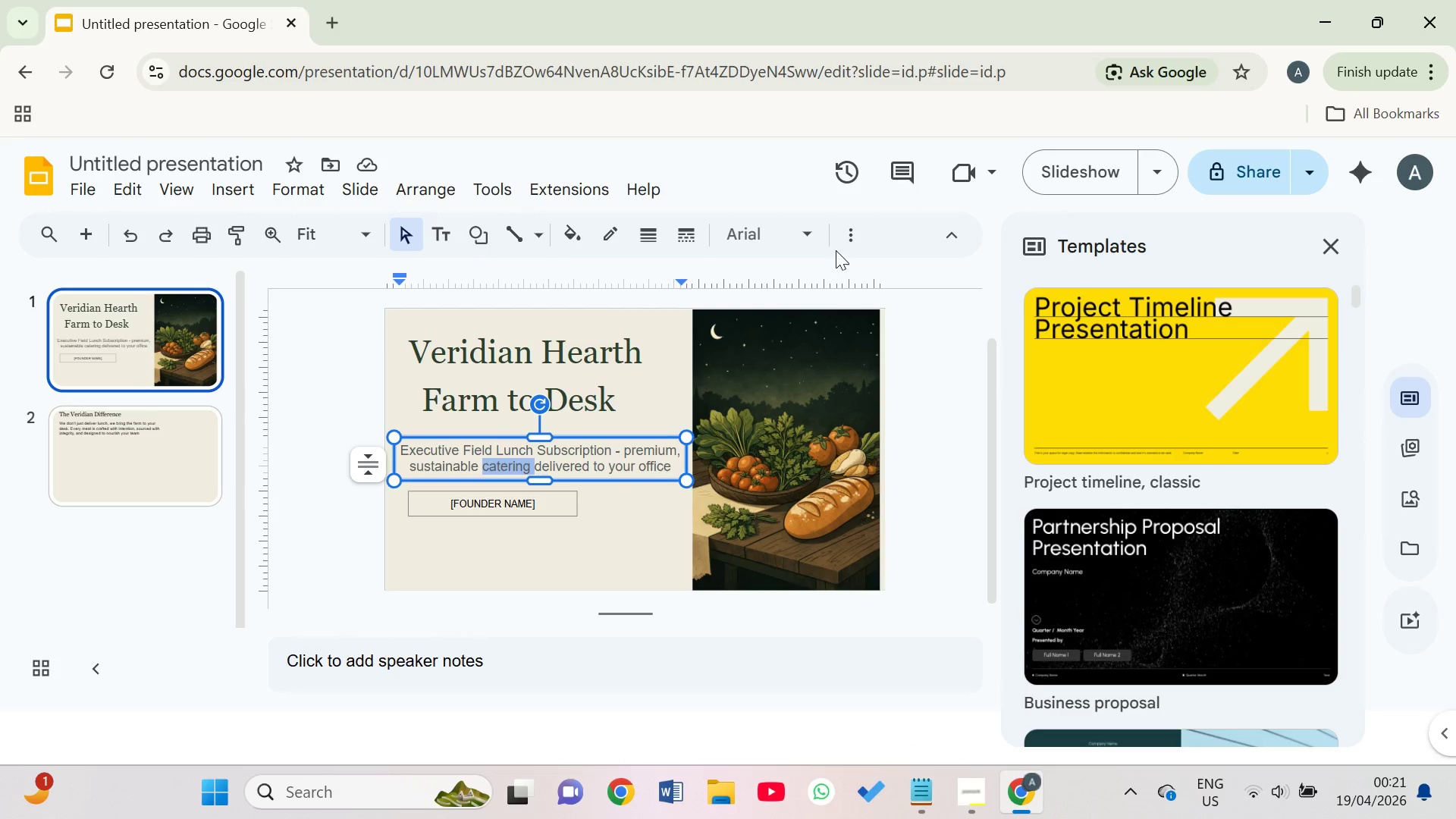 
left_click([851, 243])
 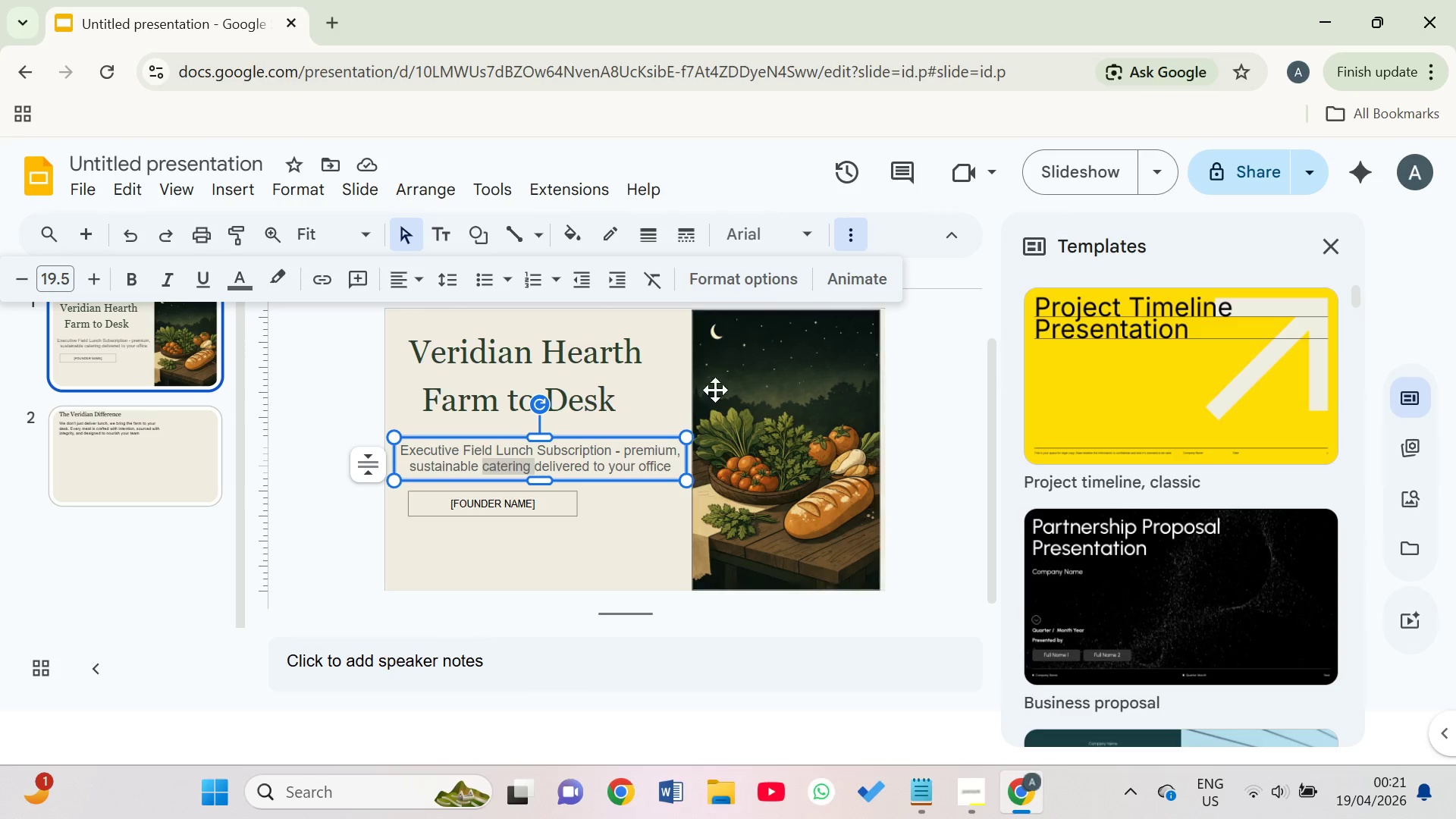 
left_click([500, 495])
 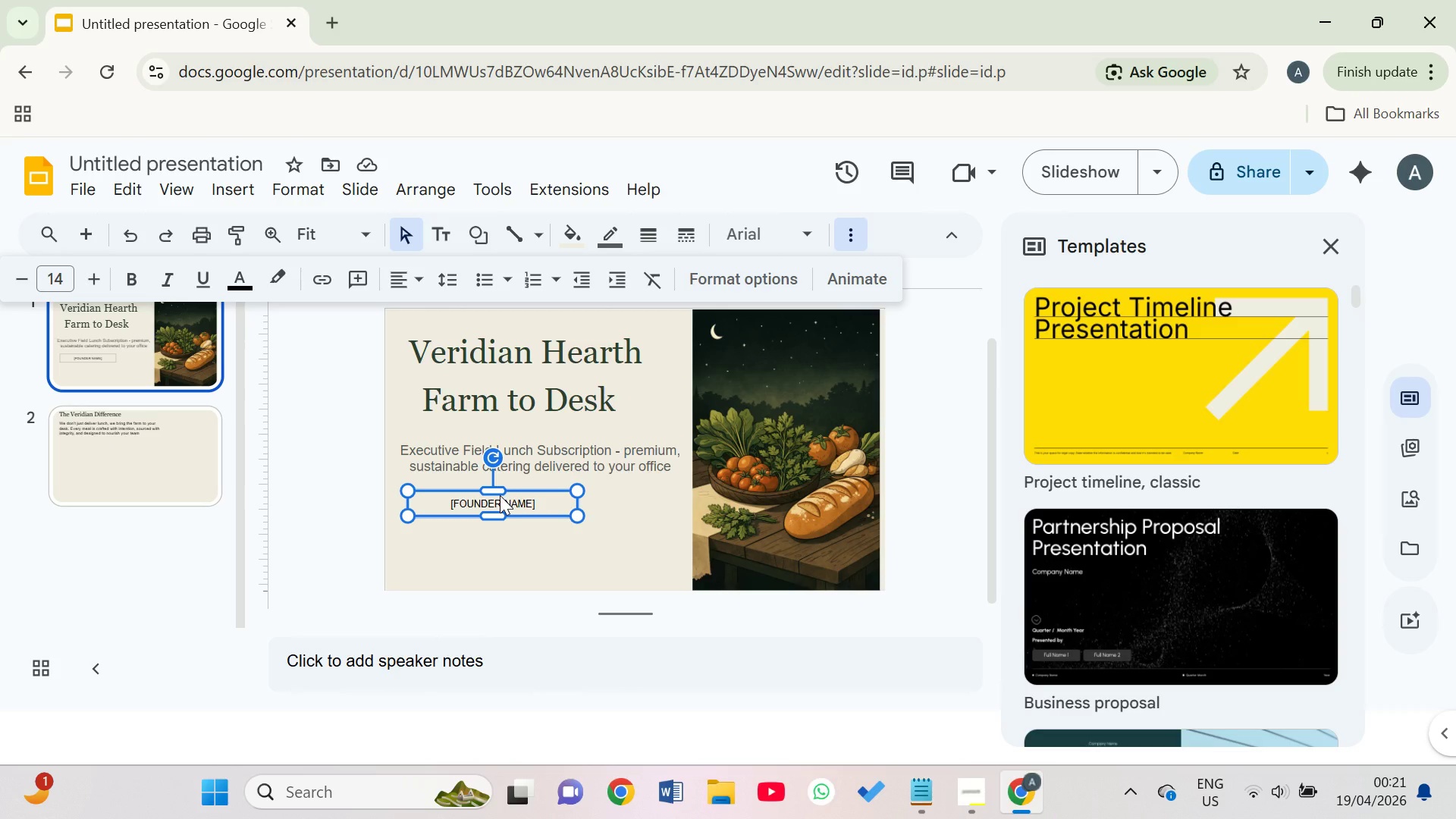 
double_click([500, 495])
 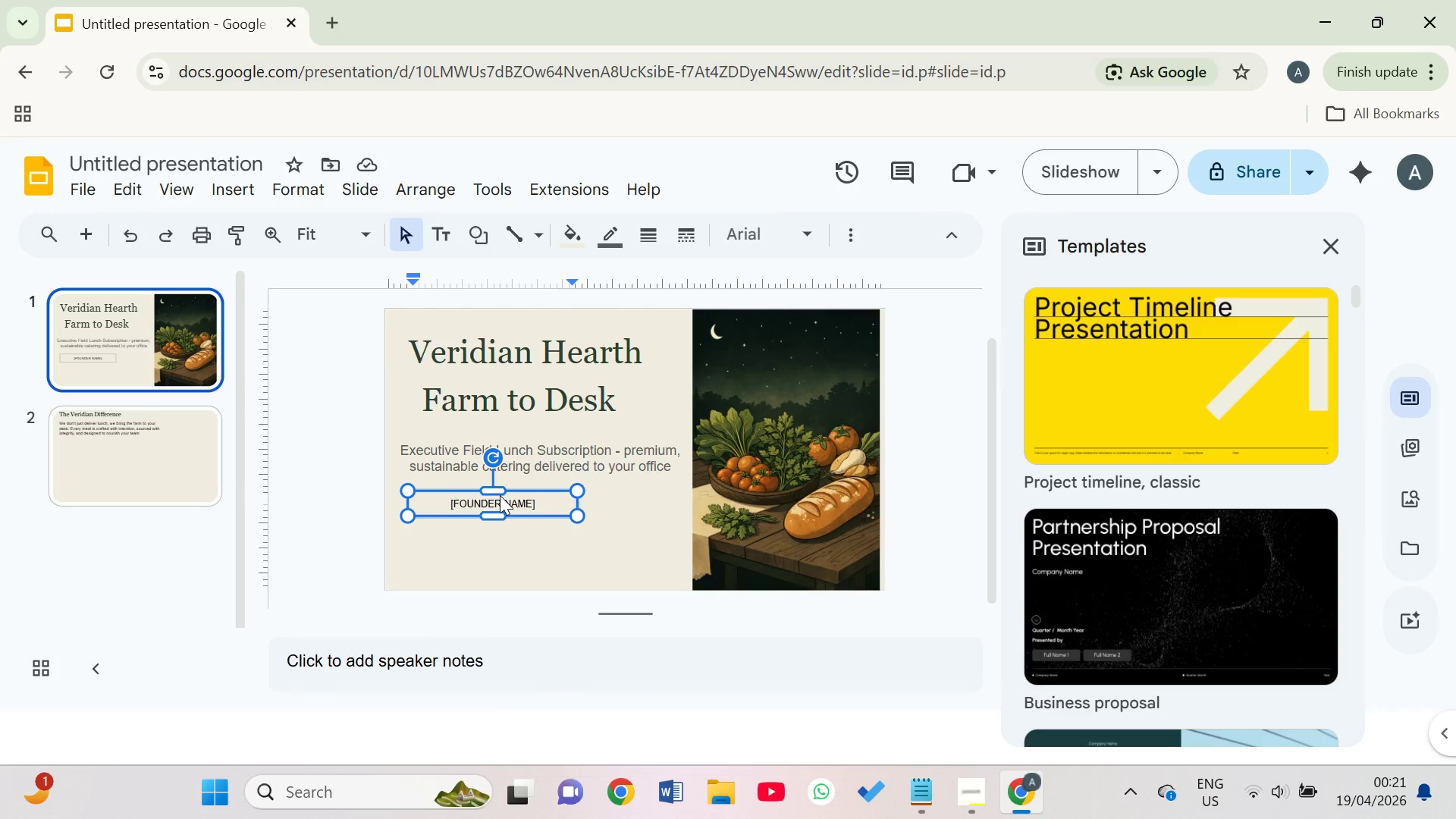 
double_click([500, 495])
 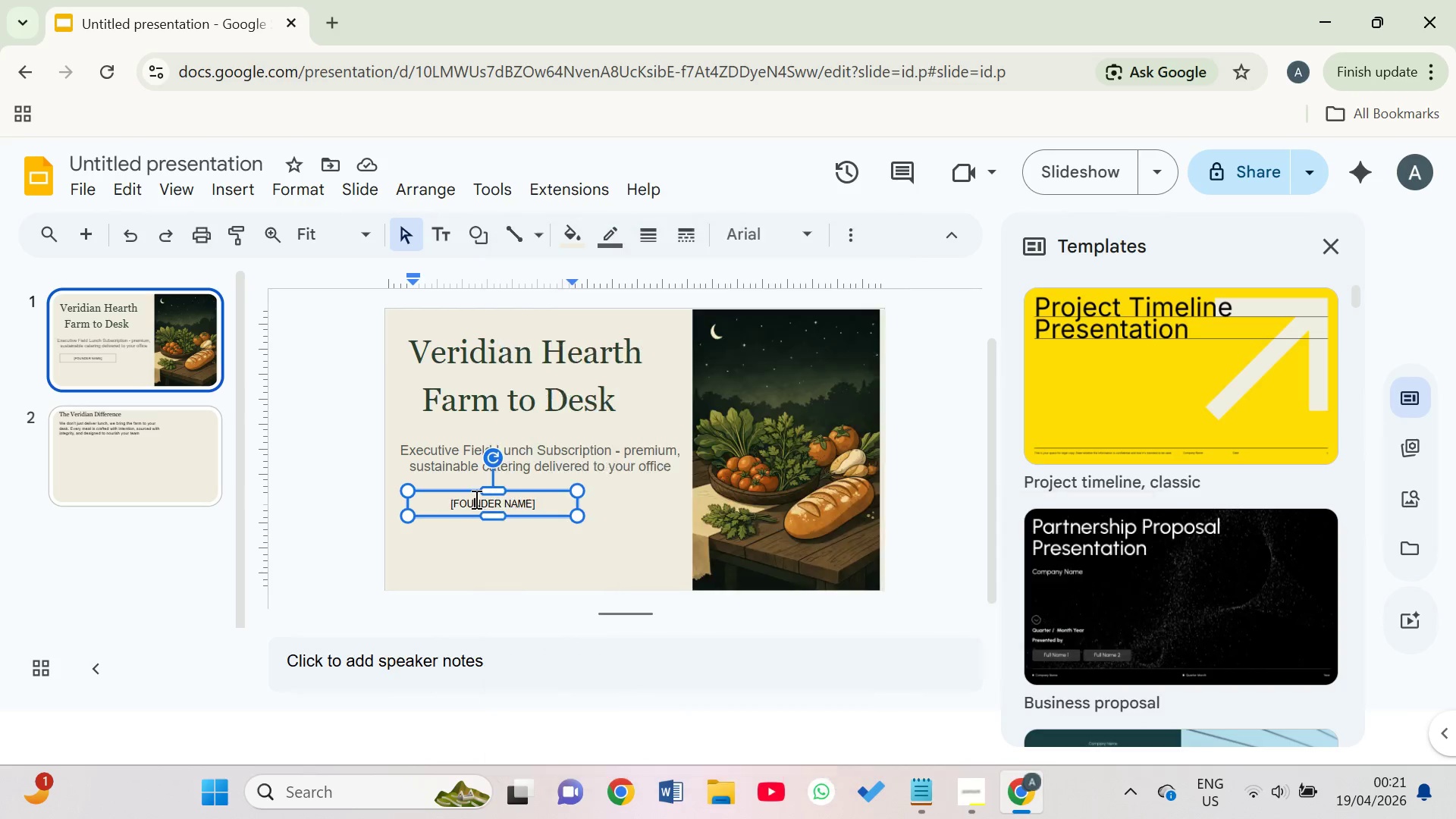 
double_click([475, 499])
 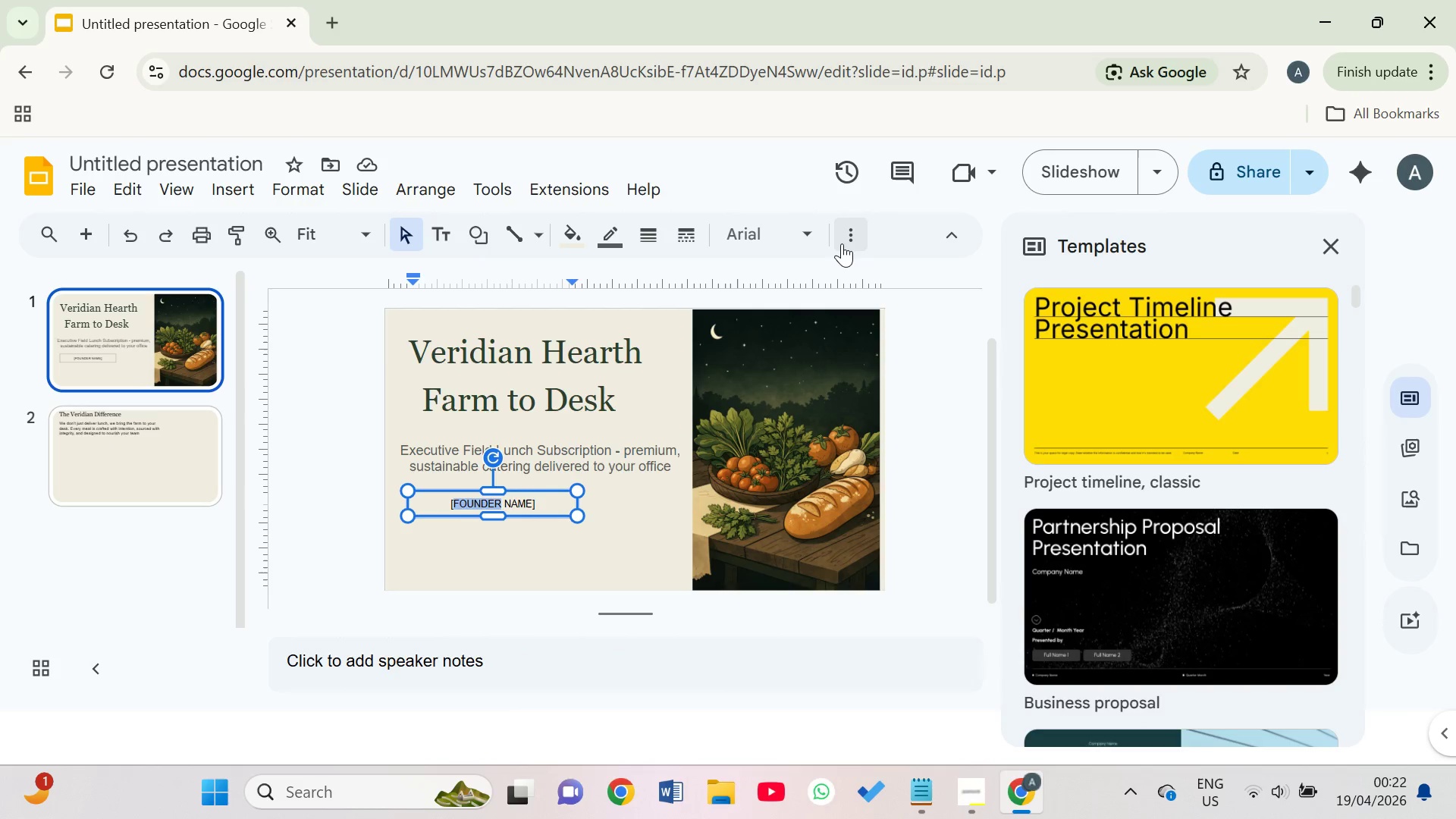 
left_click([848, 240])
 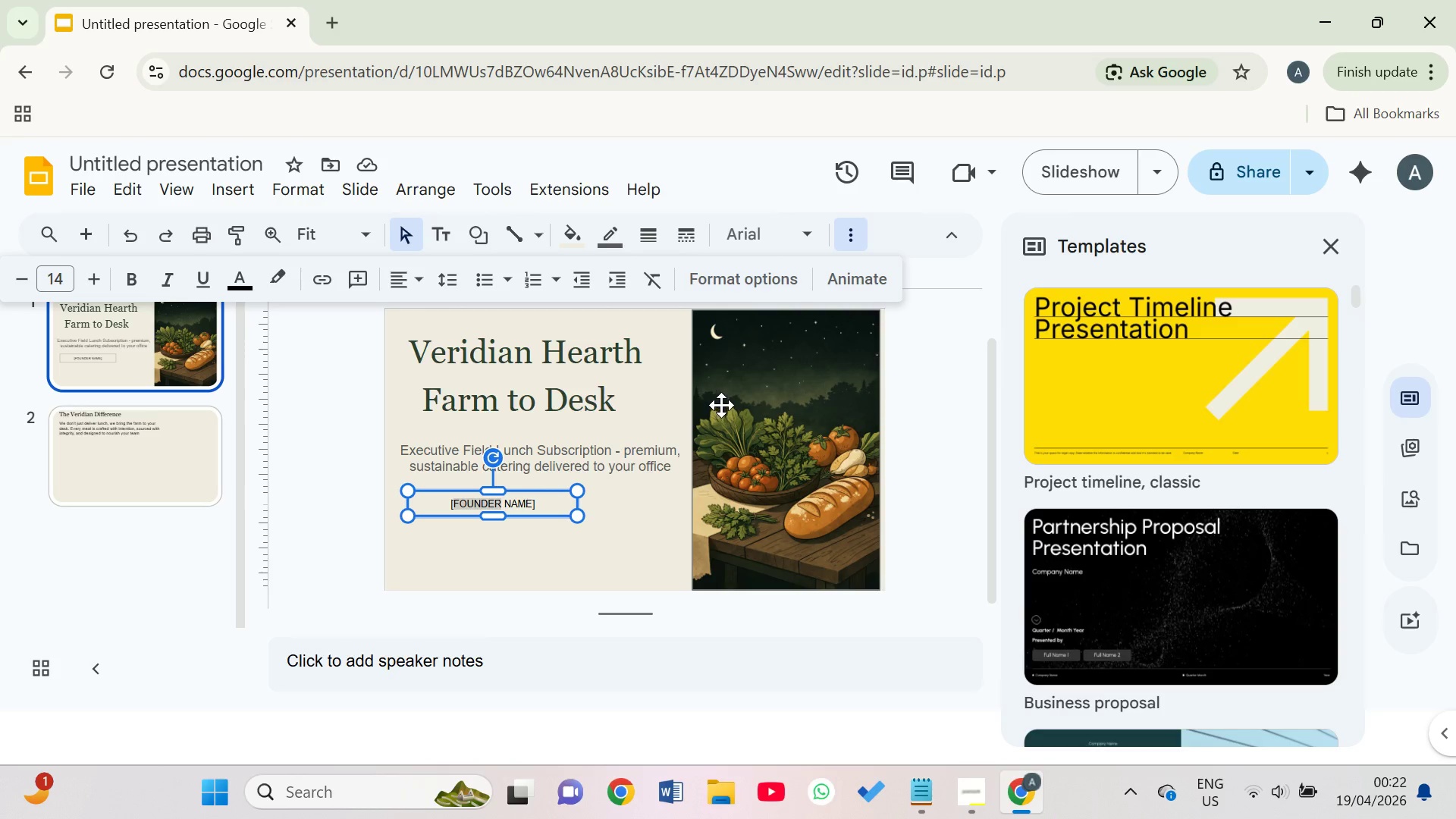 
wait(6.06)
 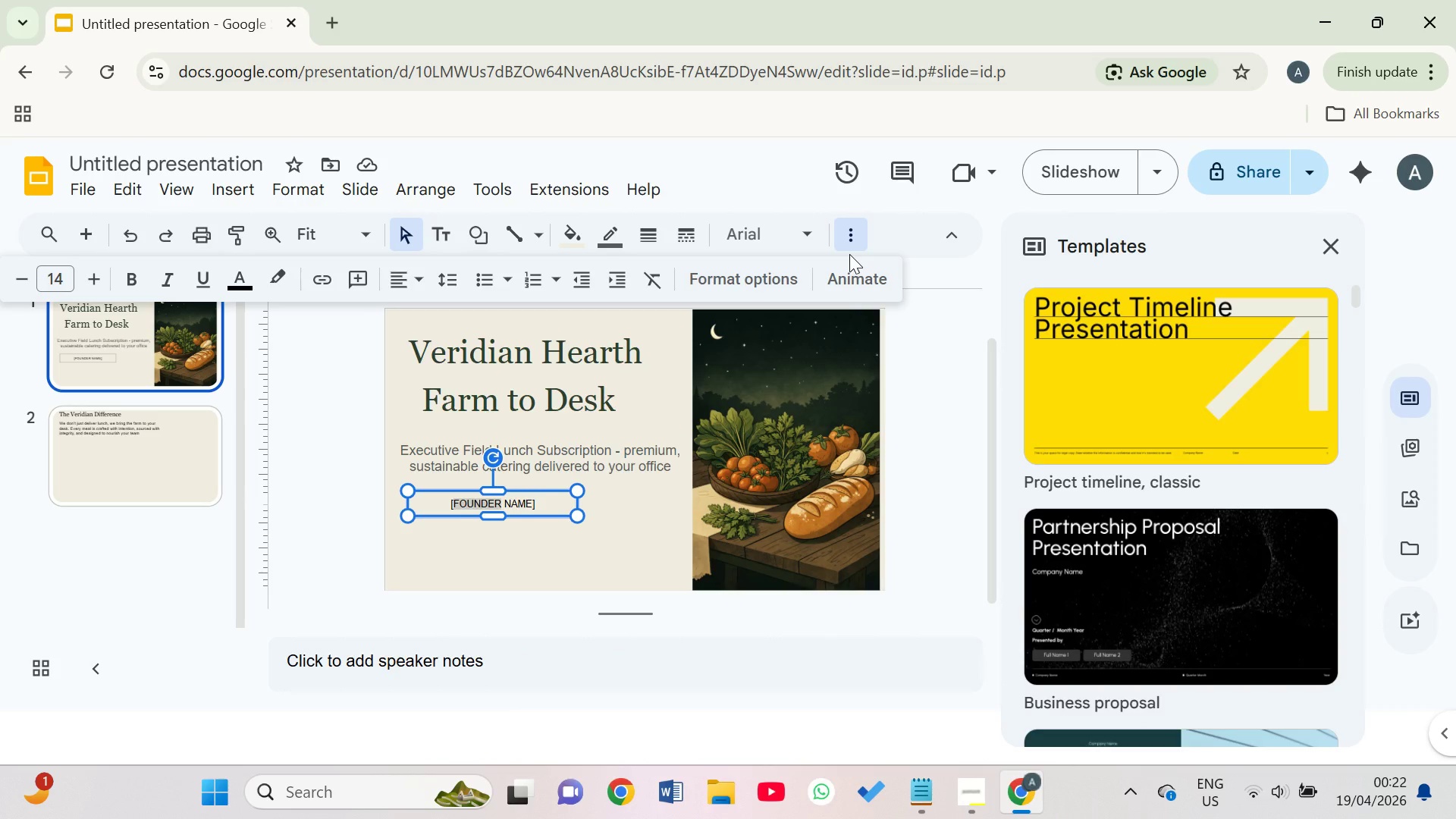 
double_click([629, 457])
 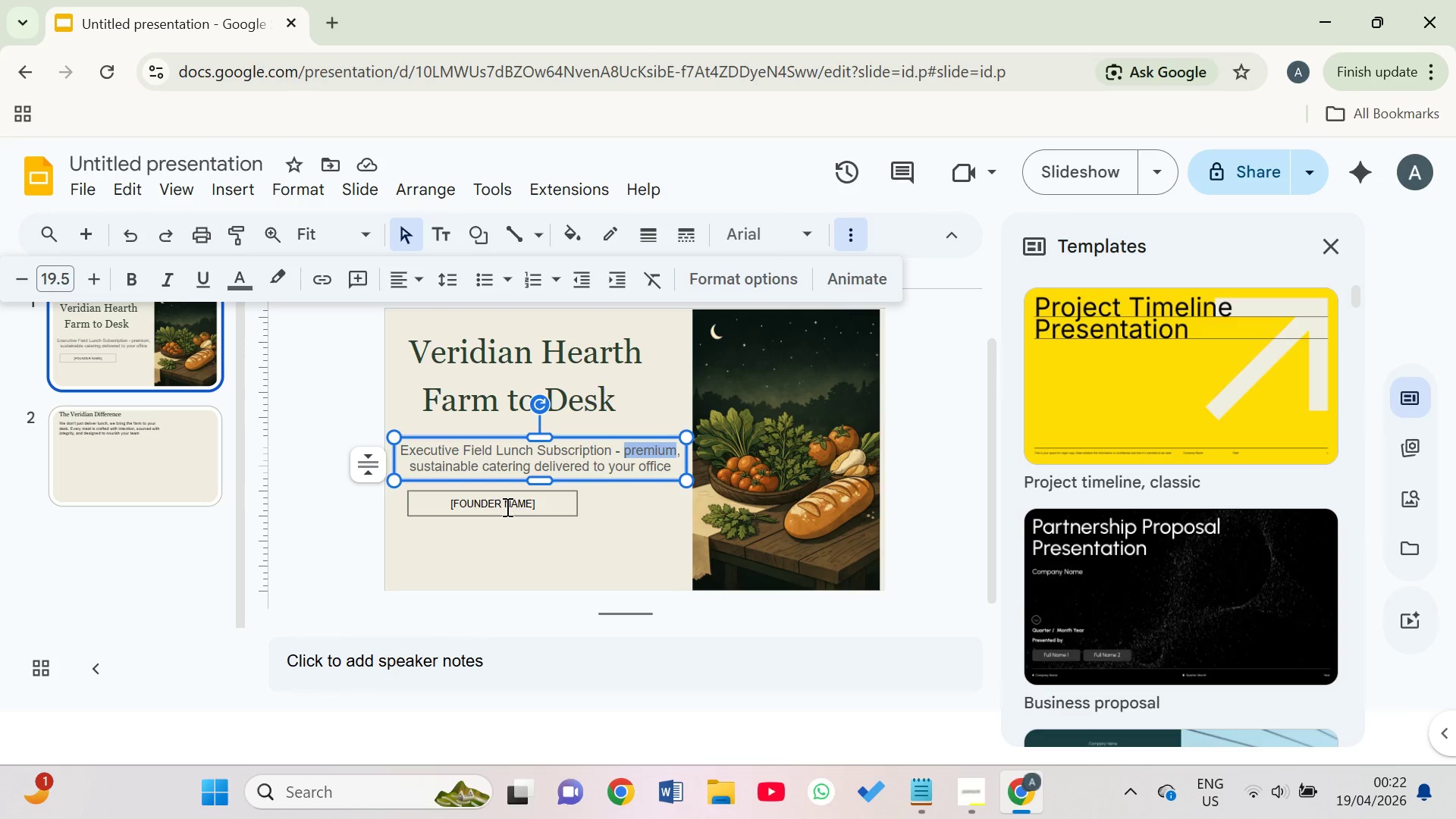 
double_click([506, 505])
 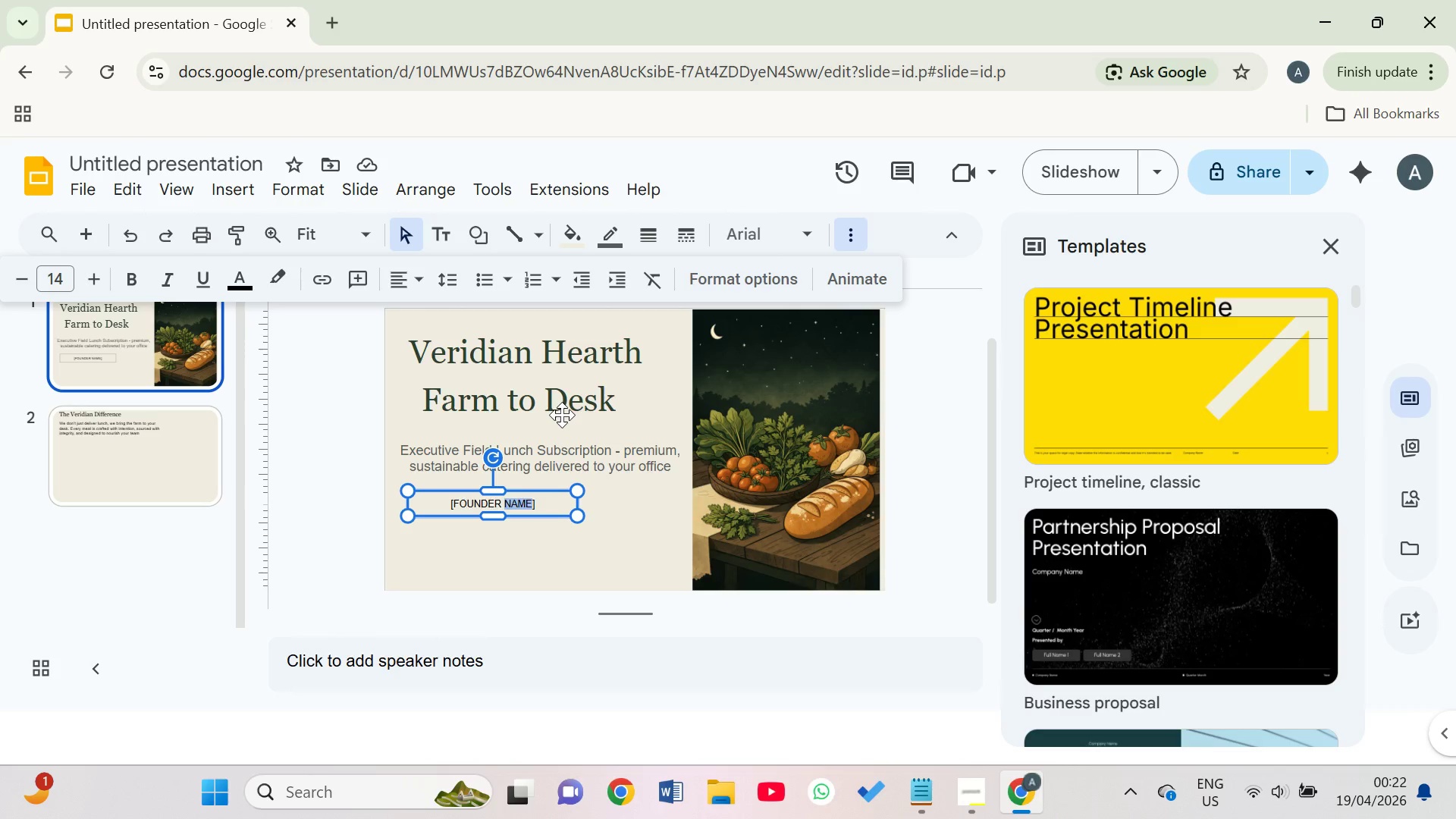 
wait(5.41)
 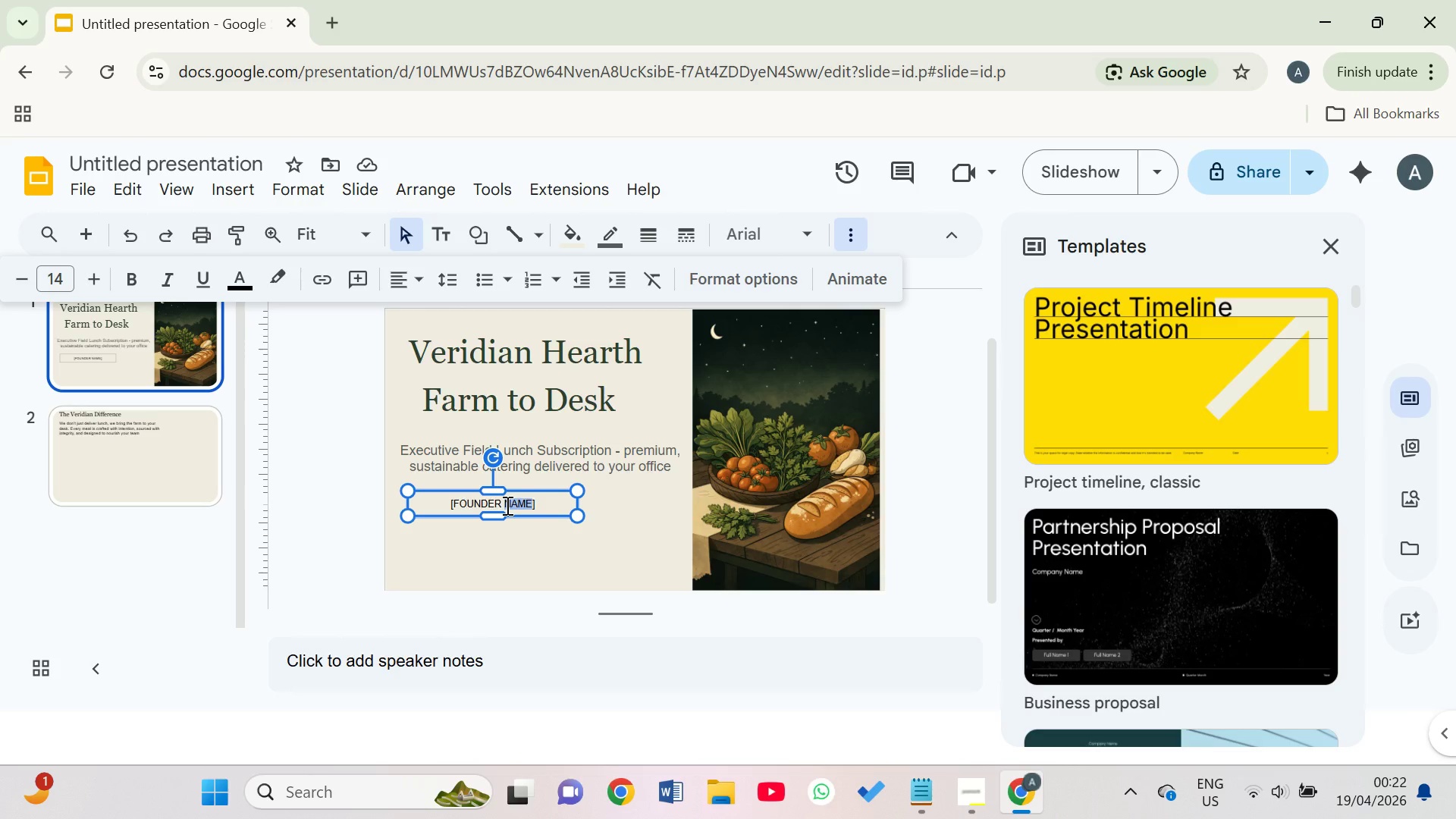 
left_click([190, 422])
 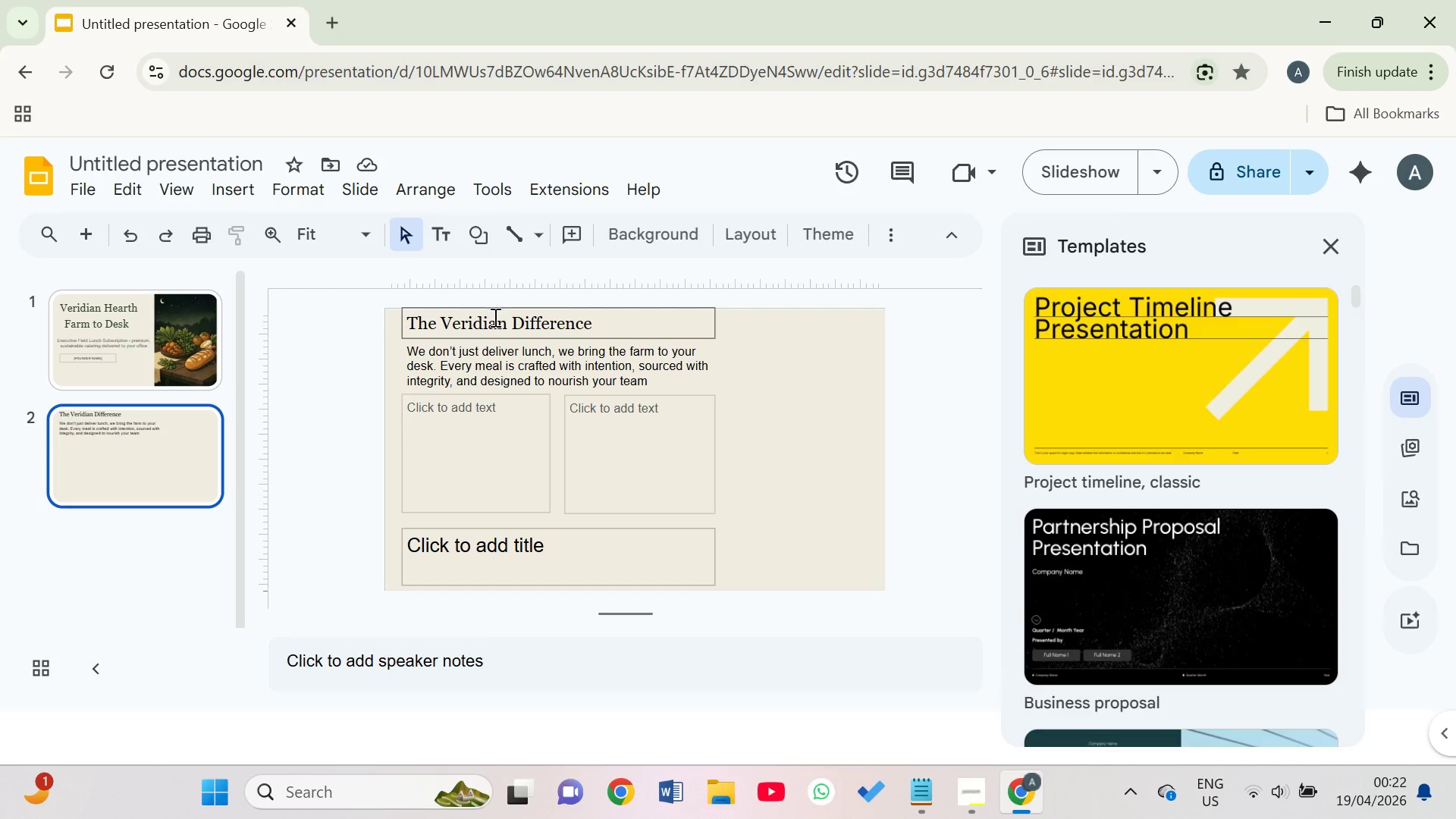 
double_click([494, 317])
 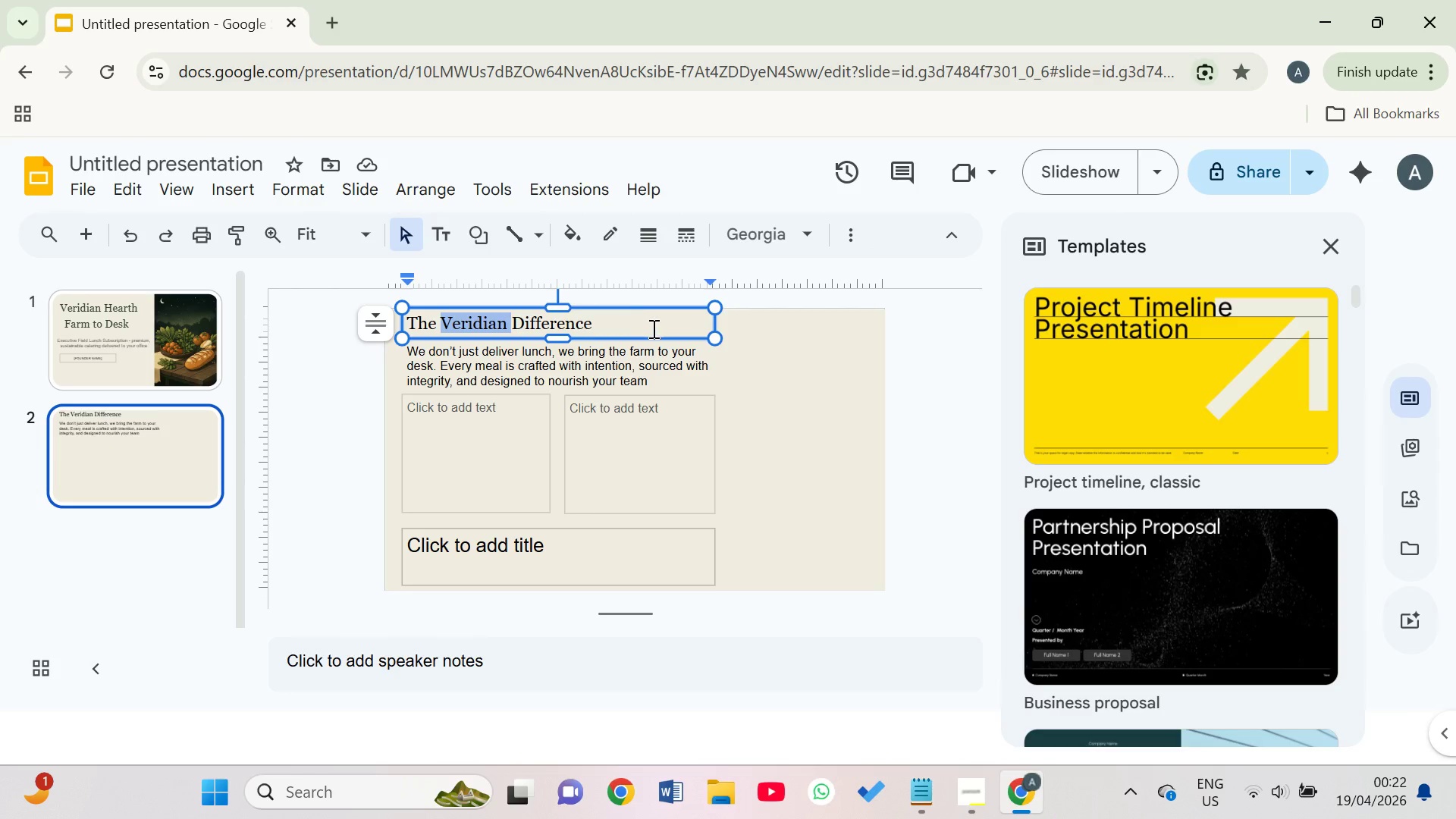 
left_click_drag(start_coordinate=[640, 324], to_coordinate=[414, 333])
 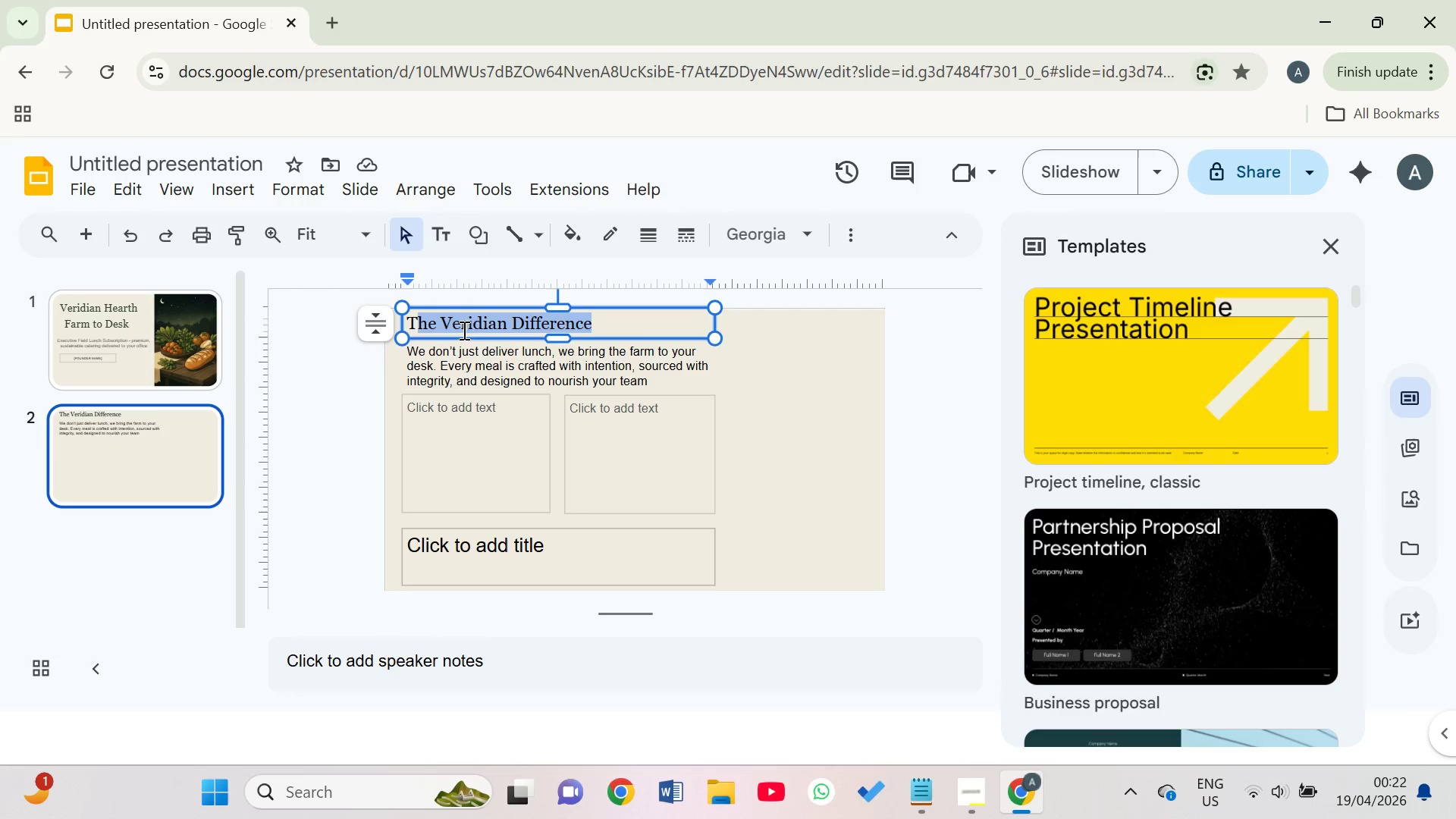 
right_click([466, 330])
 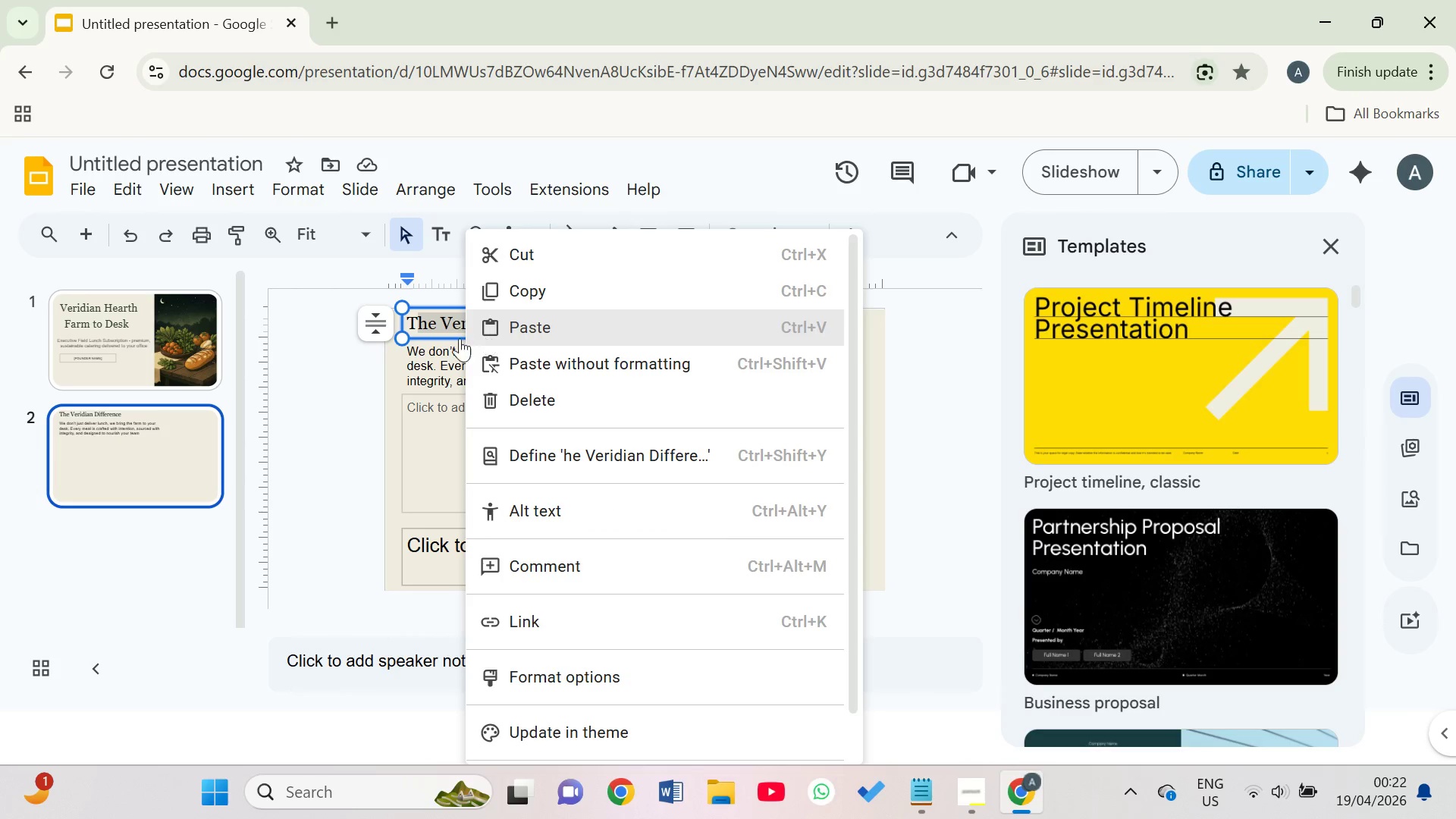 
left_click([435, 344])
 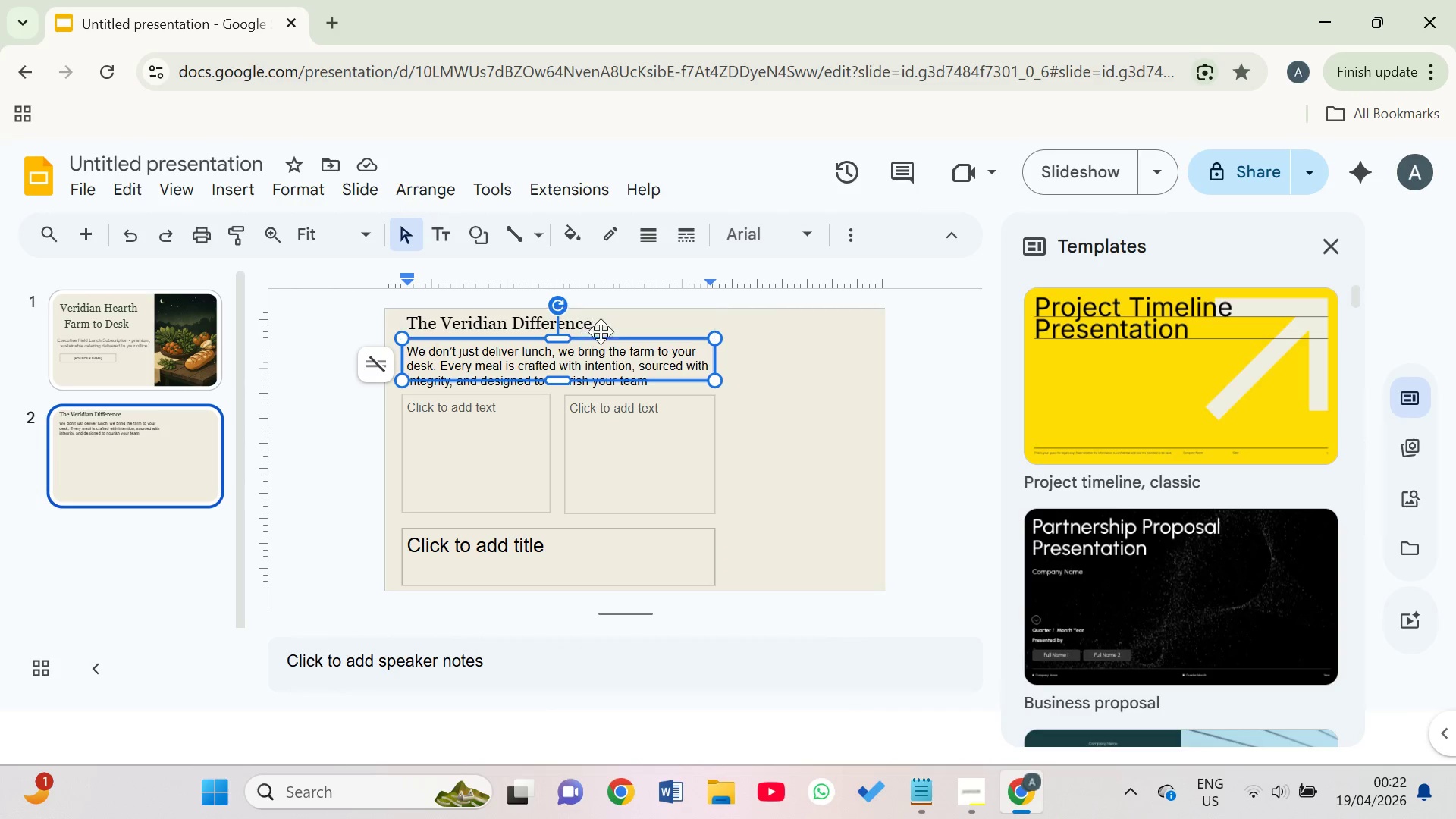 
left_click([607, 325])
 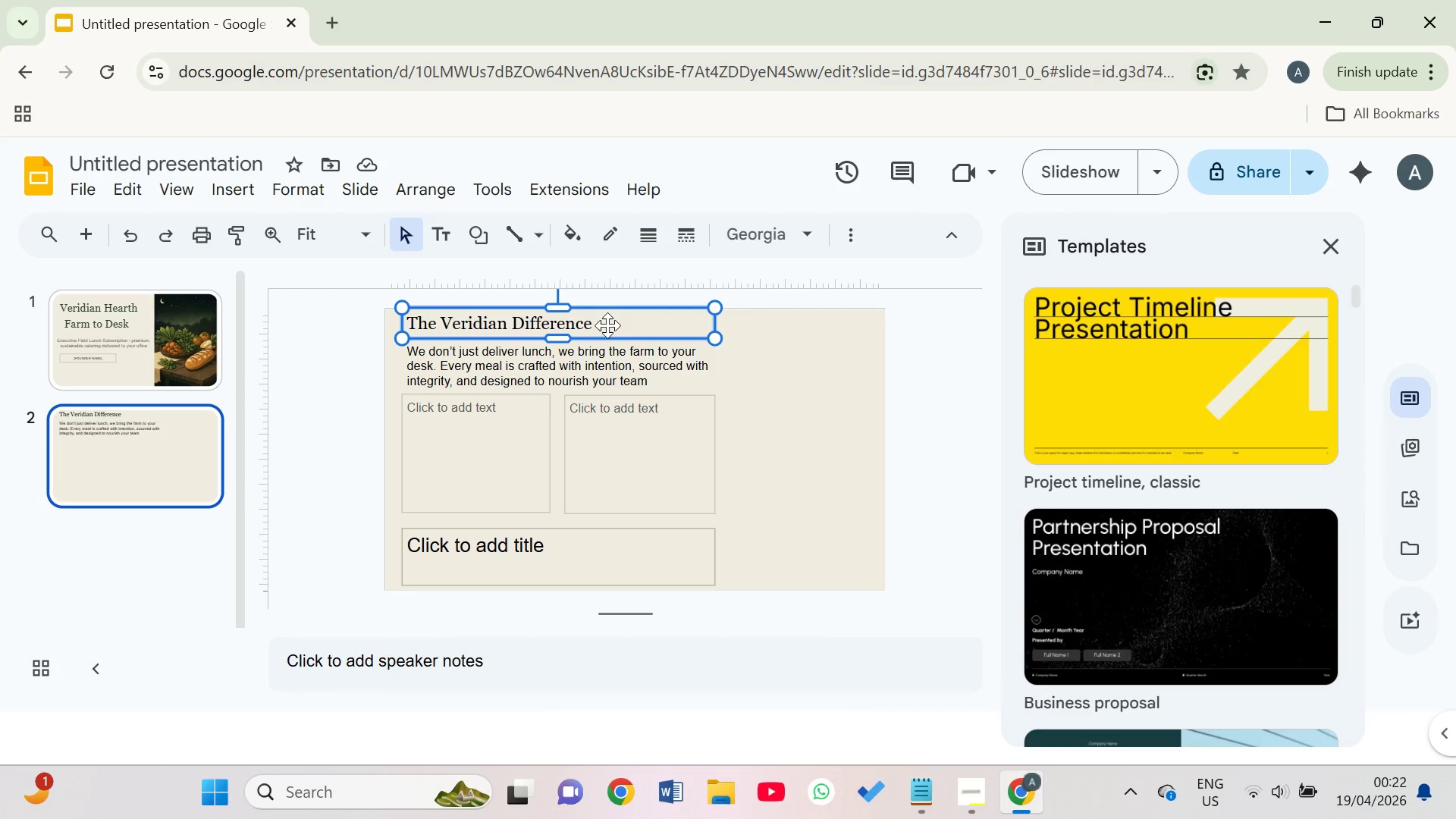 
left_click([607, 325])
 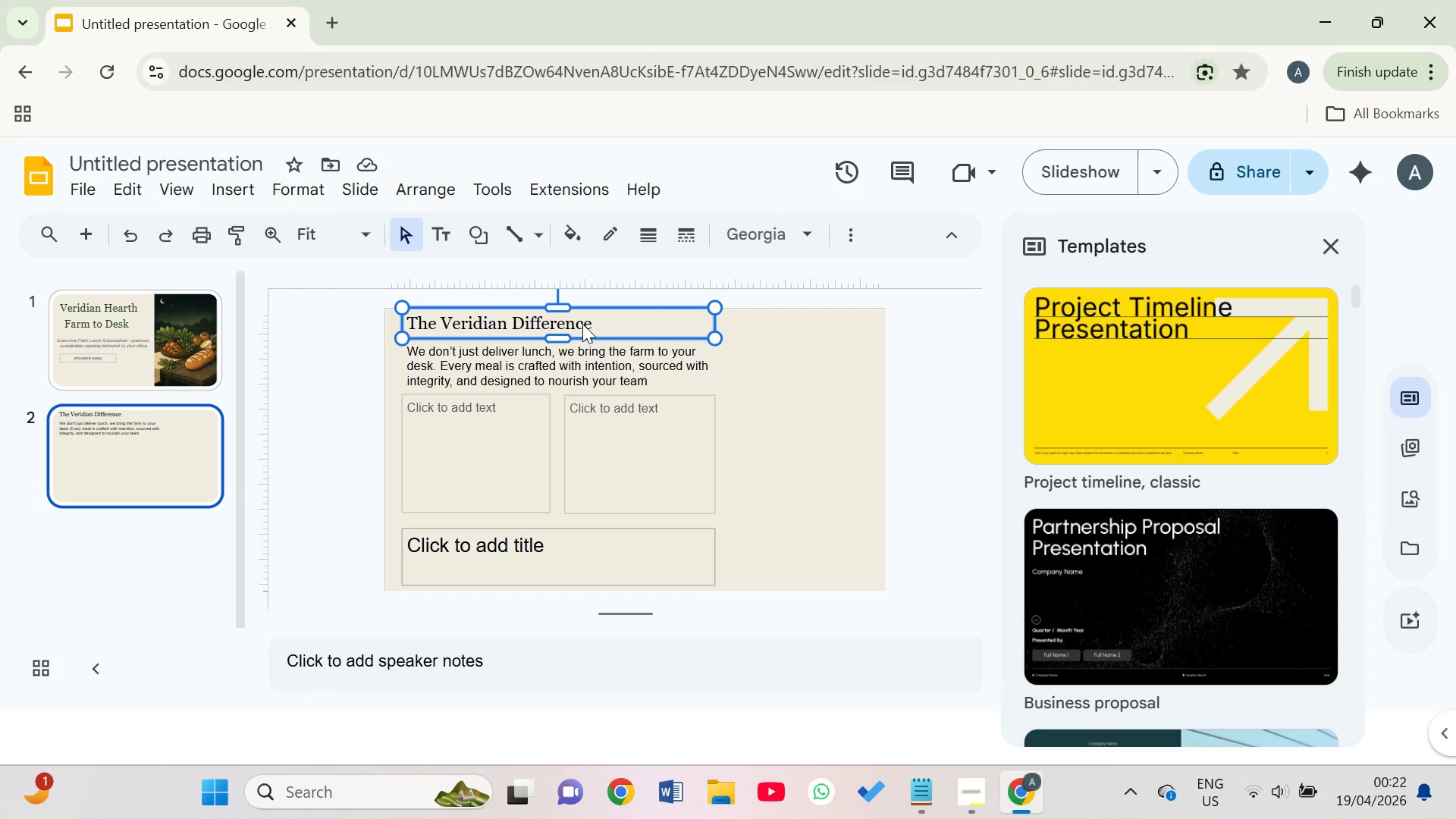 
left_click([582, 324])
 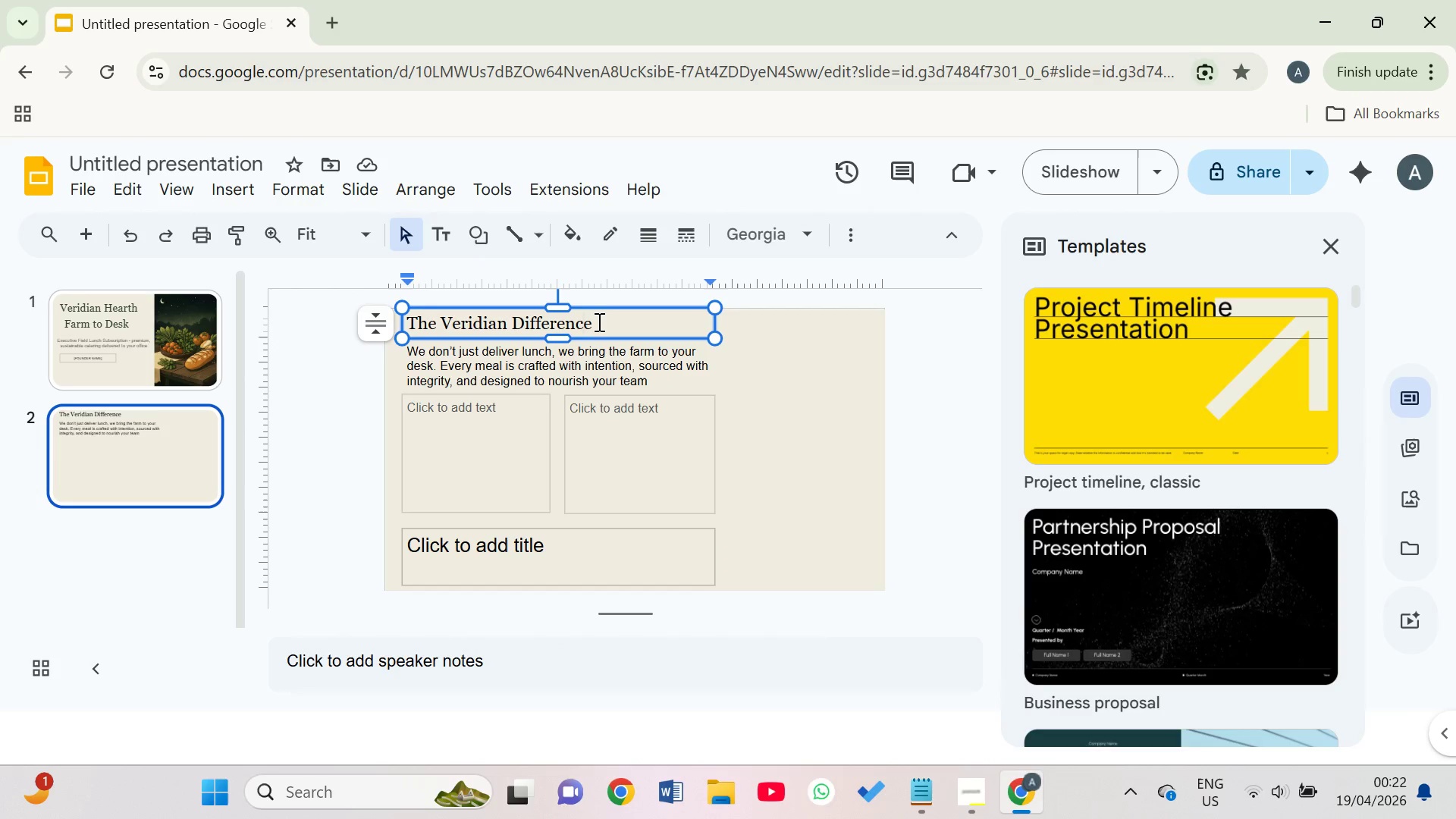 
left_click_drag(start_coordinate=[601, 322], to_coordinate=[407, 324])
 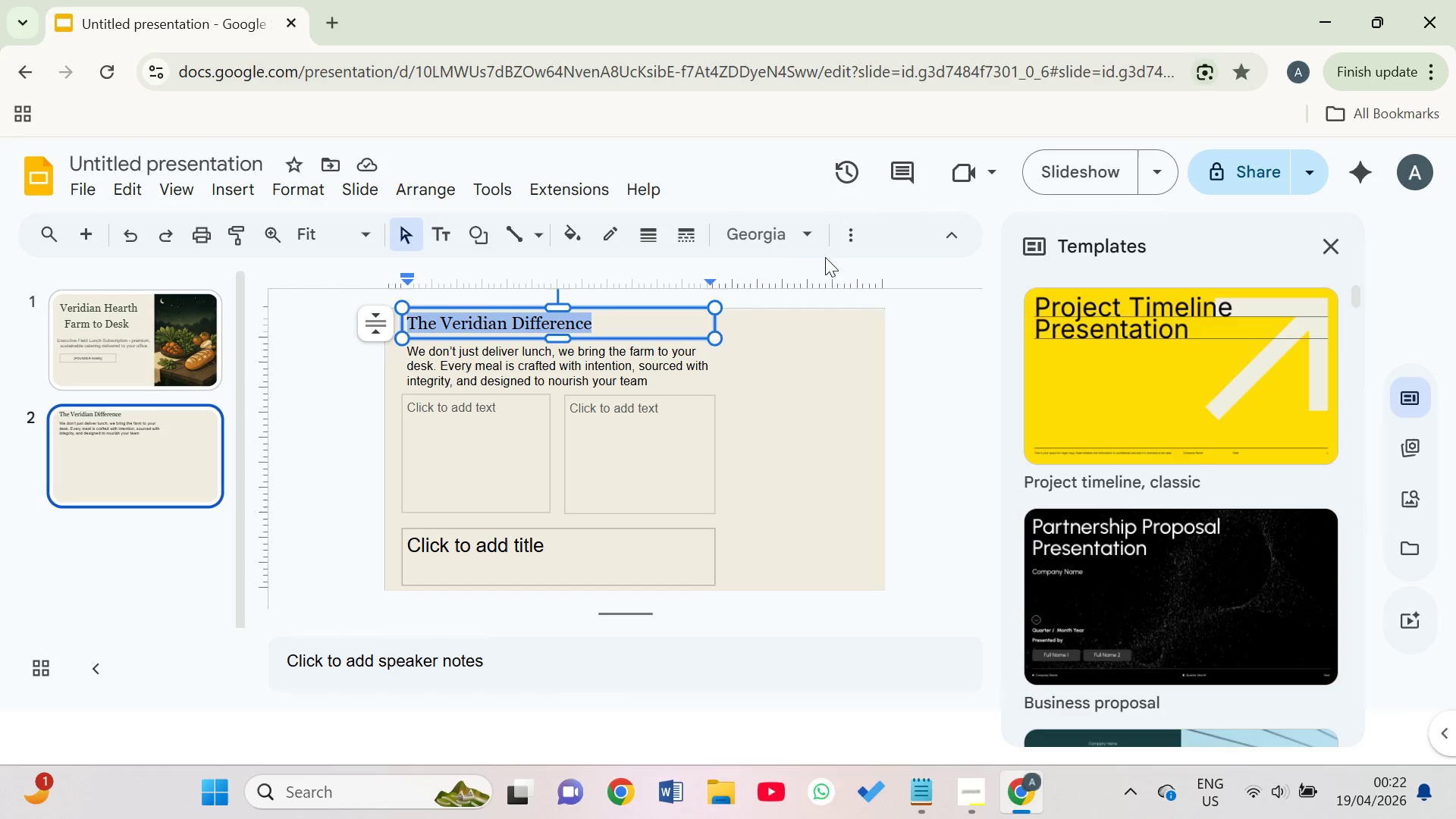 
wait(6.22)
 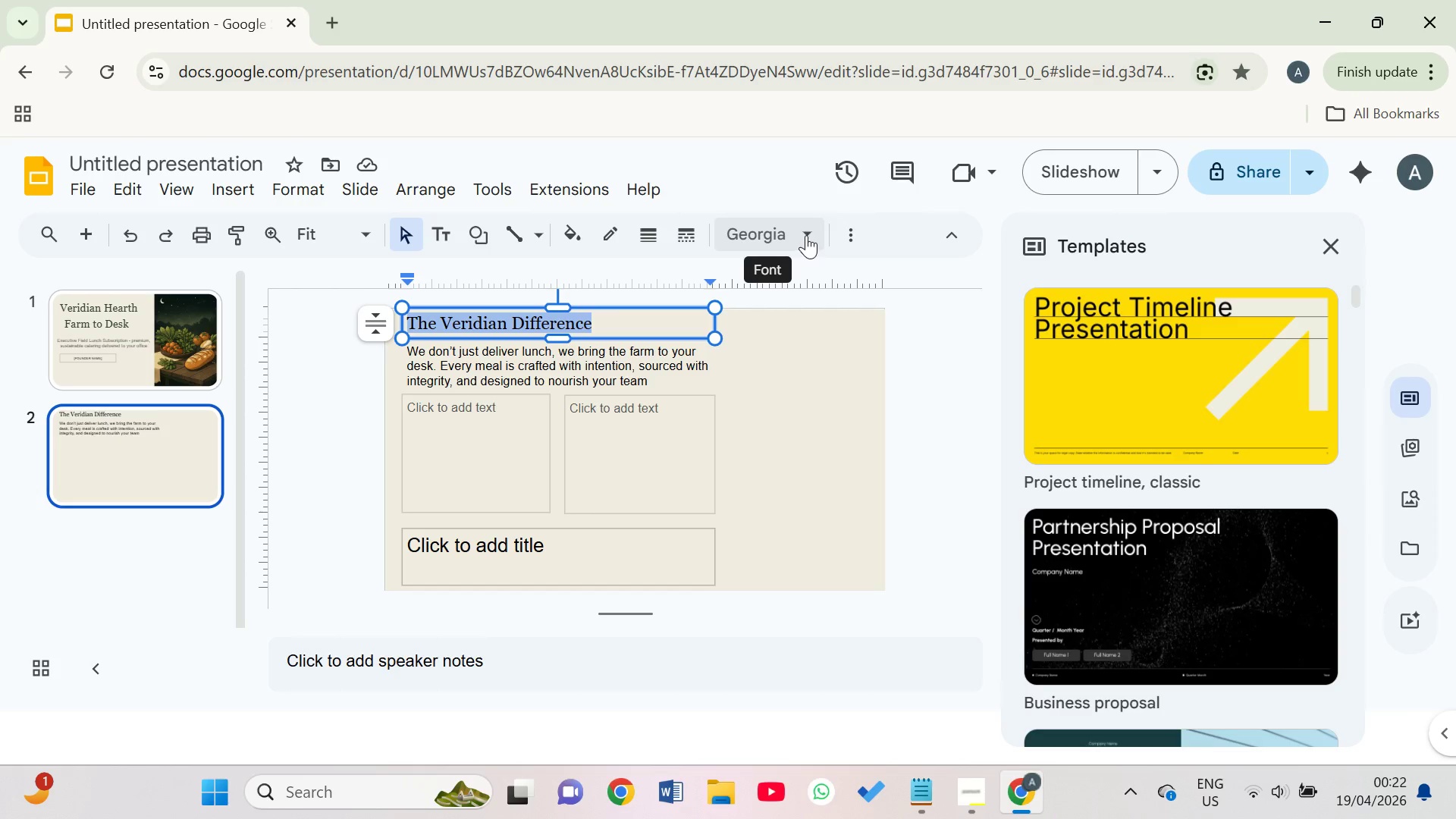 
left_click([850, 231])
 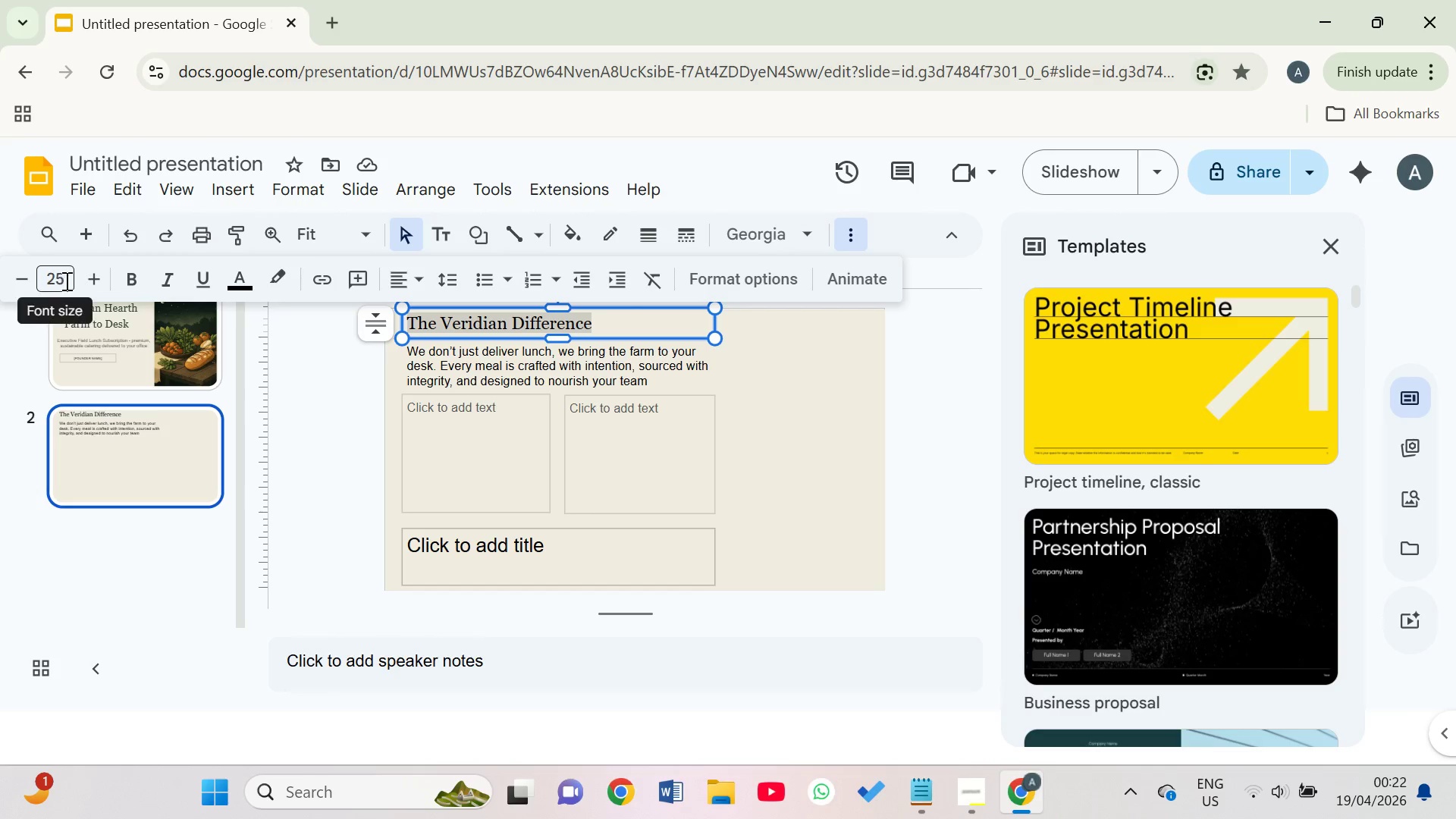 
left_click([62, 279])
 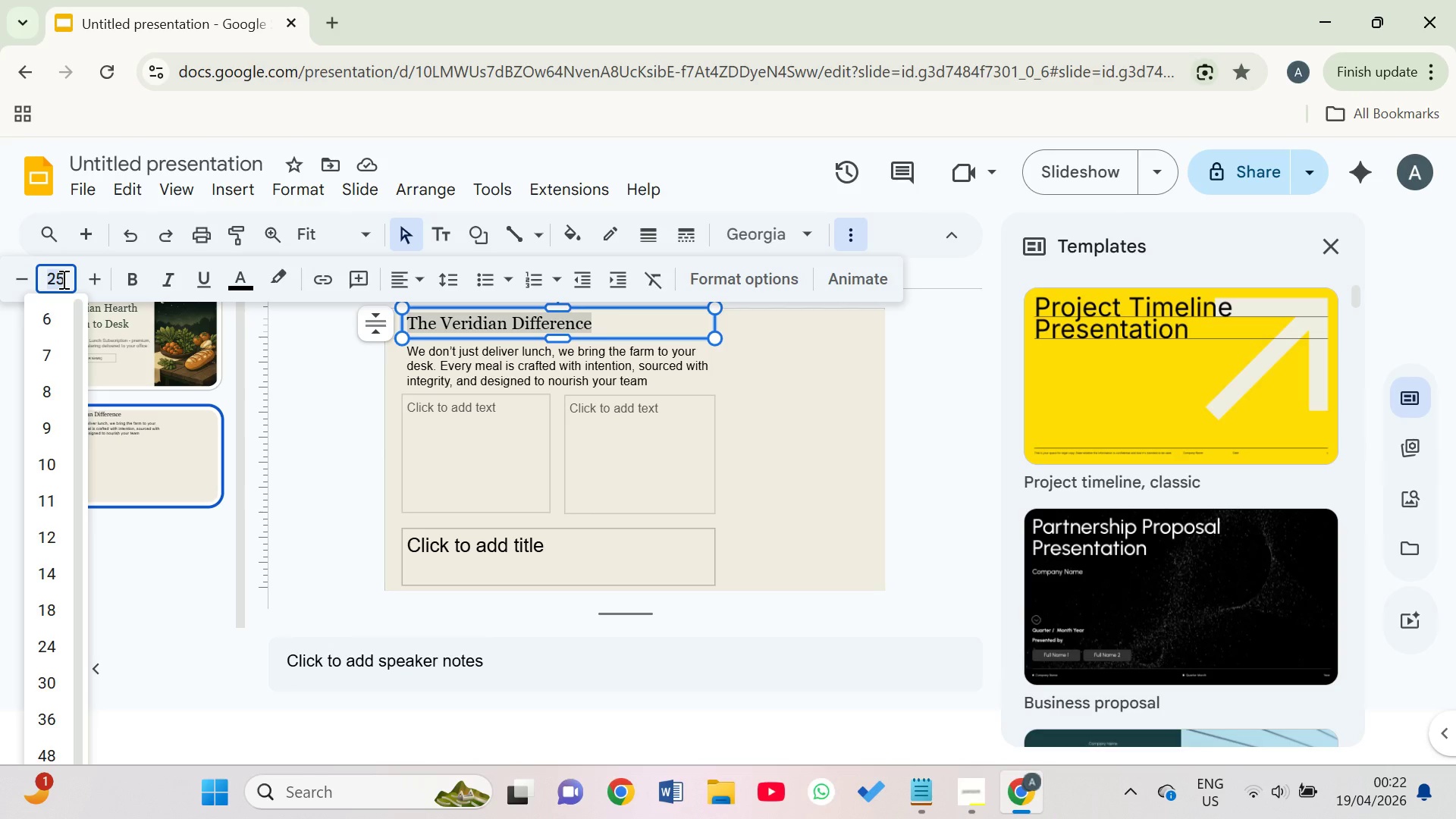 
type(46)
 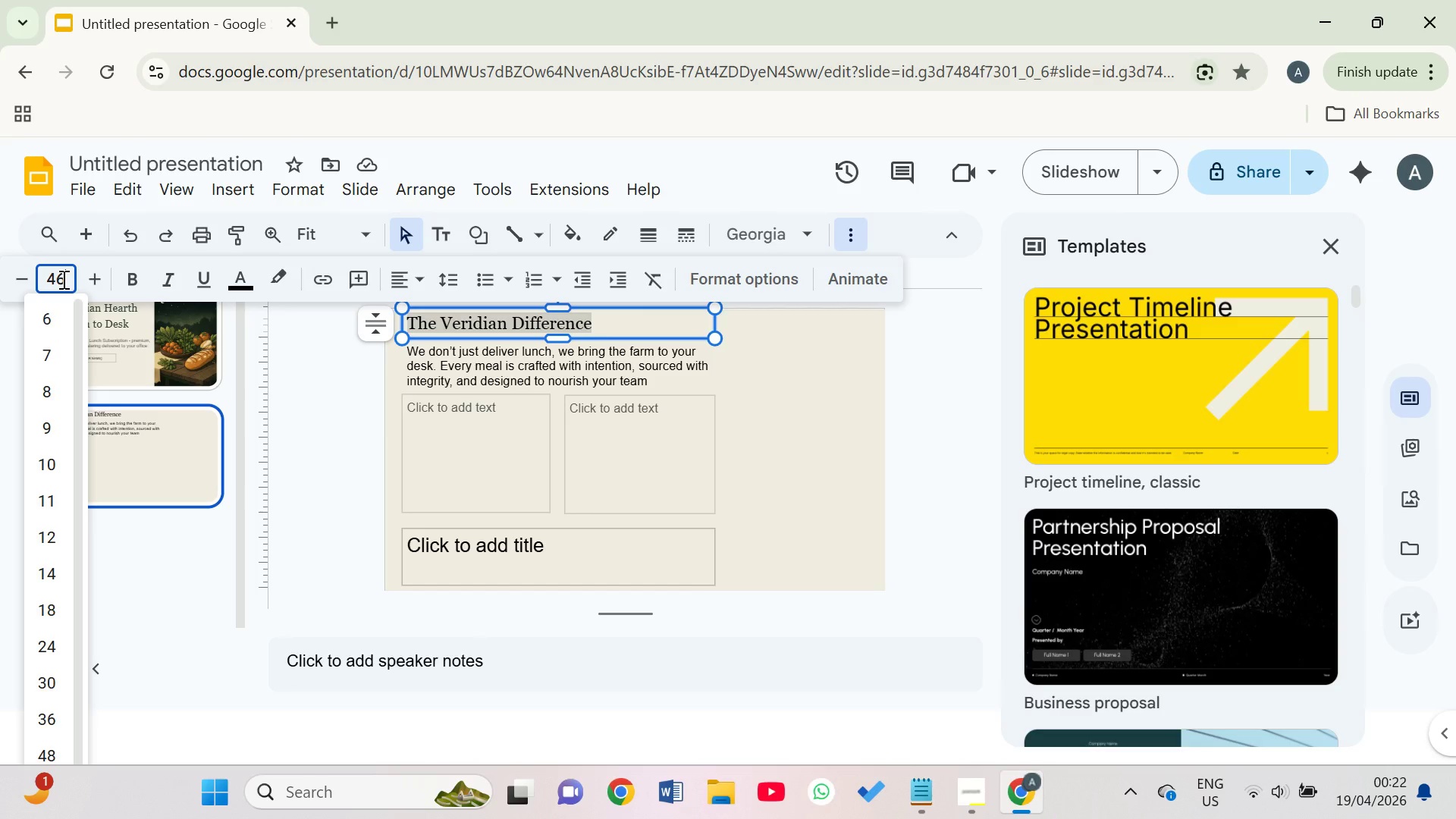 
key(Enter)
 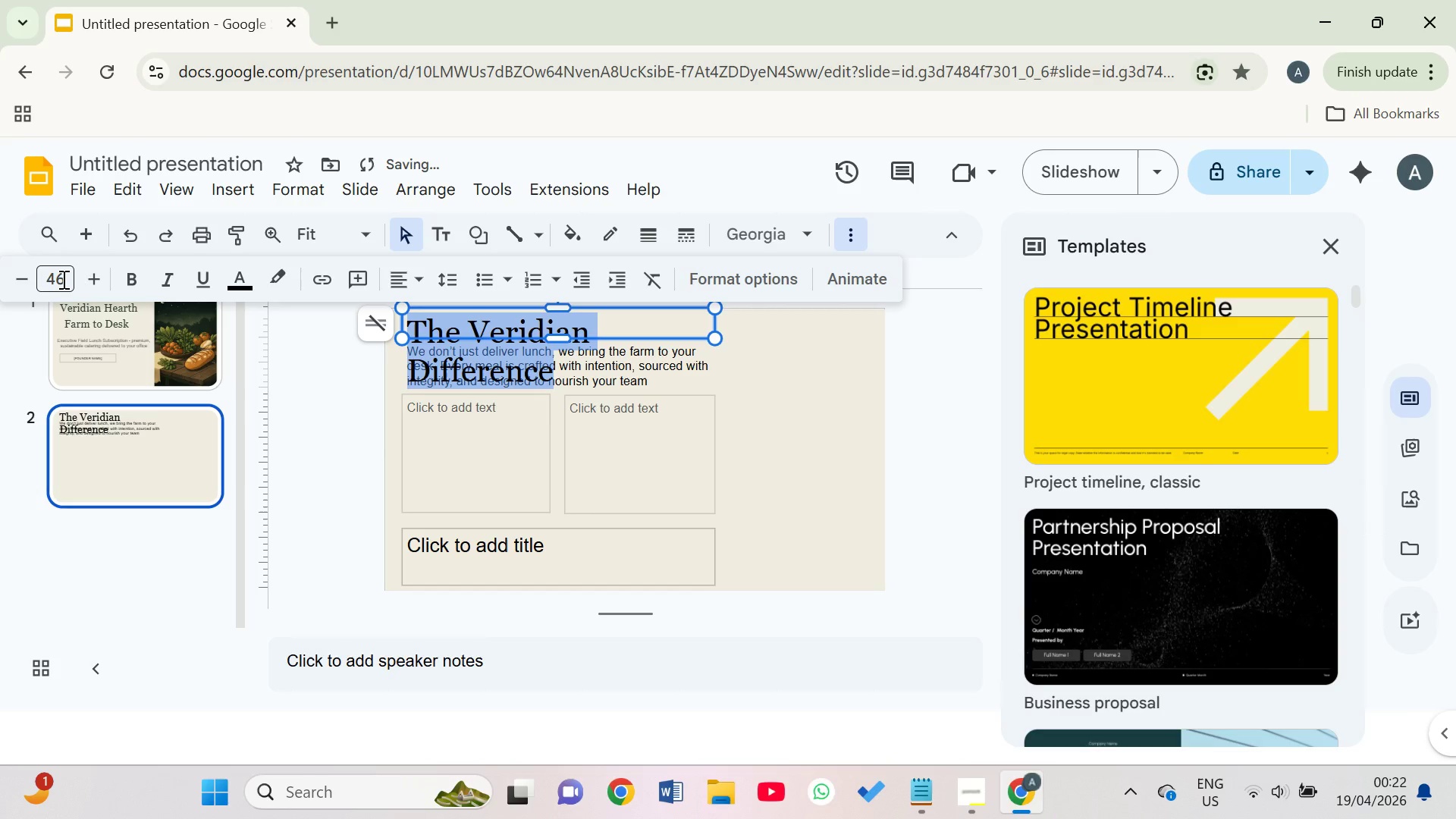 
key(Control+ControlLeft)
 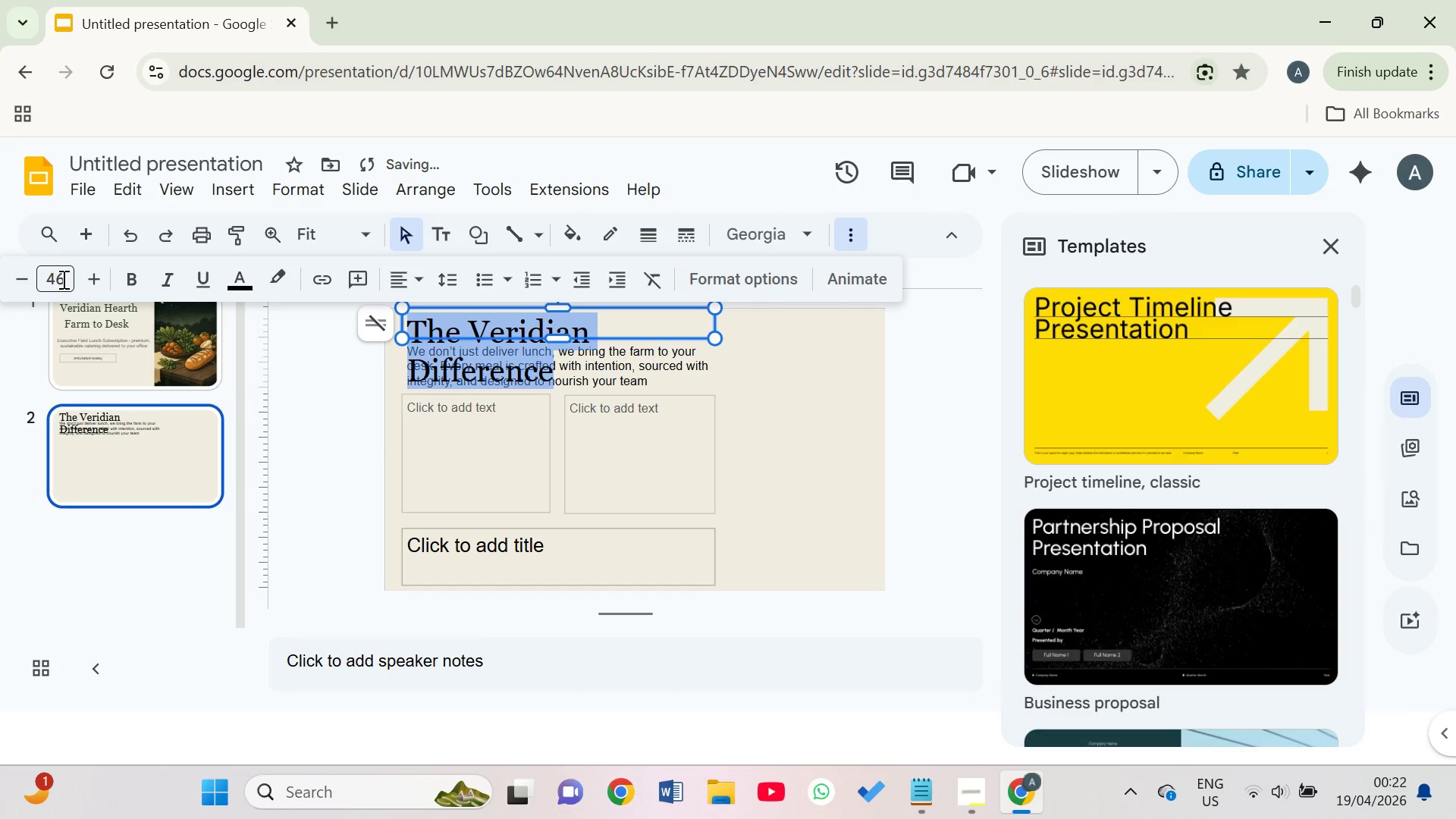 
key(Control+Z)
 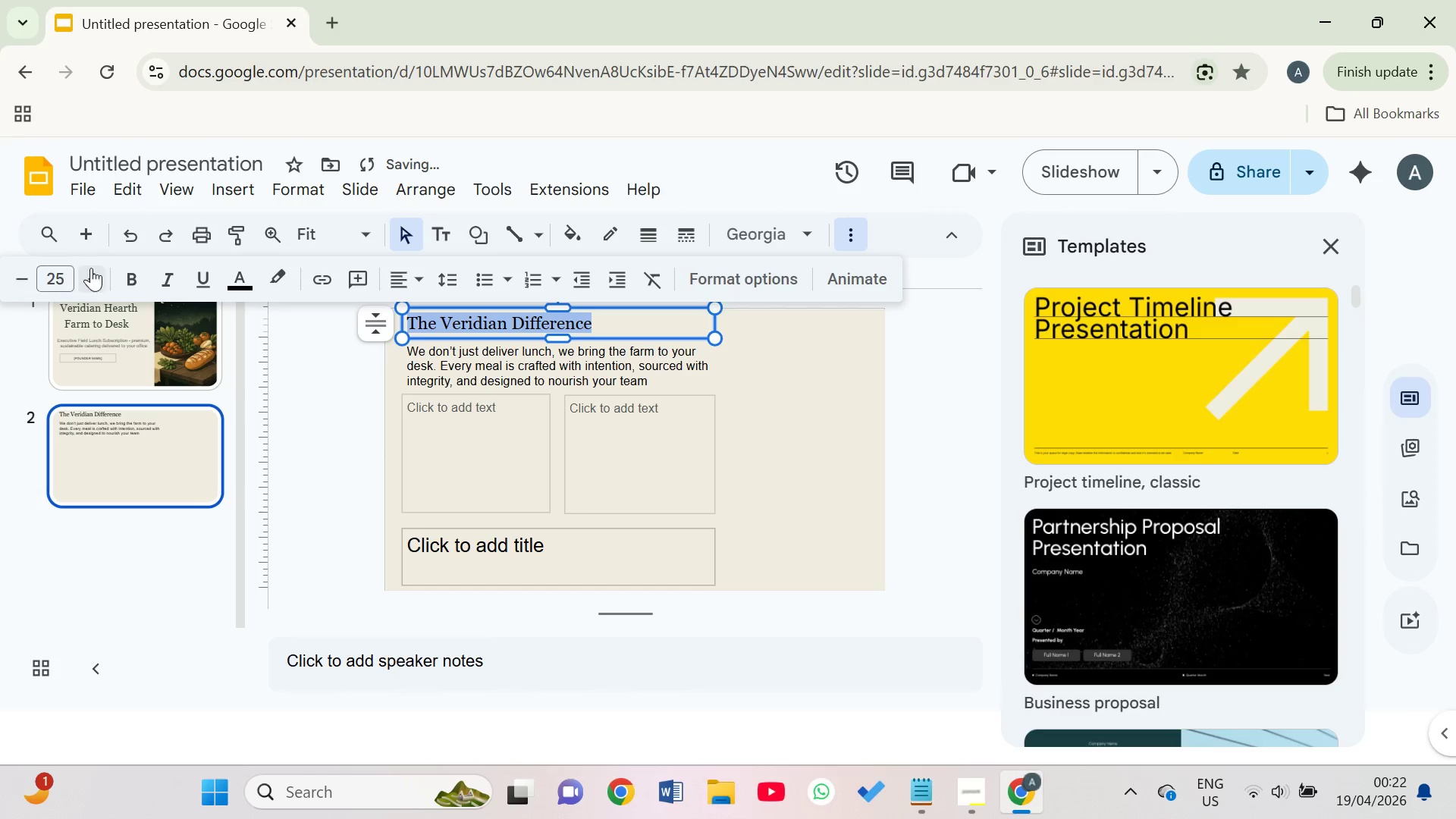 
left_click([100, 272])
 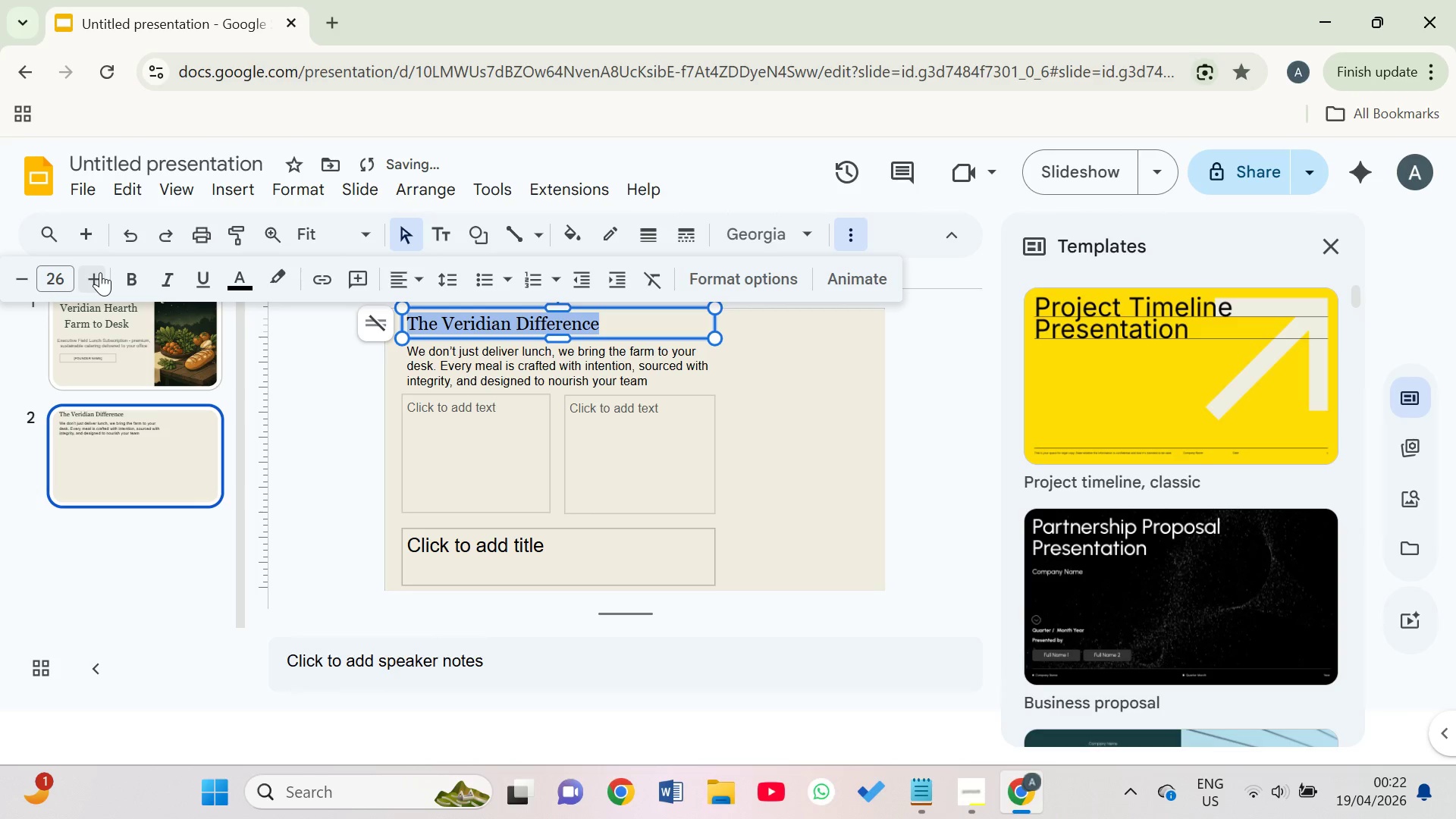 
left_click([100, 272])
 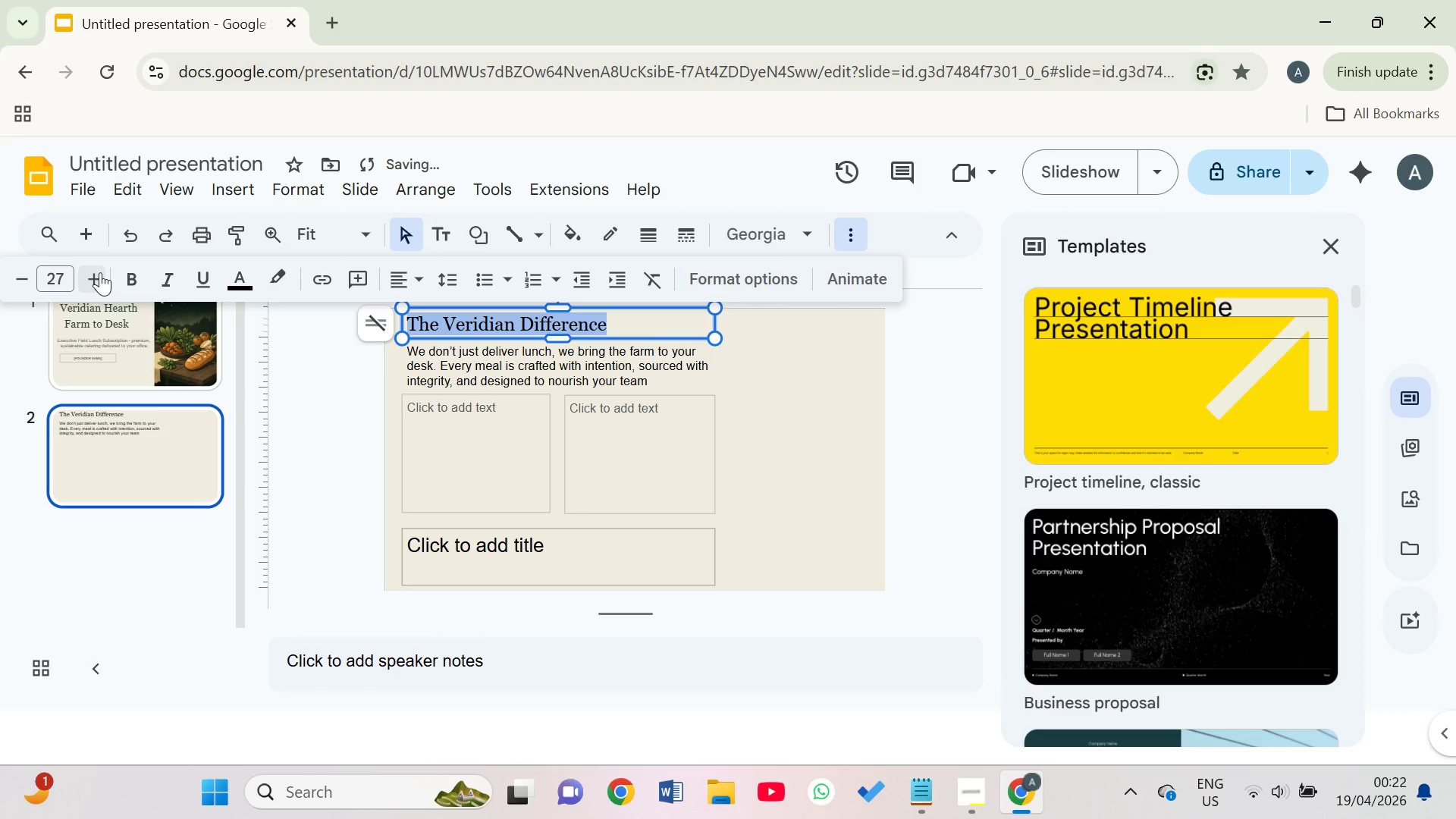 
right_click([100, 272])
 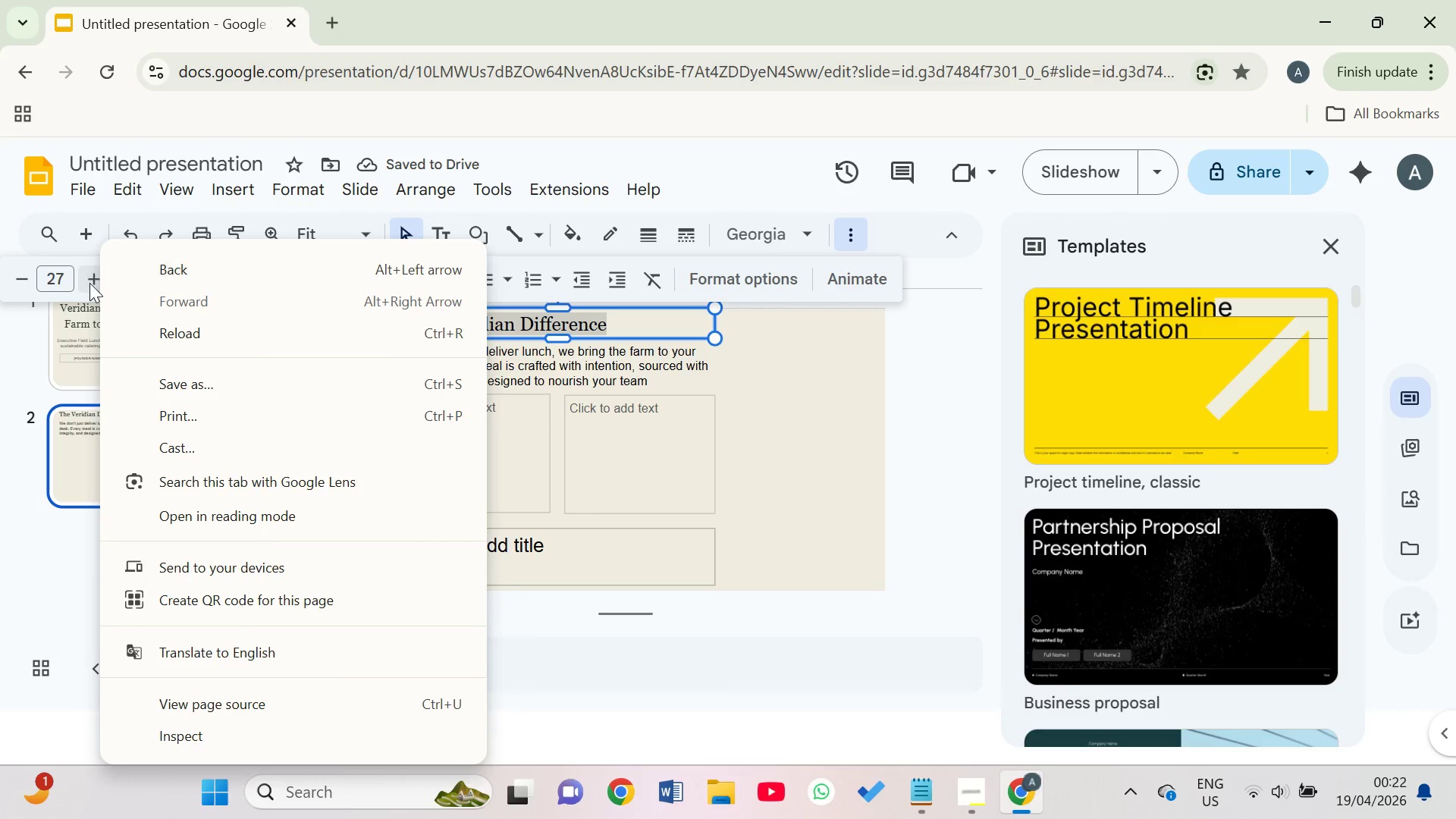 
right_click([86, 284])
 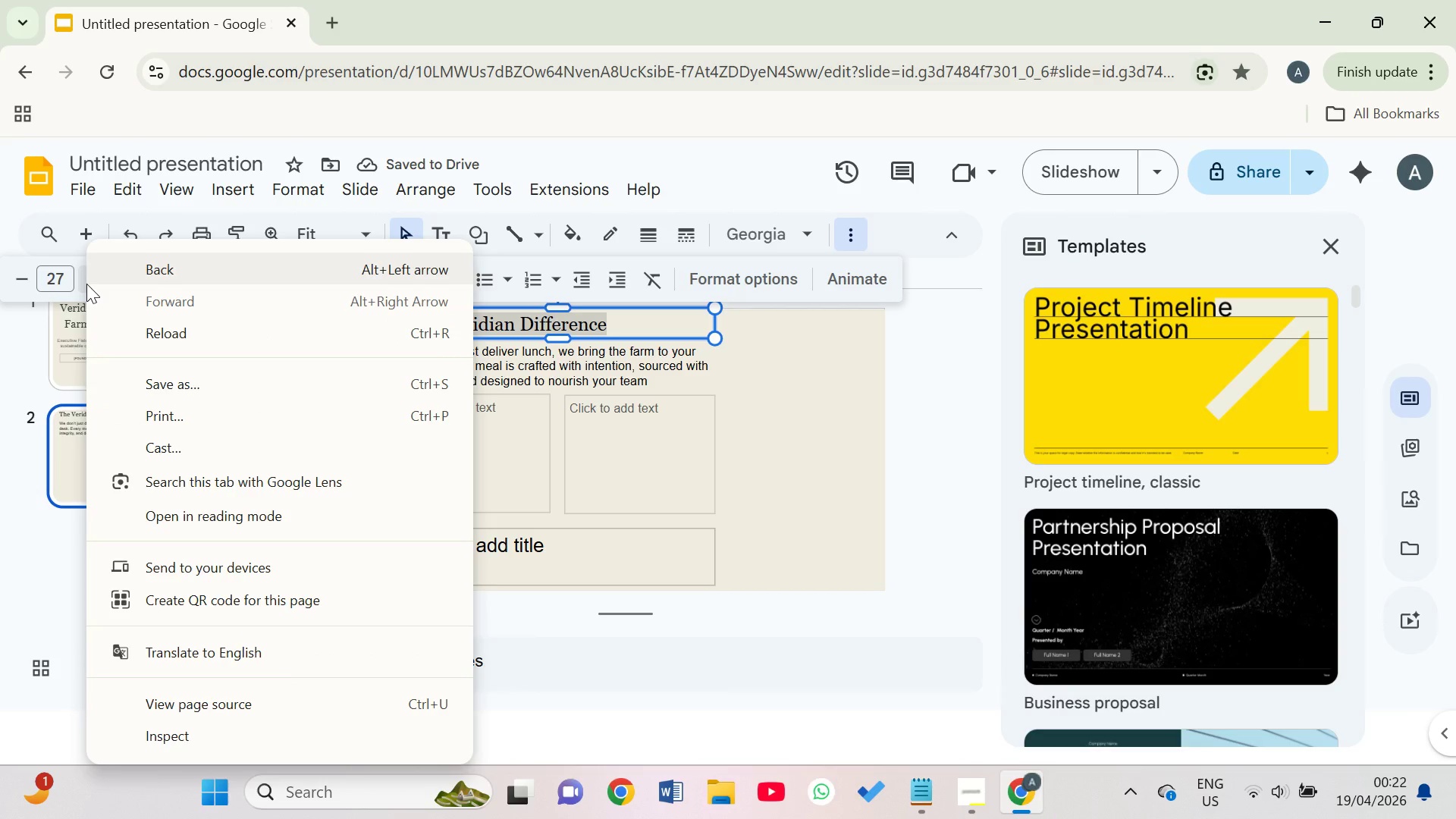 
left_click([86, 284])
 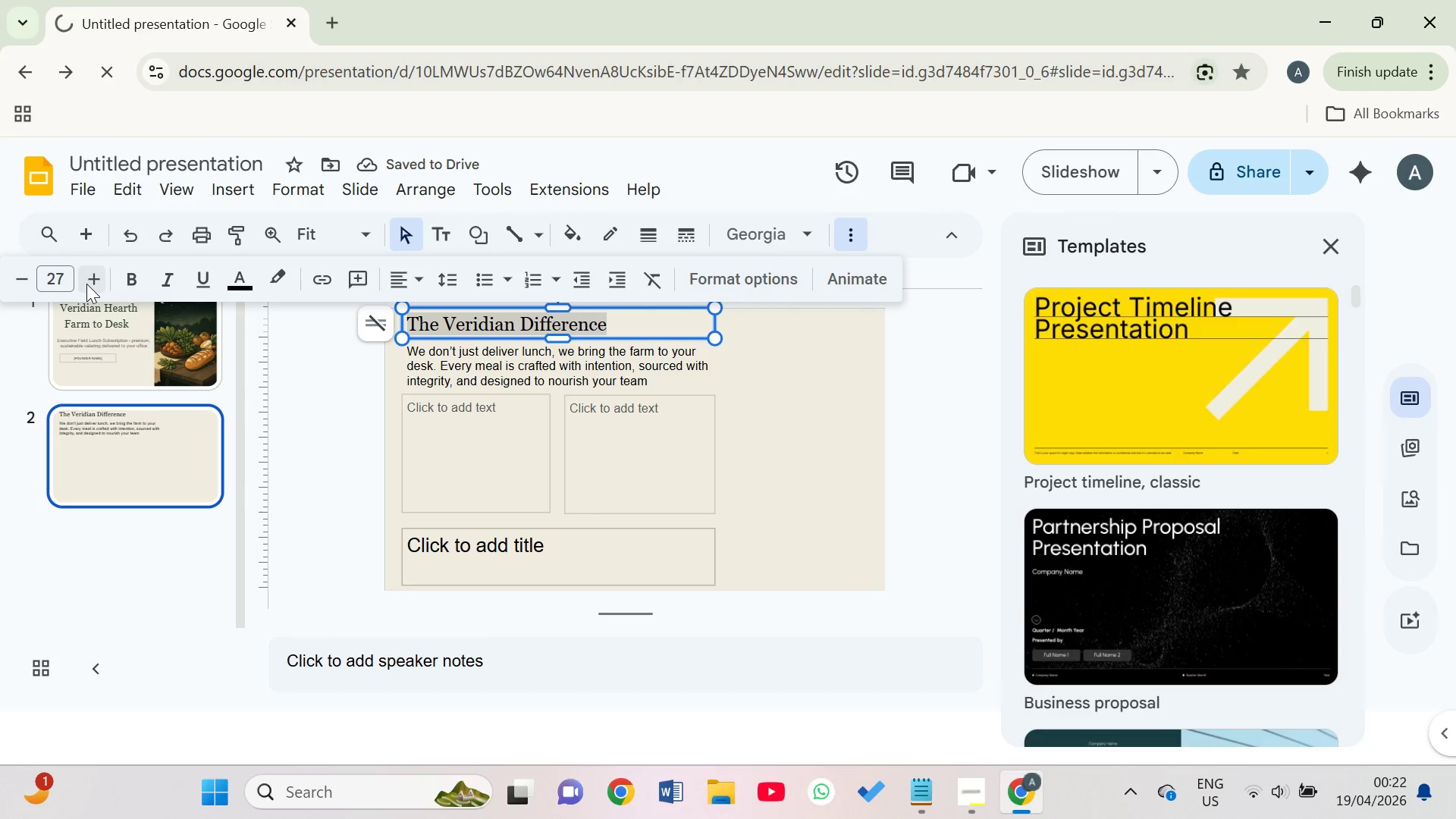 
left_click([86, 284])
 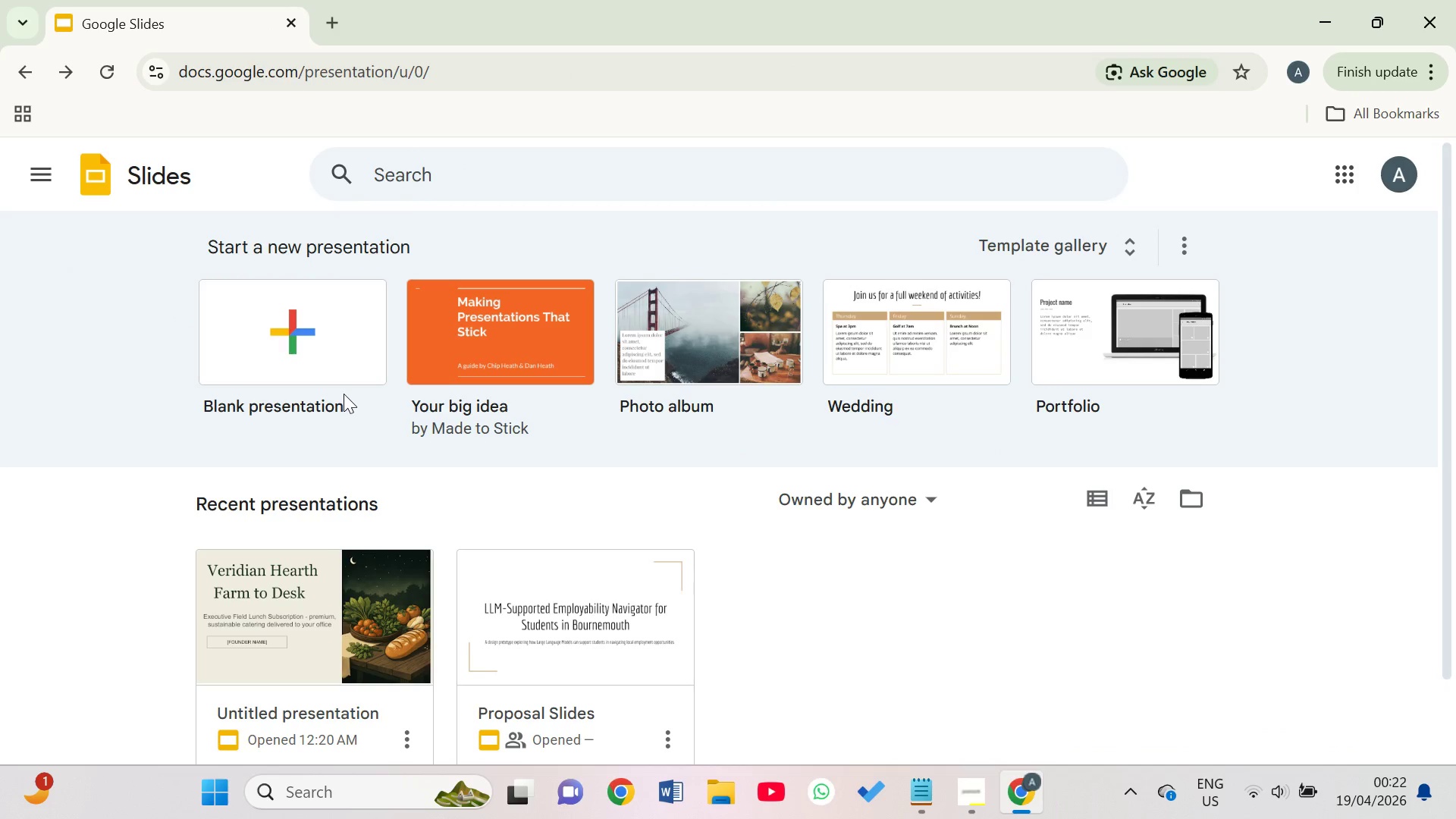 
right_click([313, 607])
 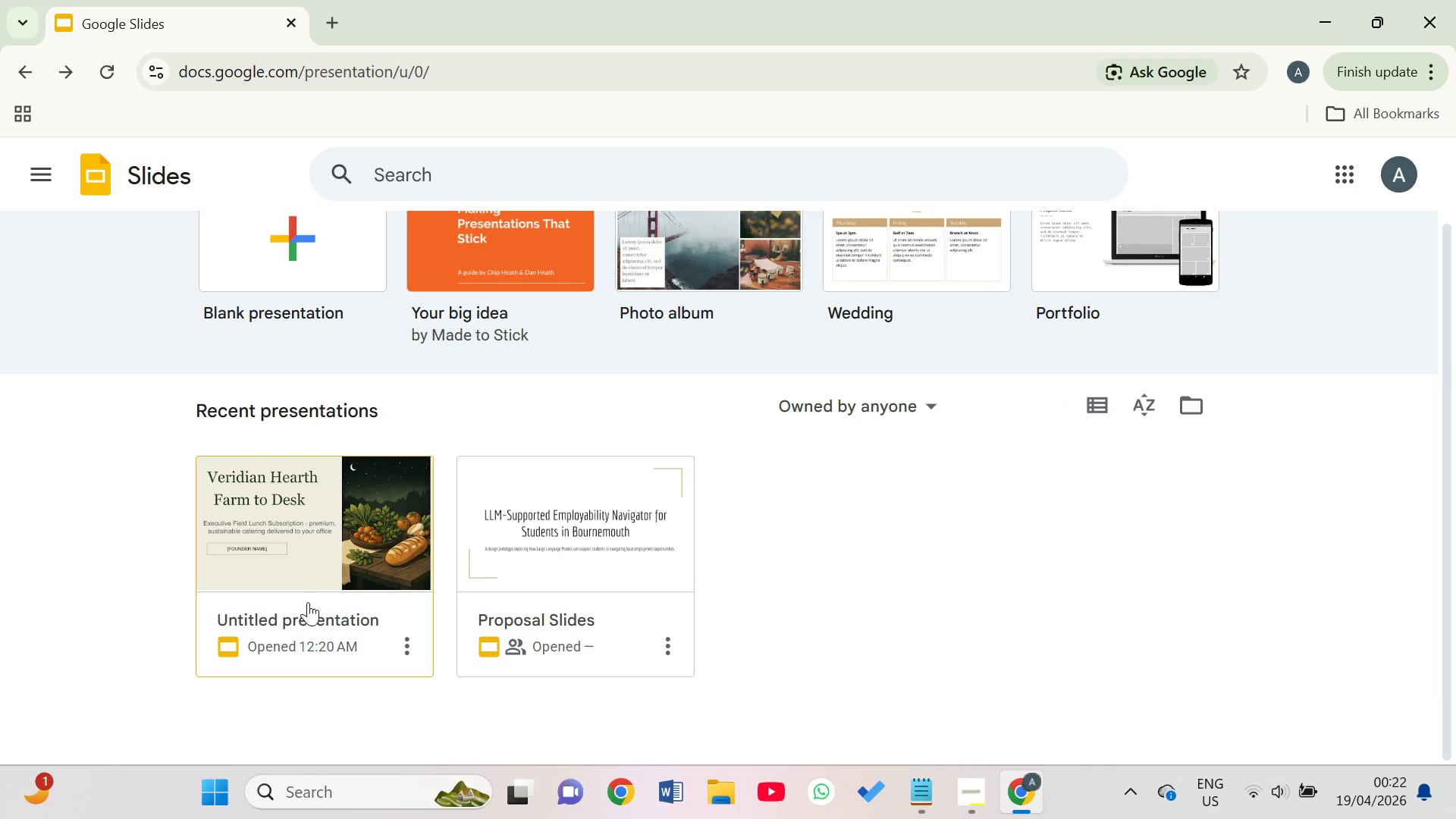 
left_click([418, 647])
 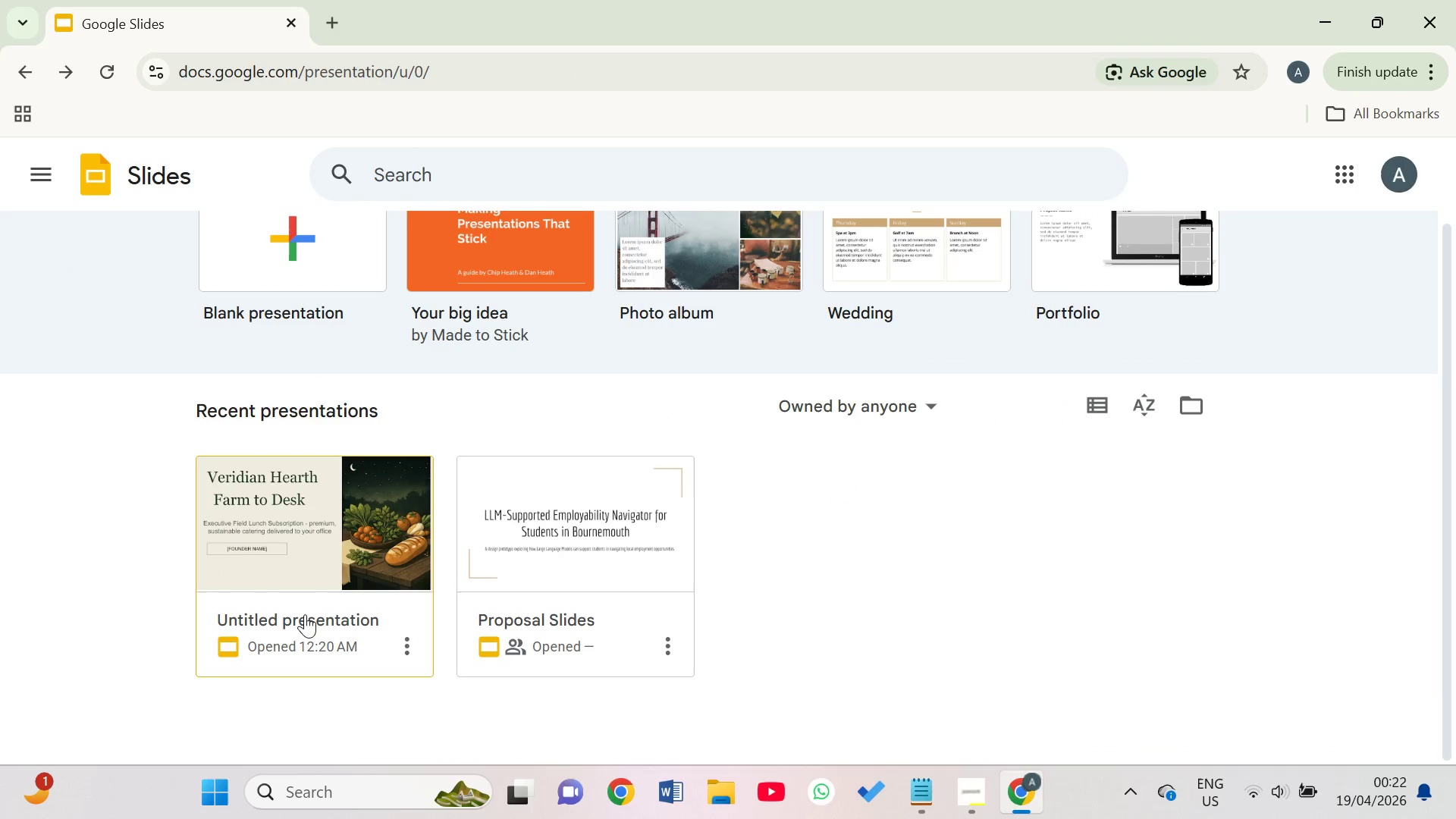 
left_click([251, 586])
 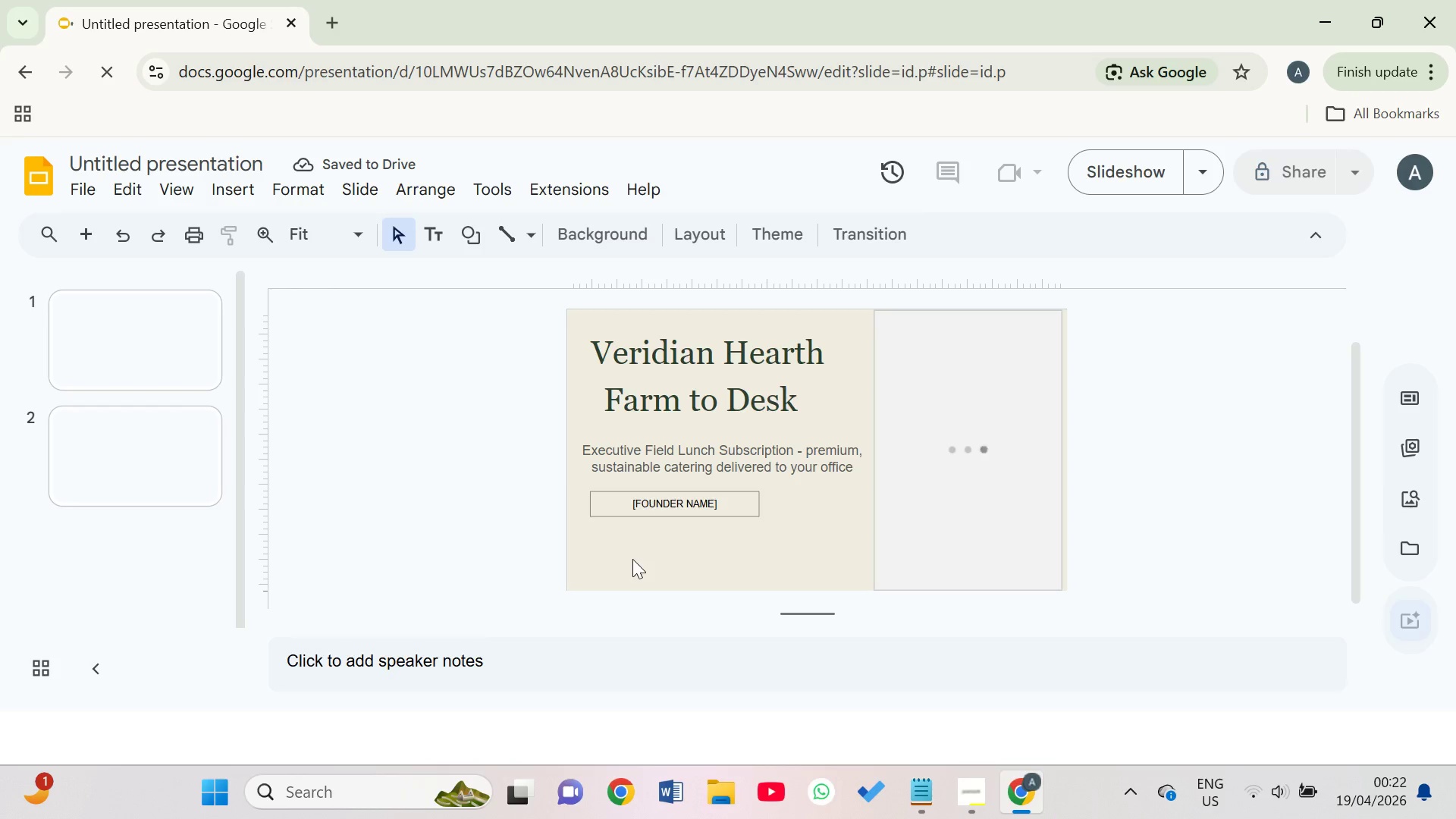 
left_click([200, 457])
 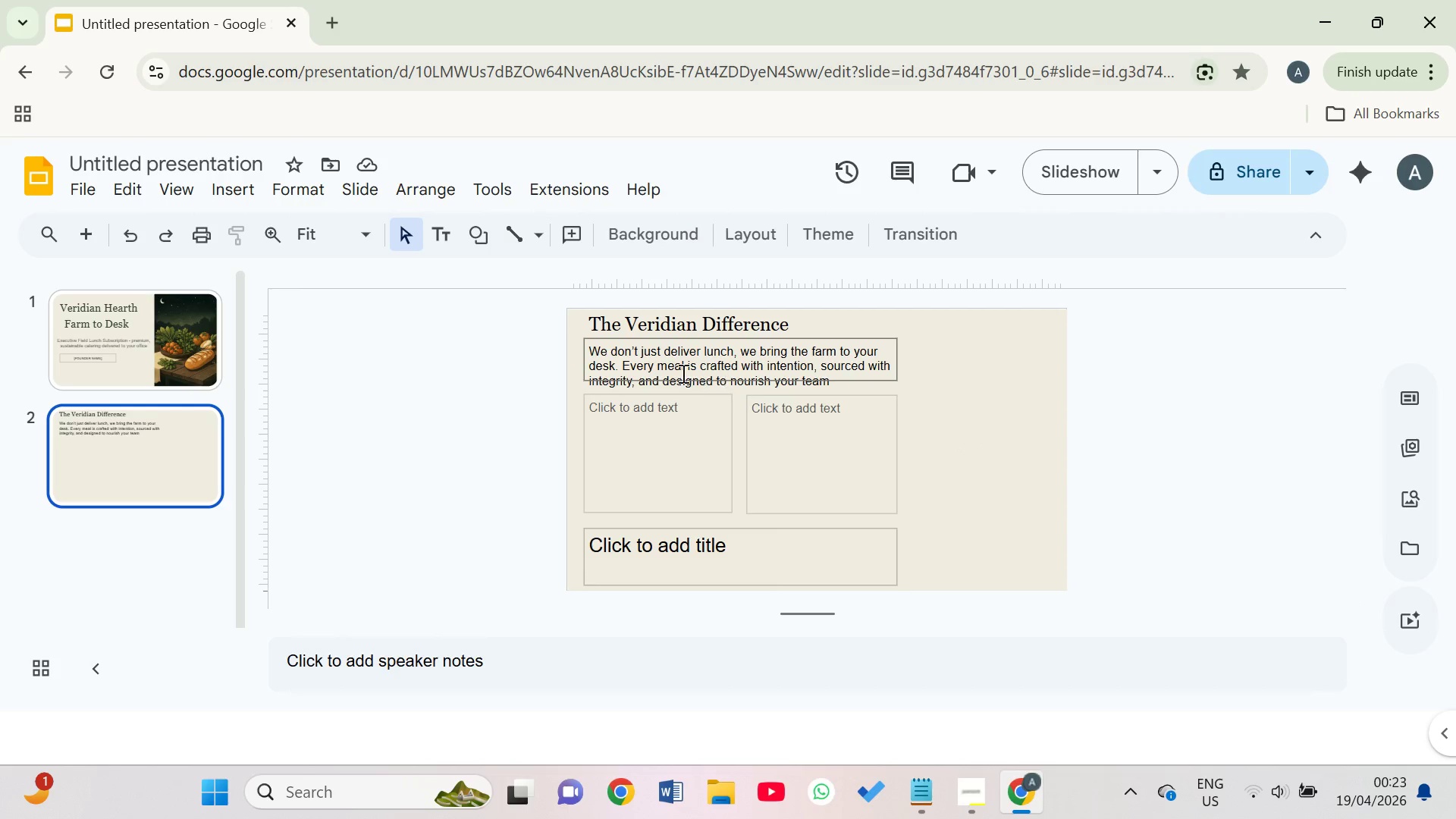 
left_click([671, 366])
 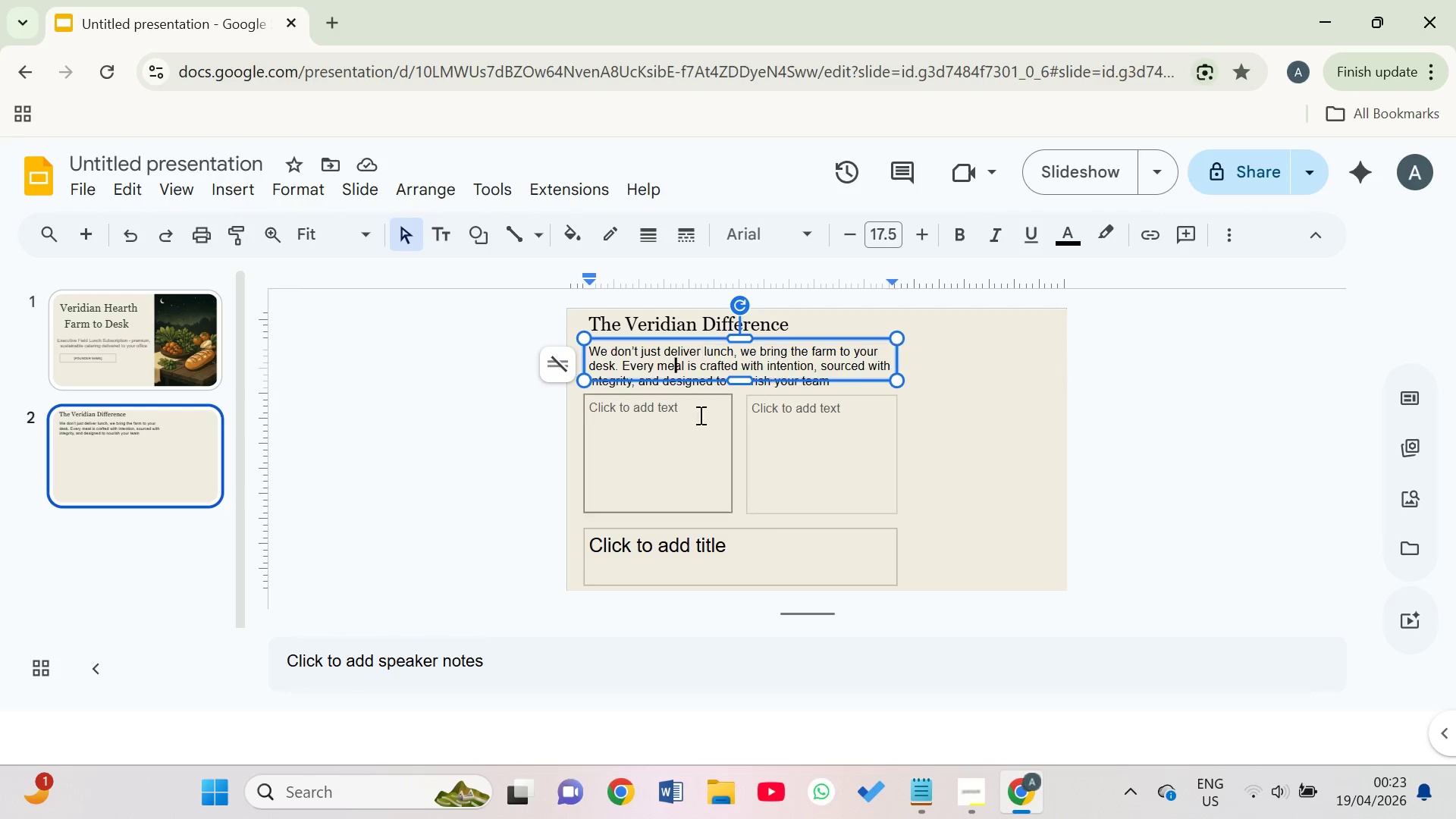 
left_click([665, 433])
 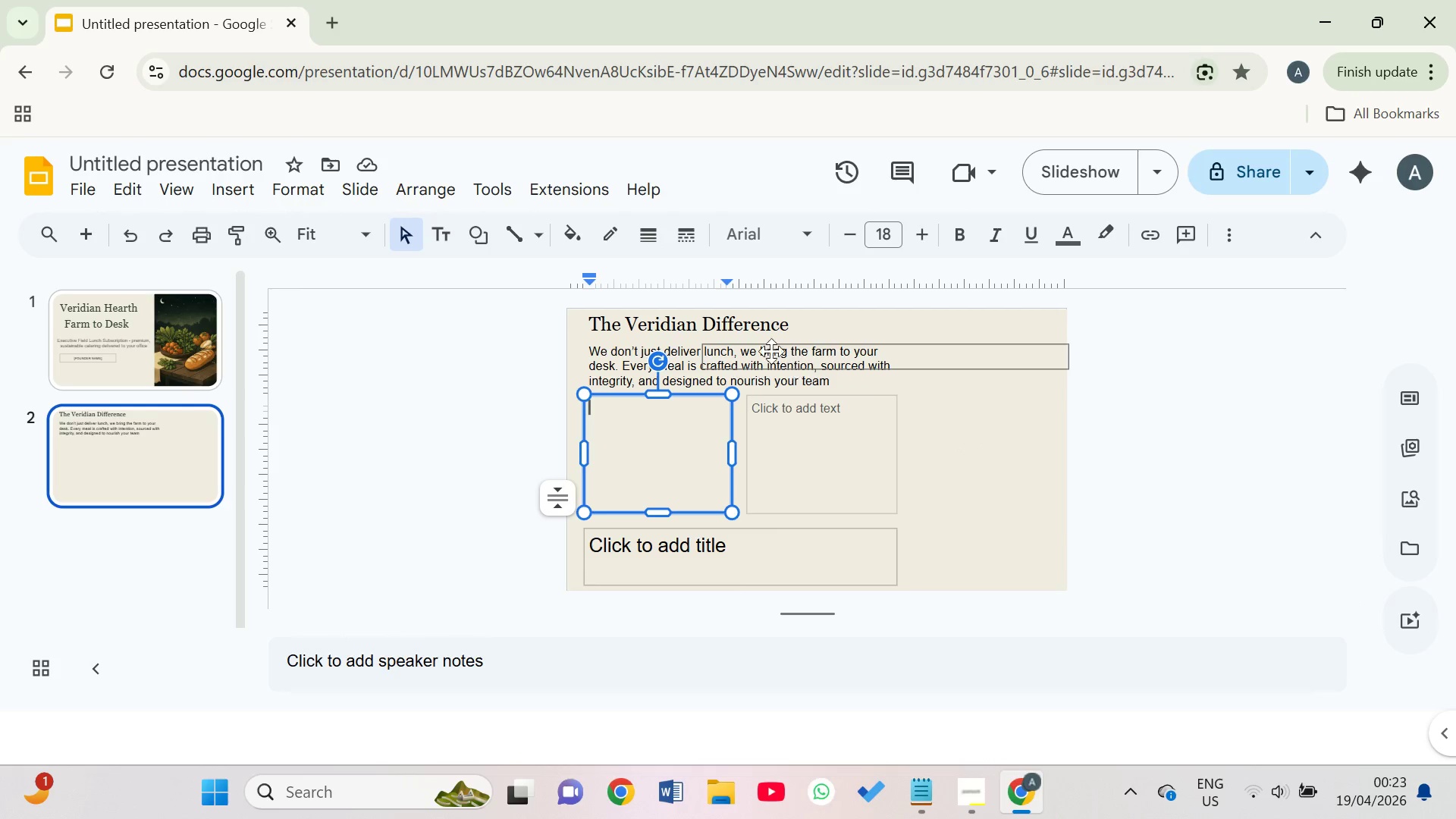 
left_click([748, 332])
 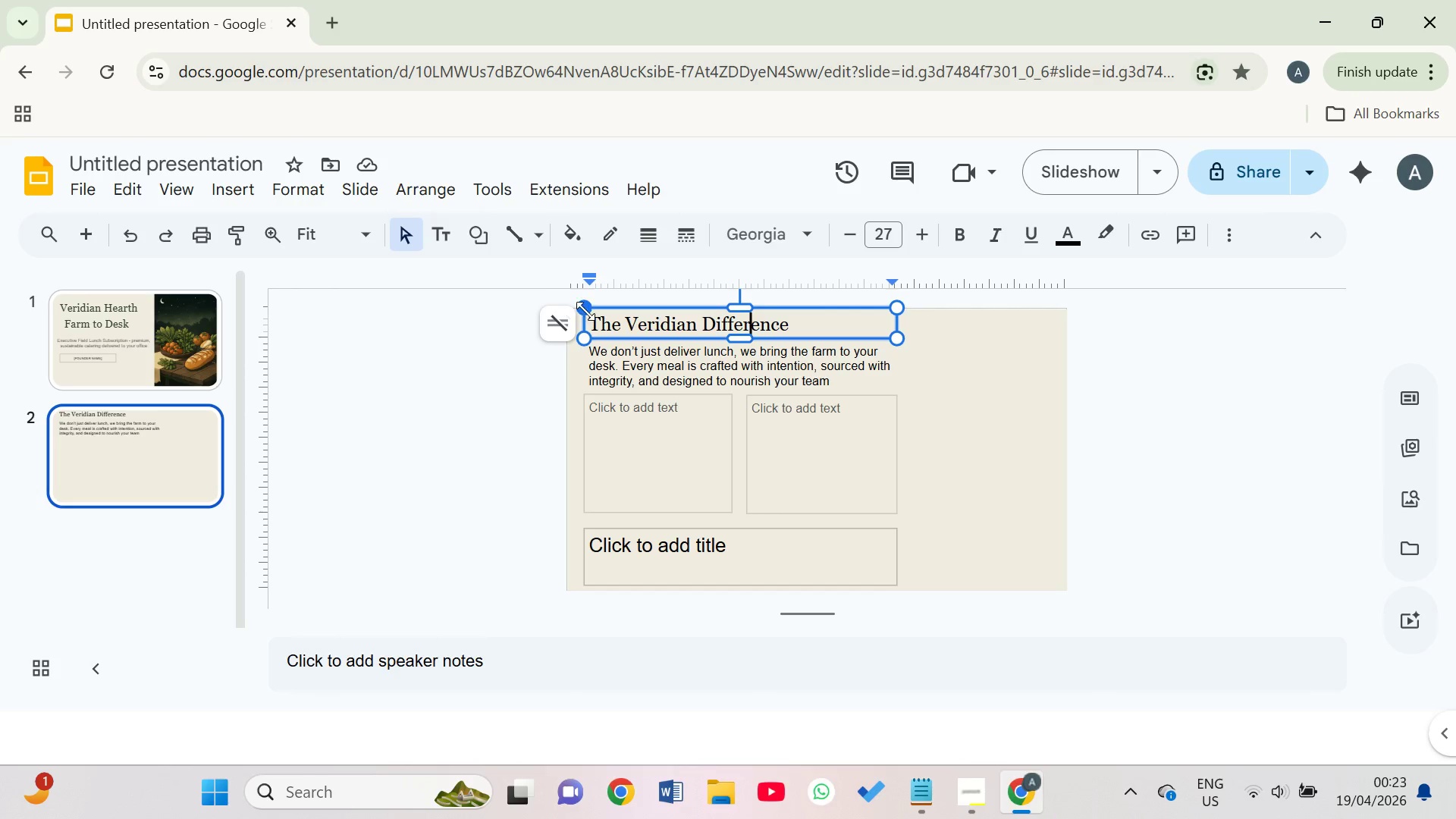 
left_click([594, 334])
 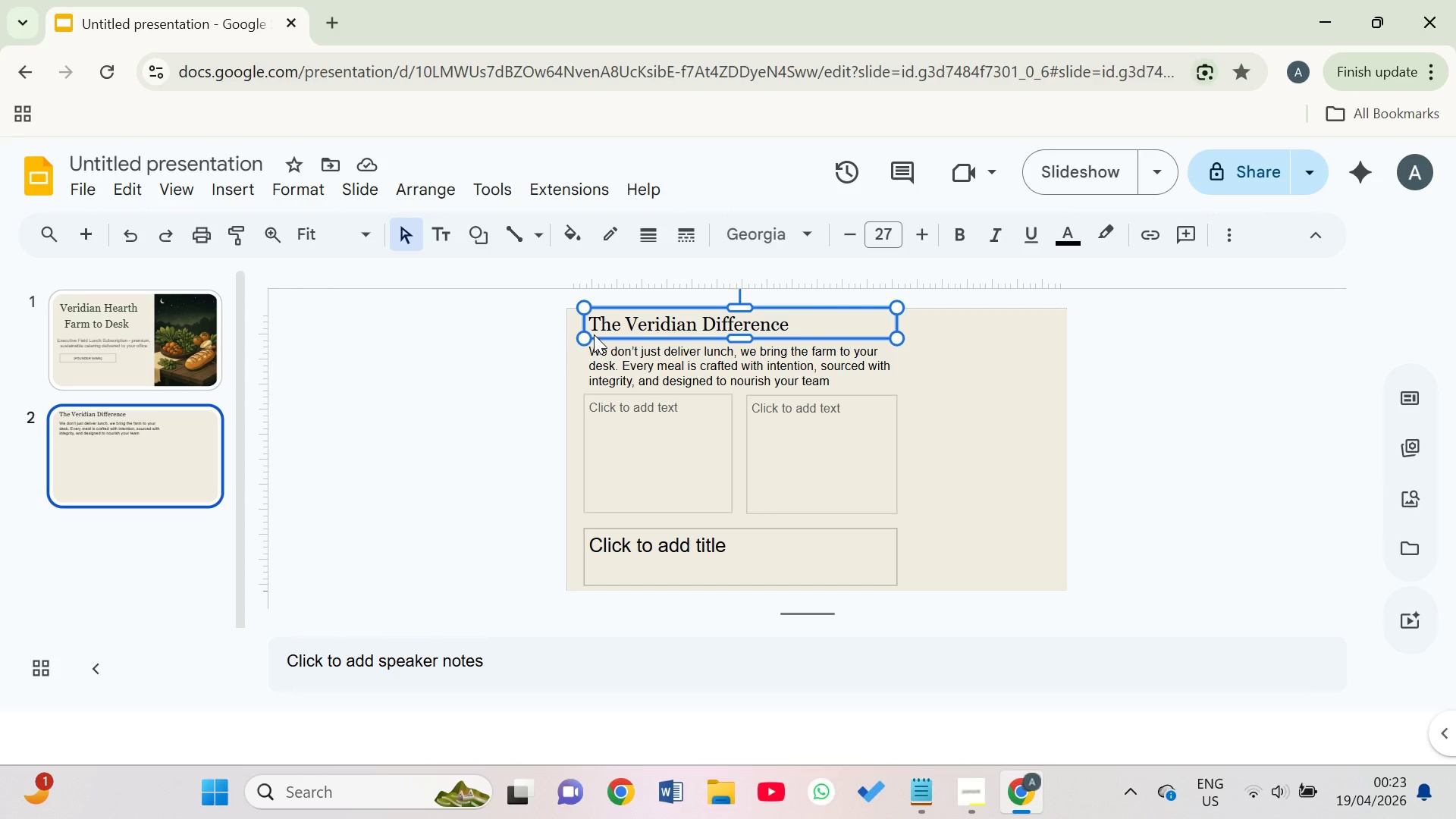 
key(ArrowDown)
 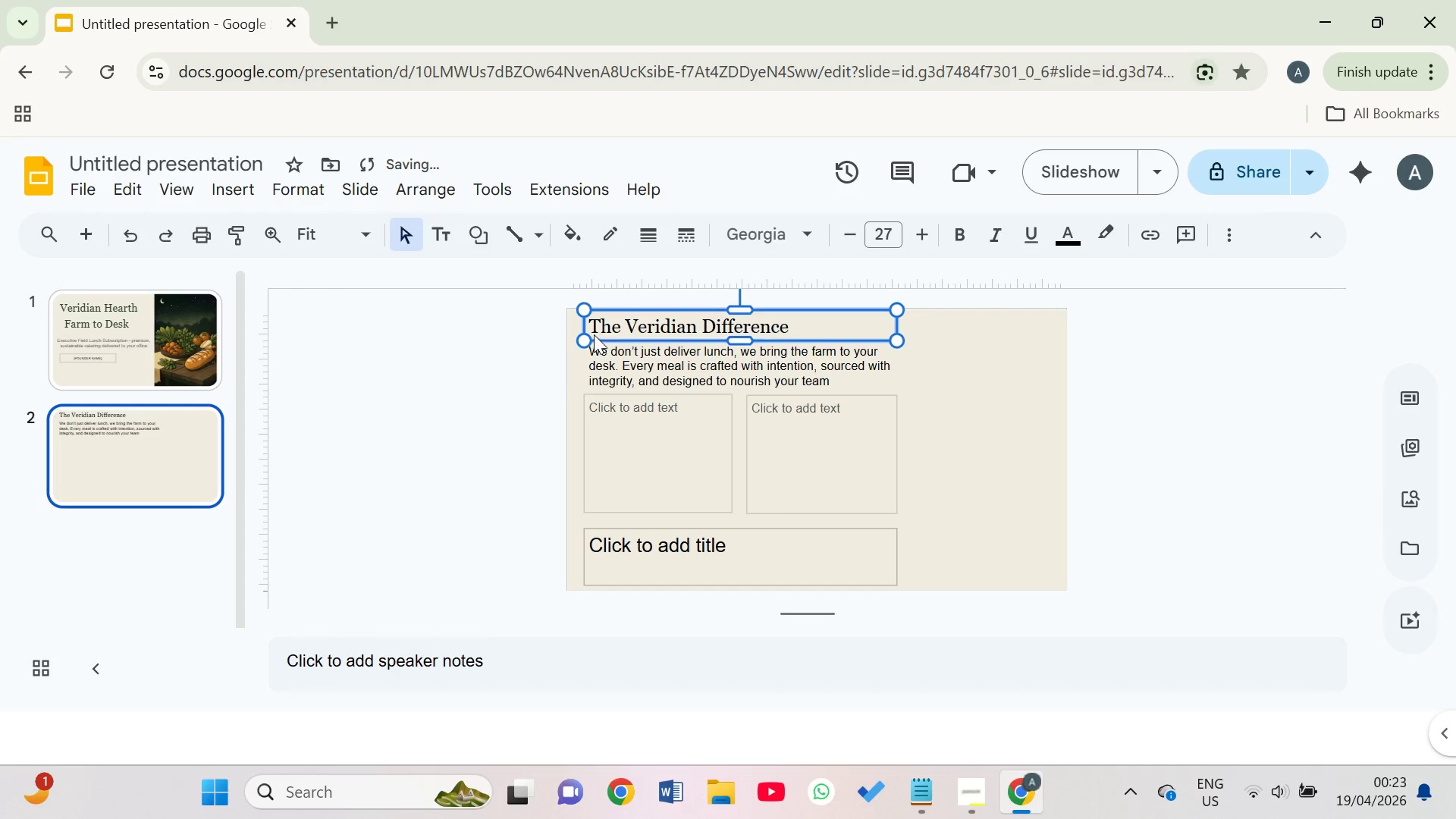 
key(ArrowDown)
 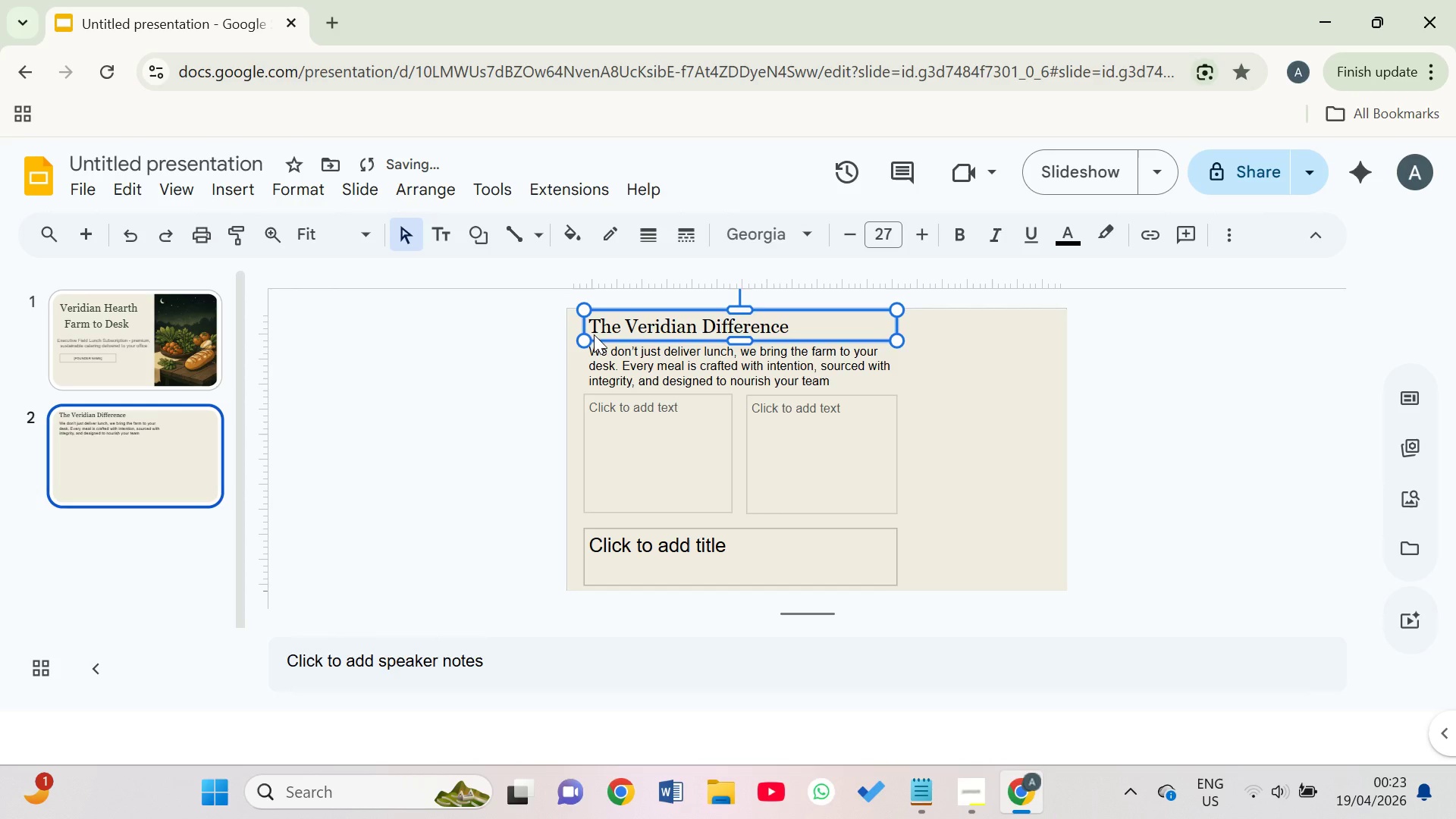 
key(ArrowLeft)
 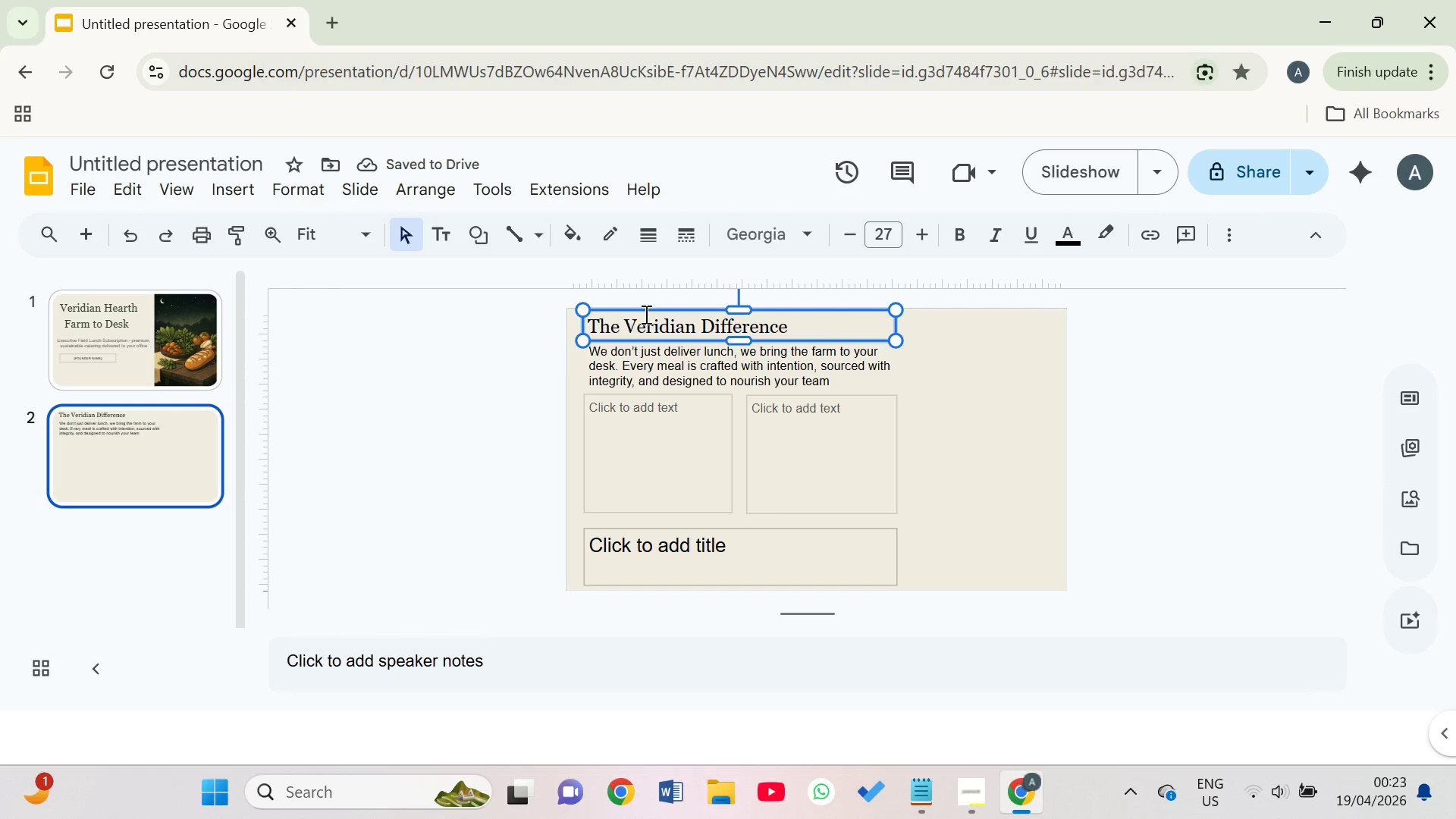 
left_click([804, 324])
 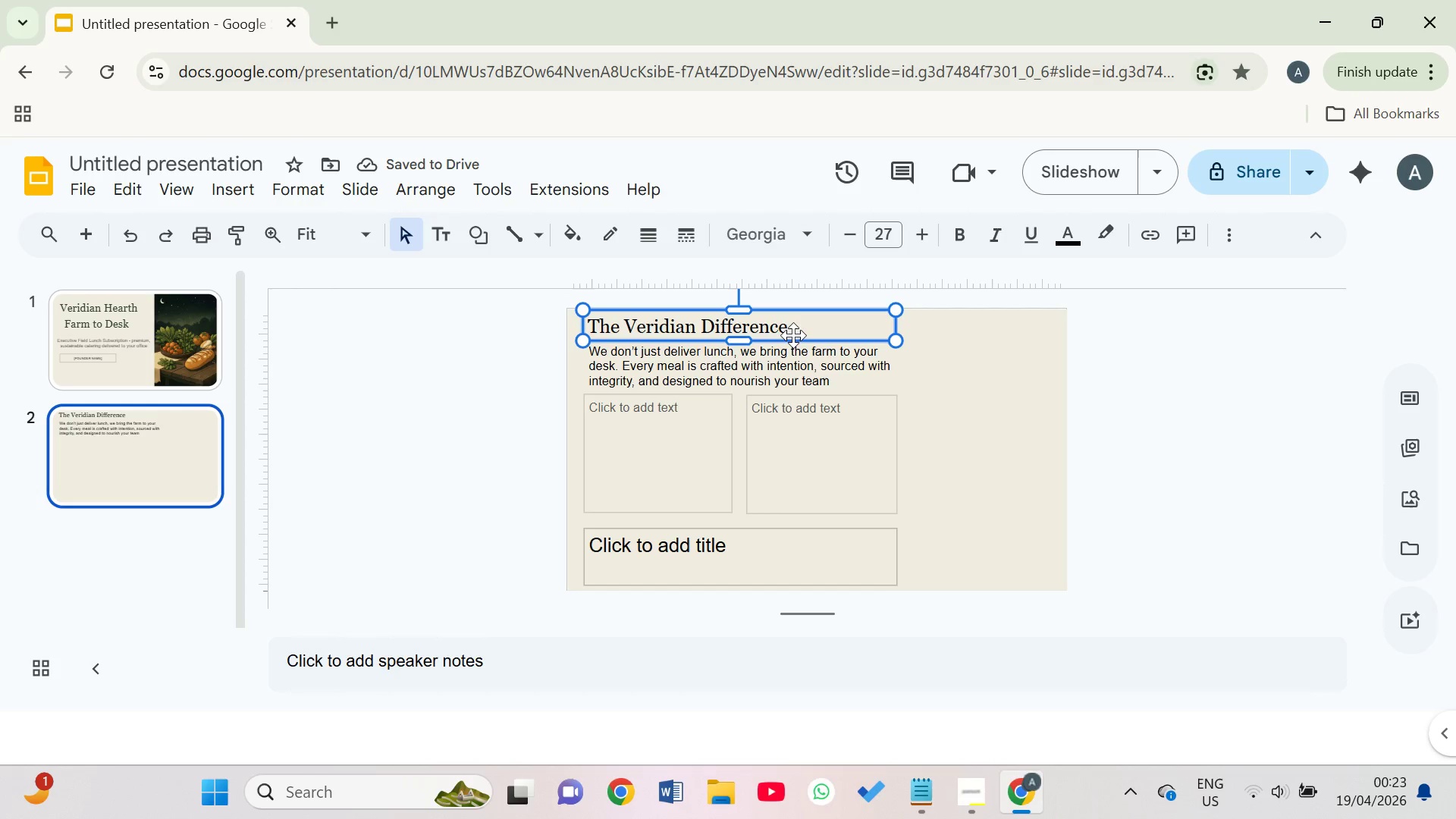 
left_click([774, 339])
 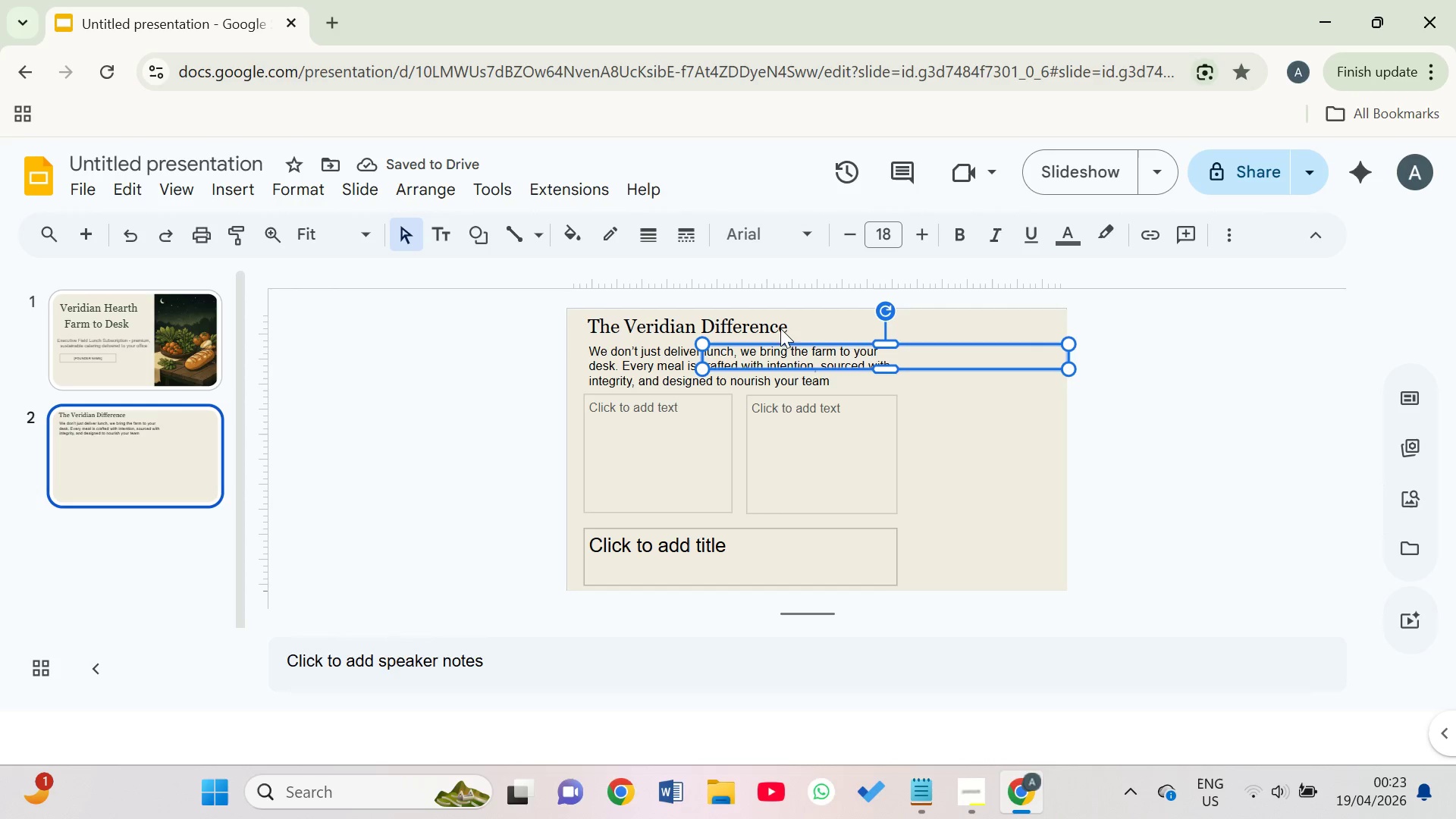 
left_click([783, 326])
 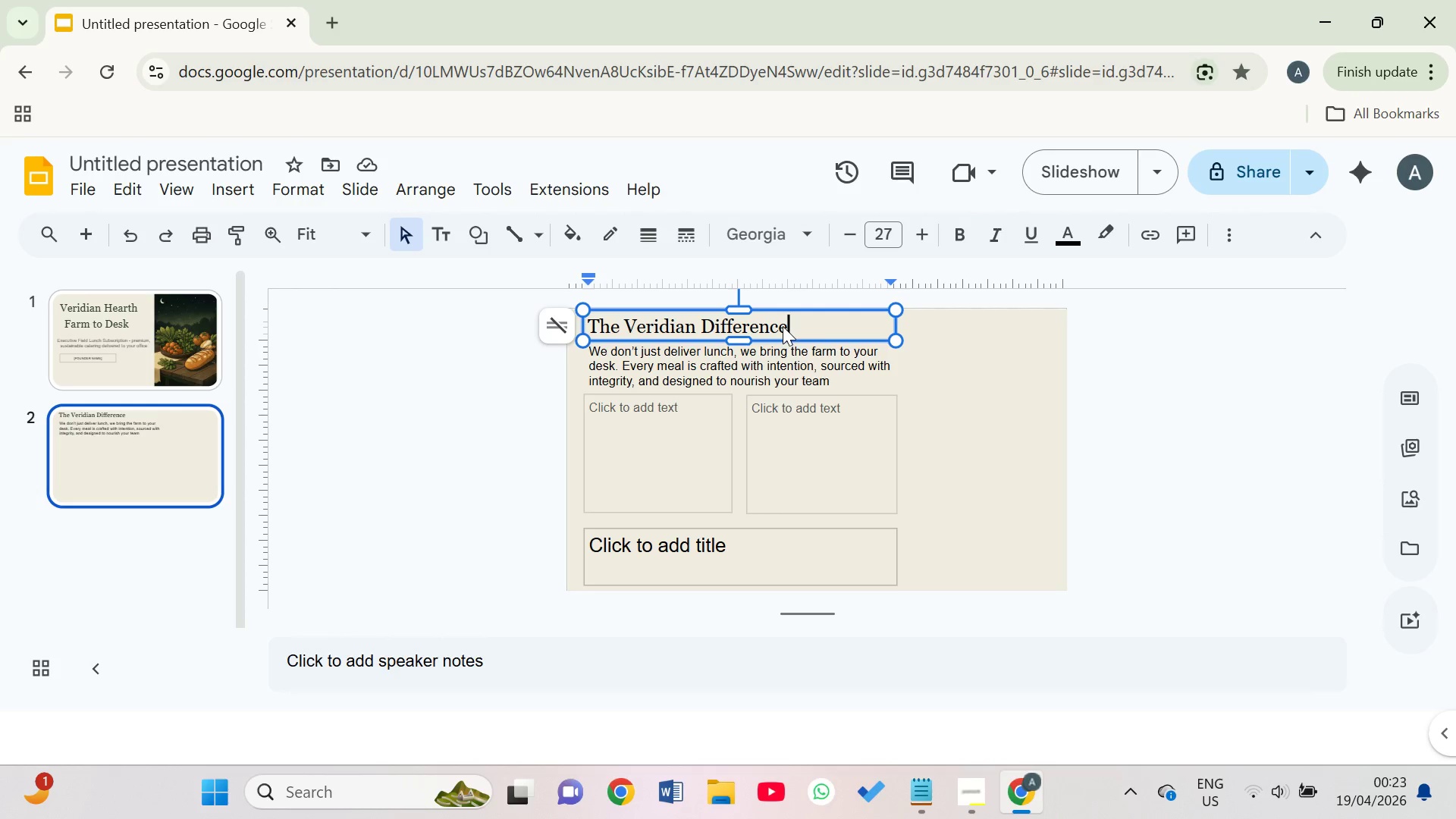 
left_click_drag(start_coordinate=[783, 326], to_coordinate=[591, 333])
 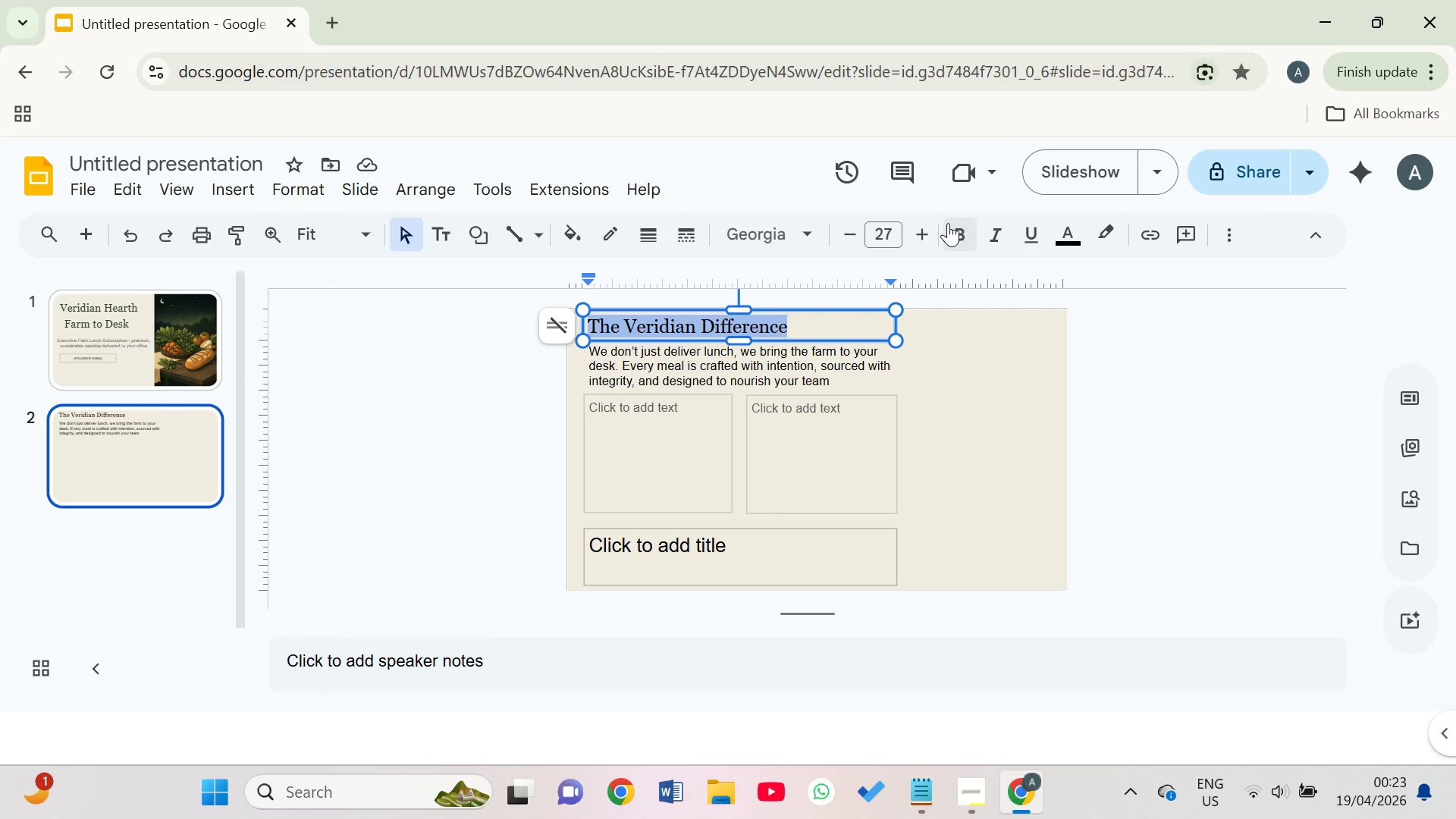 
left_click([925, 234])
 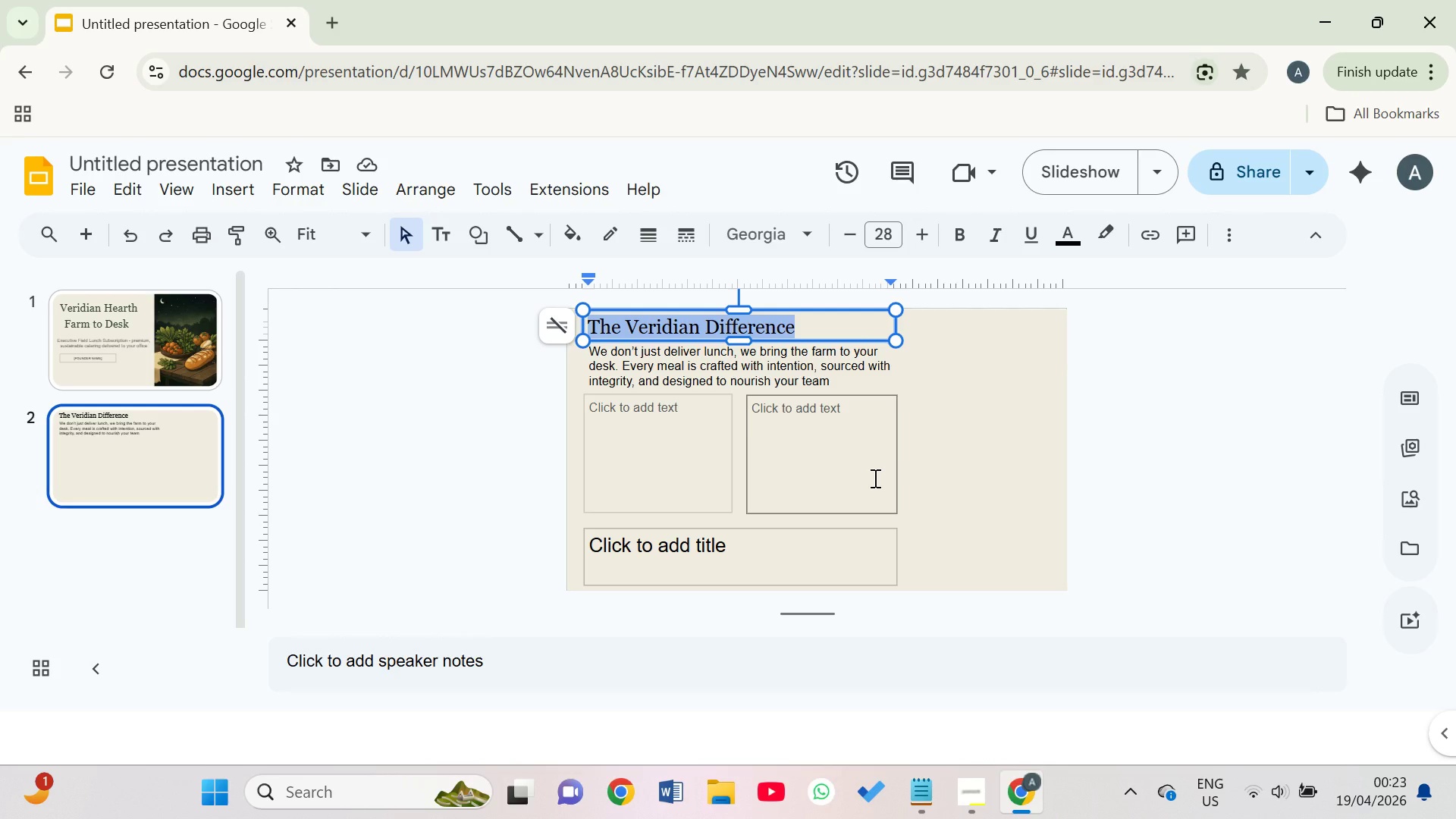 
wait(11.3)
 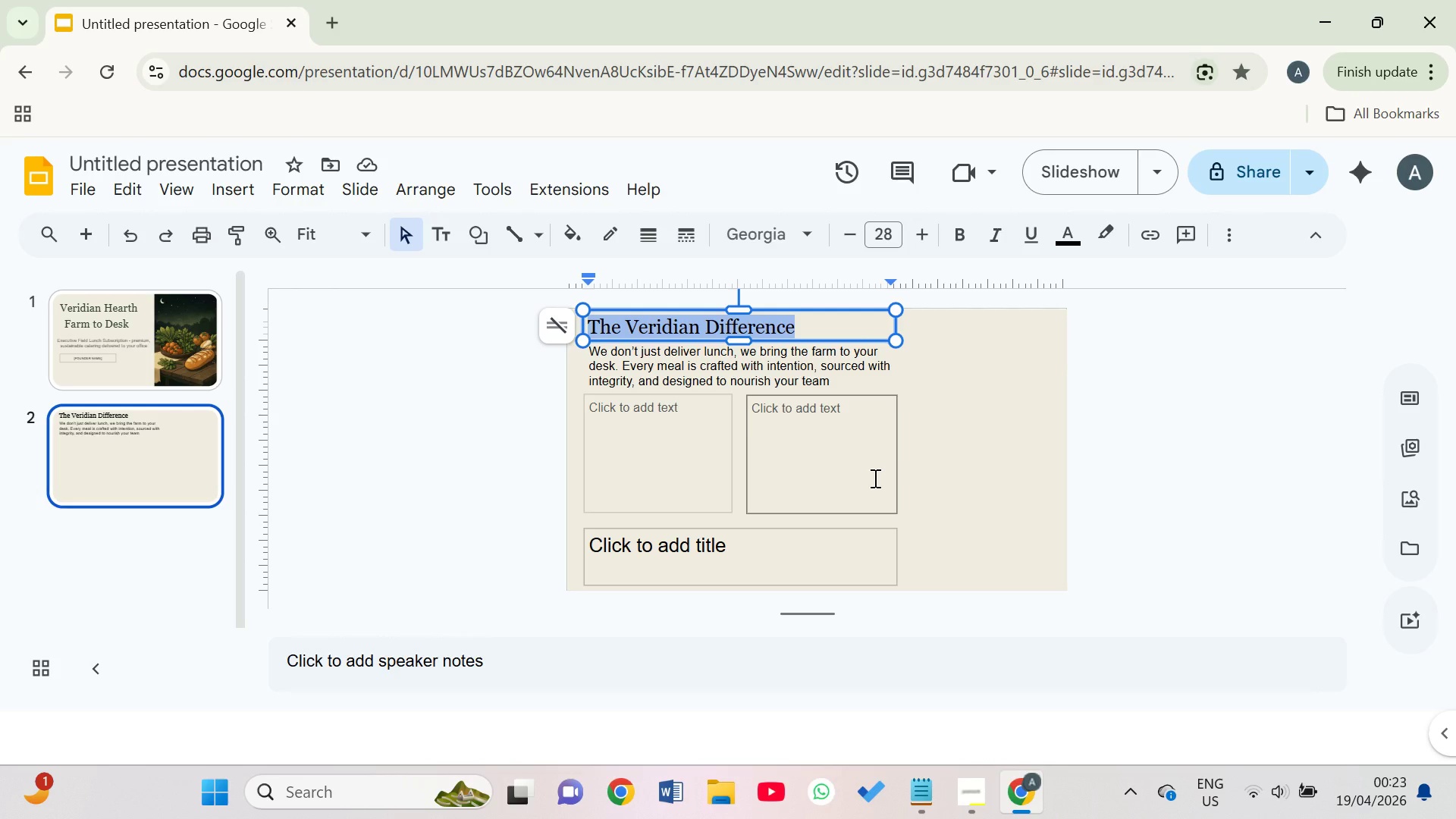 
key(ArrowLeft)
 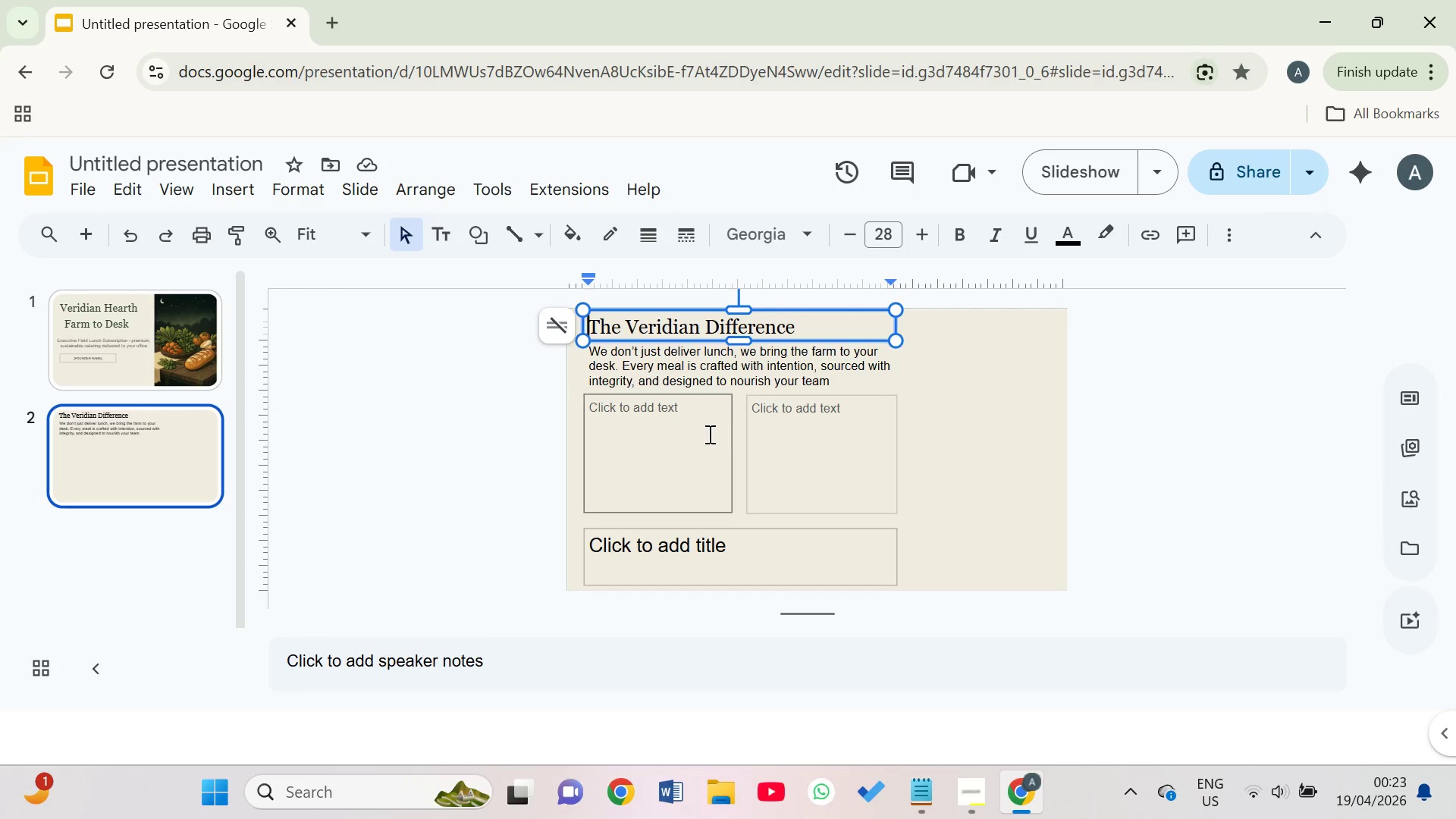 
right_click([682, 433])
 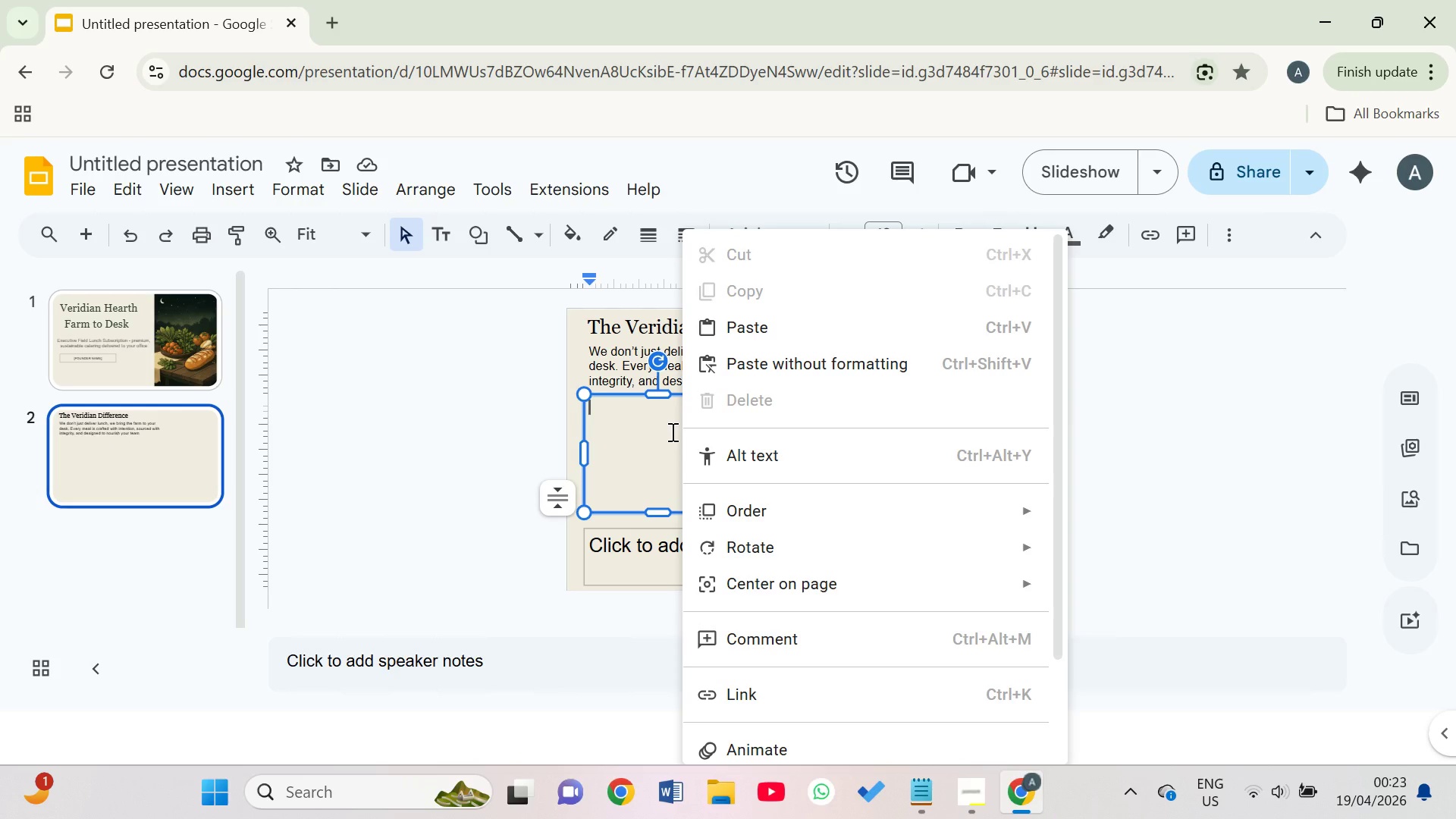 
type(Loc)
 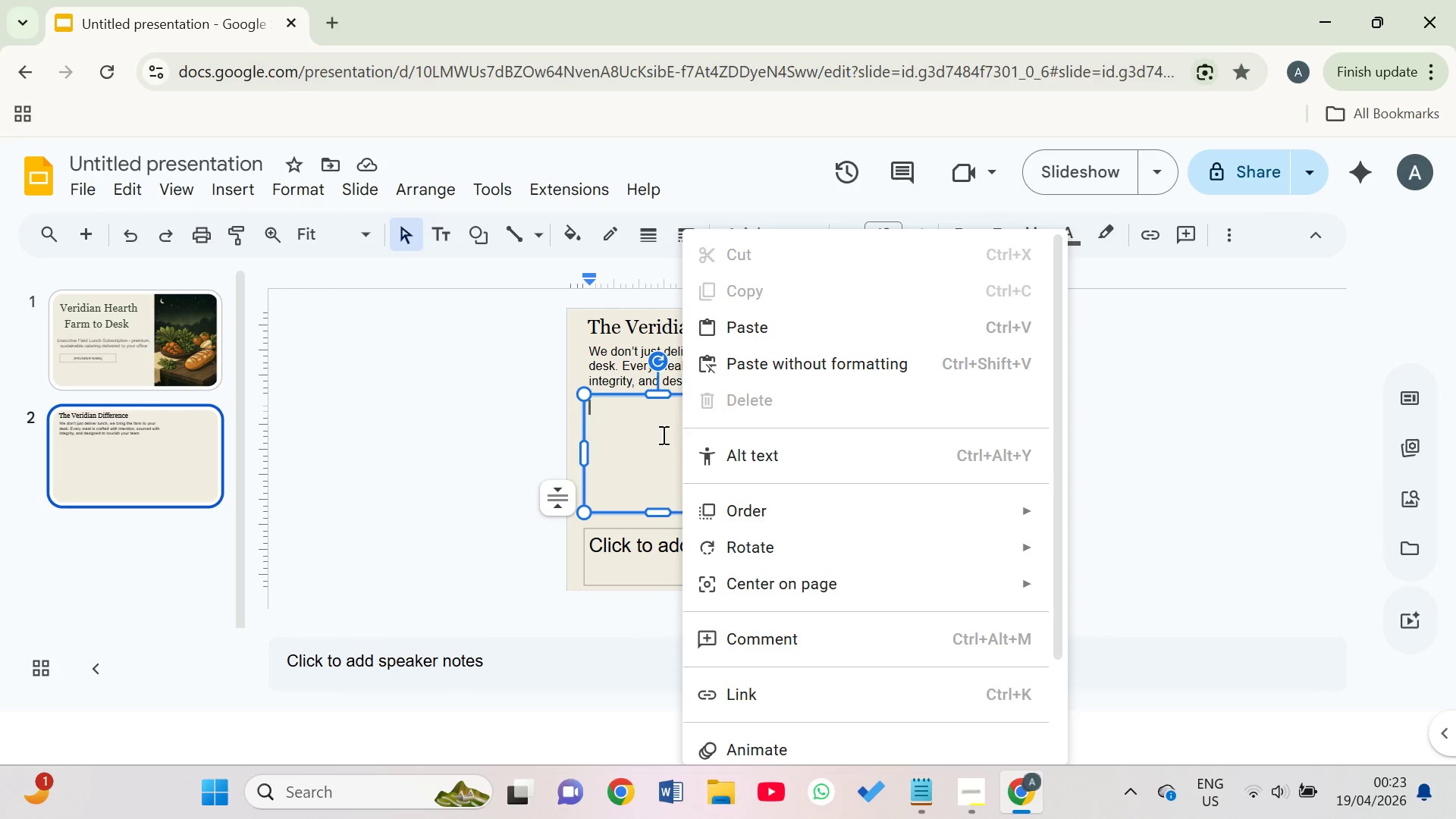 
left_click([648, 438])
 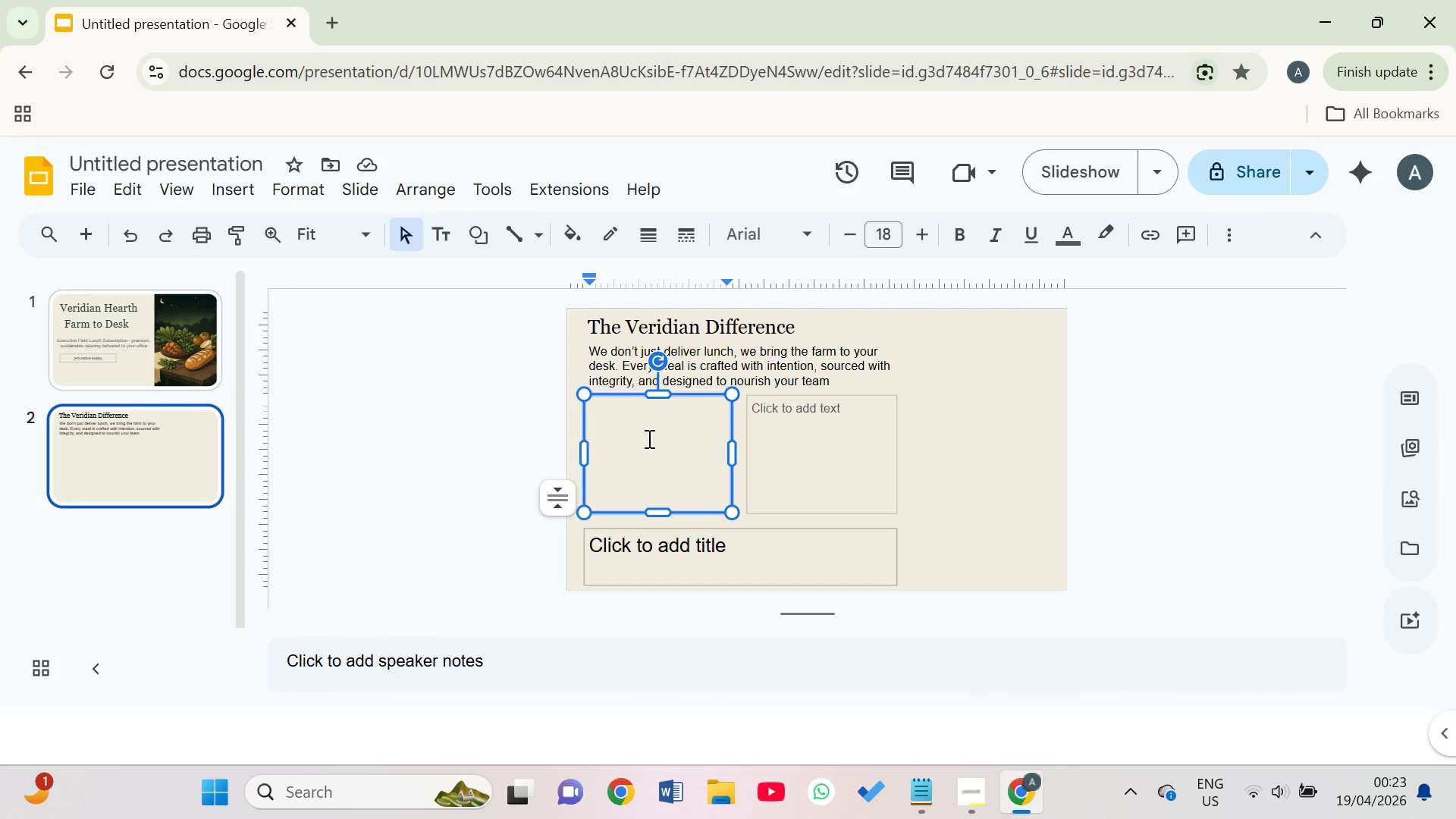 
type(Locally sosurceed)
key(Backspace)
key(Backspace)
key(Backspace)
key(Backspace)
key(Backspace)
key(Backspace)
key(Backspace)
key(Backspace)
type(ourced)
 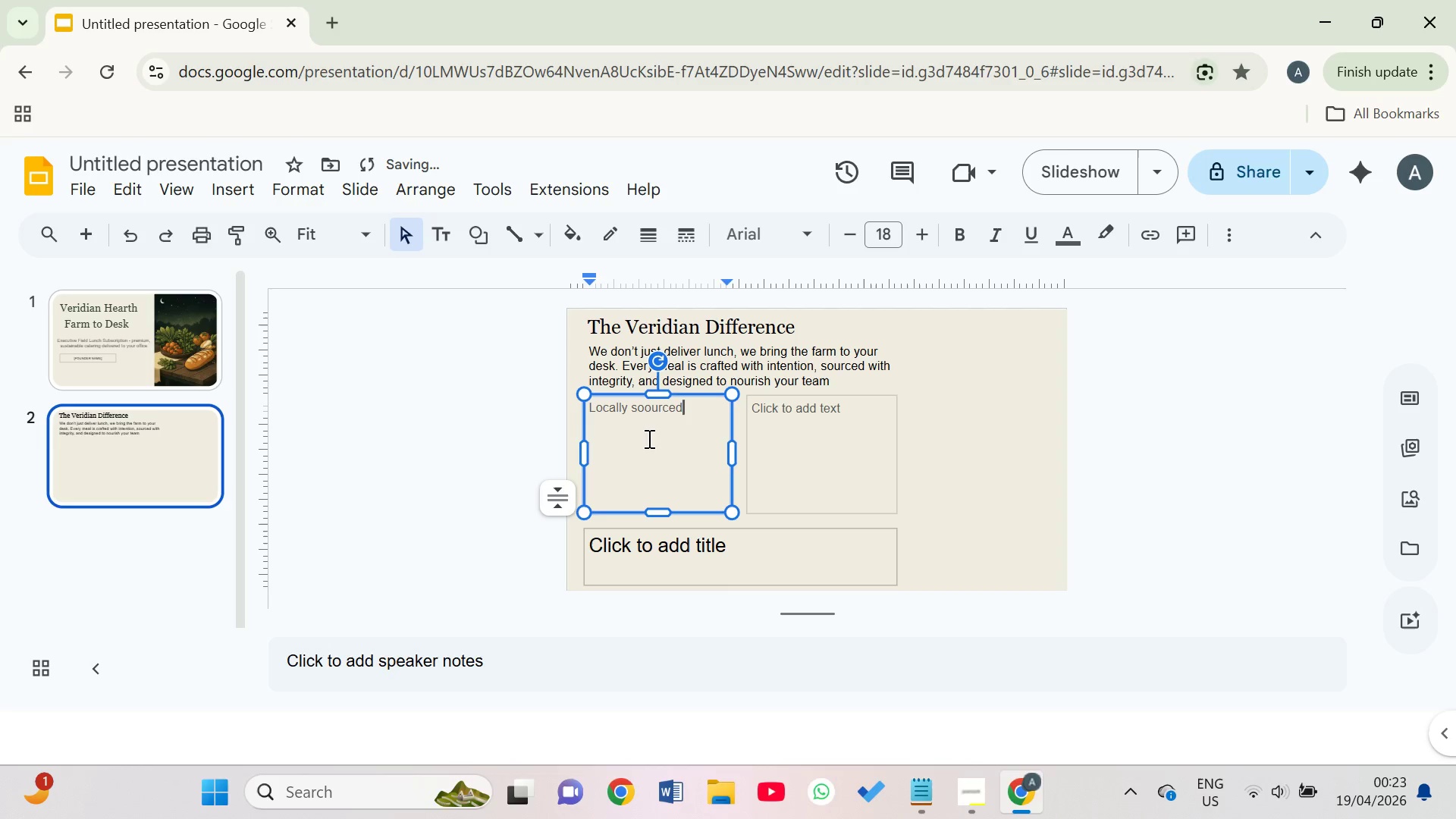 
key(Enter)
 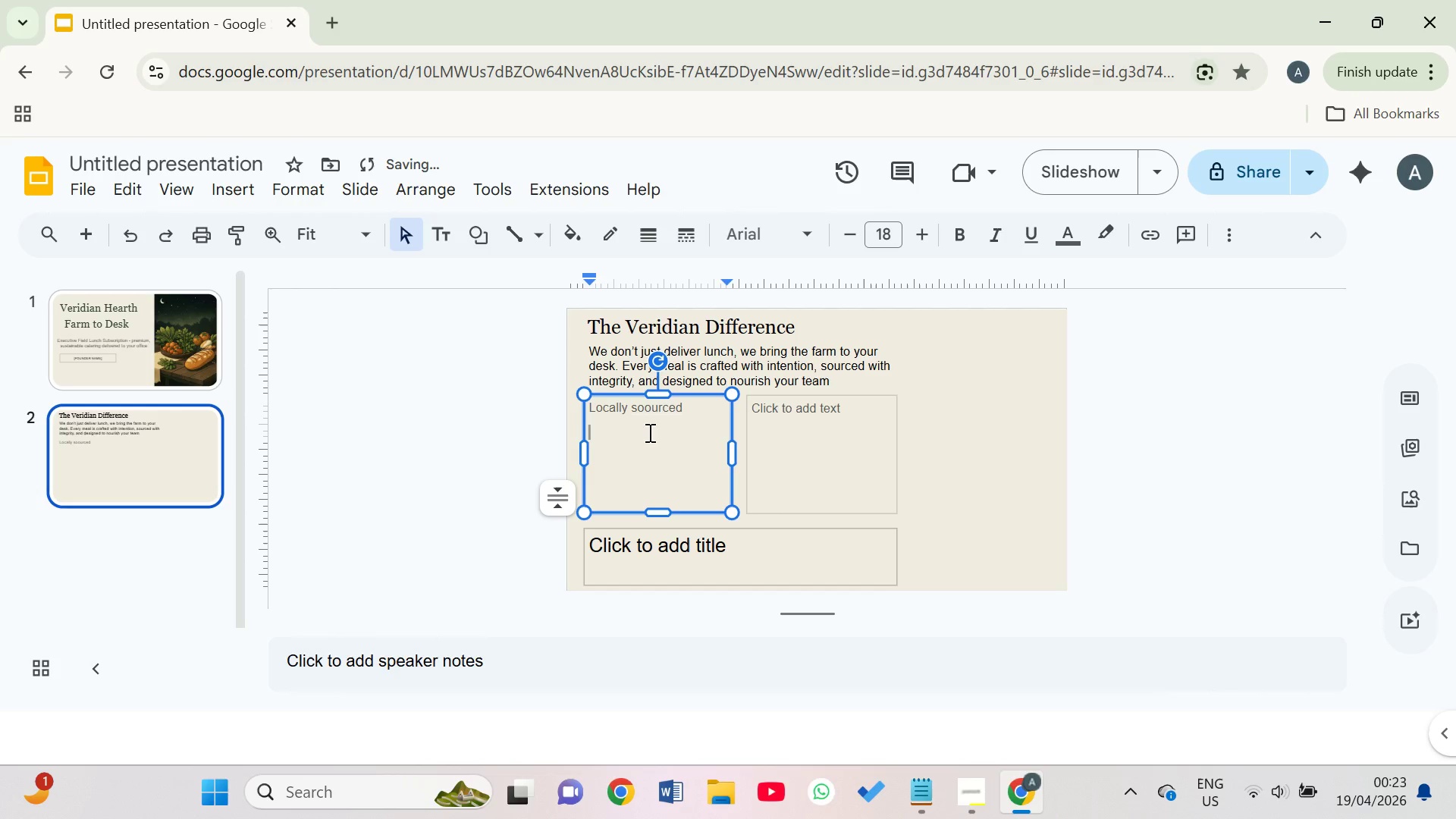 
left_click([651, 413])
 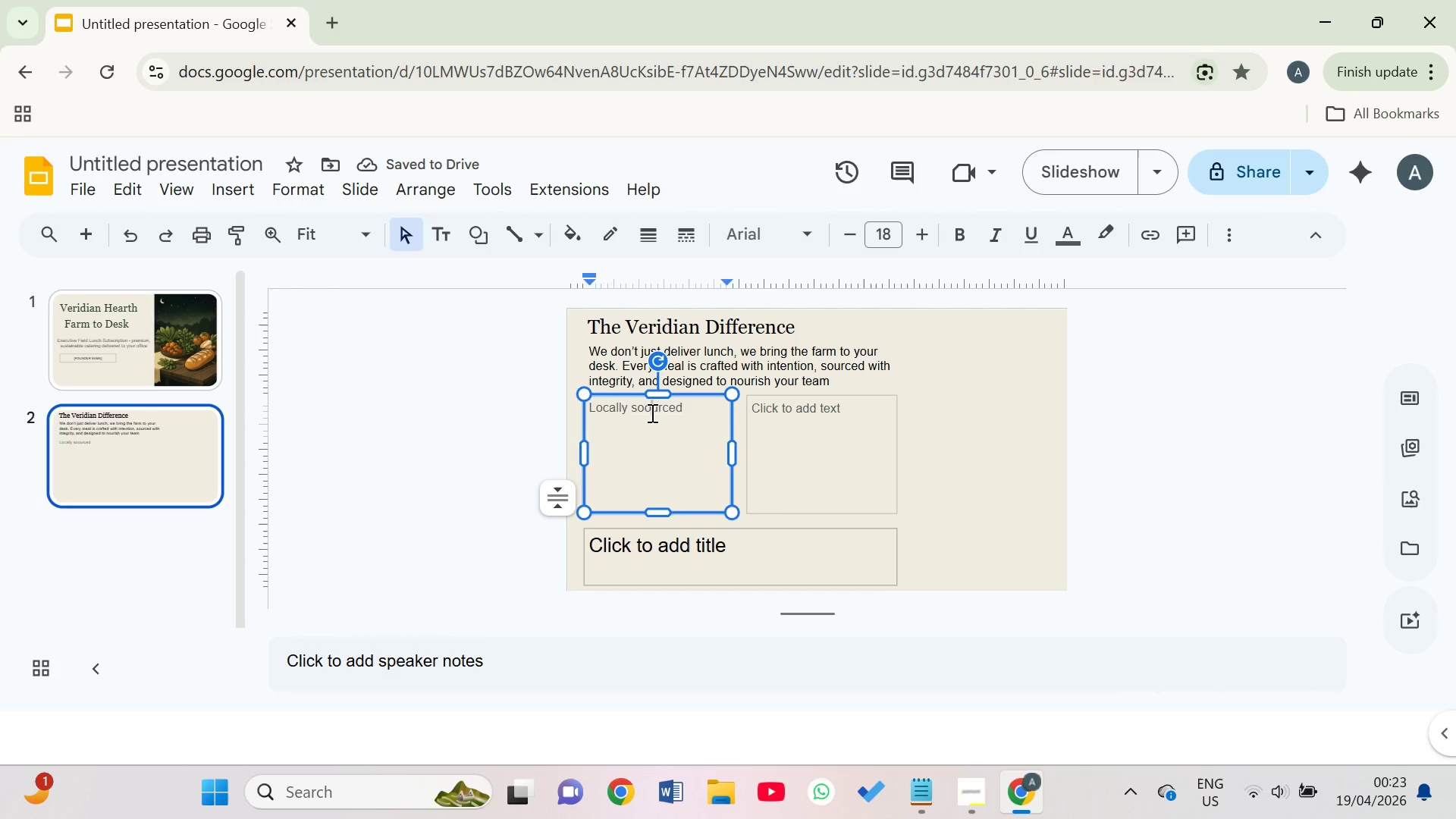 
key(Backspace)
 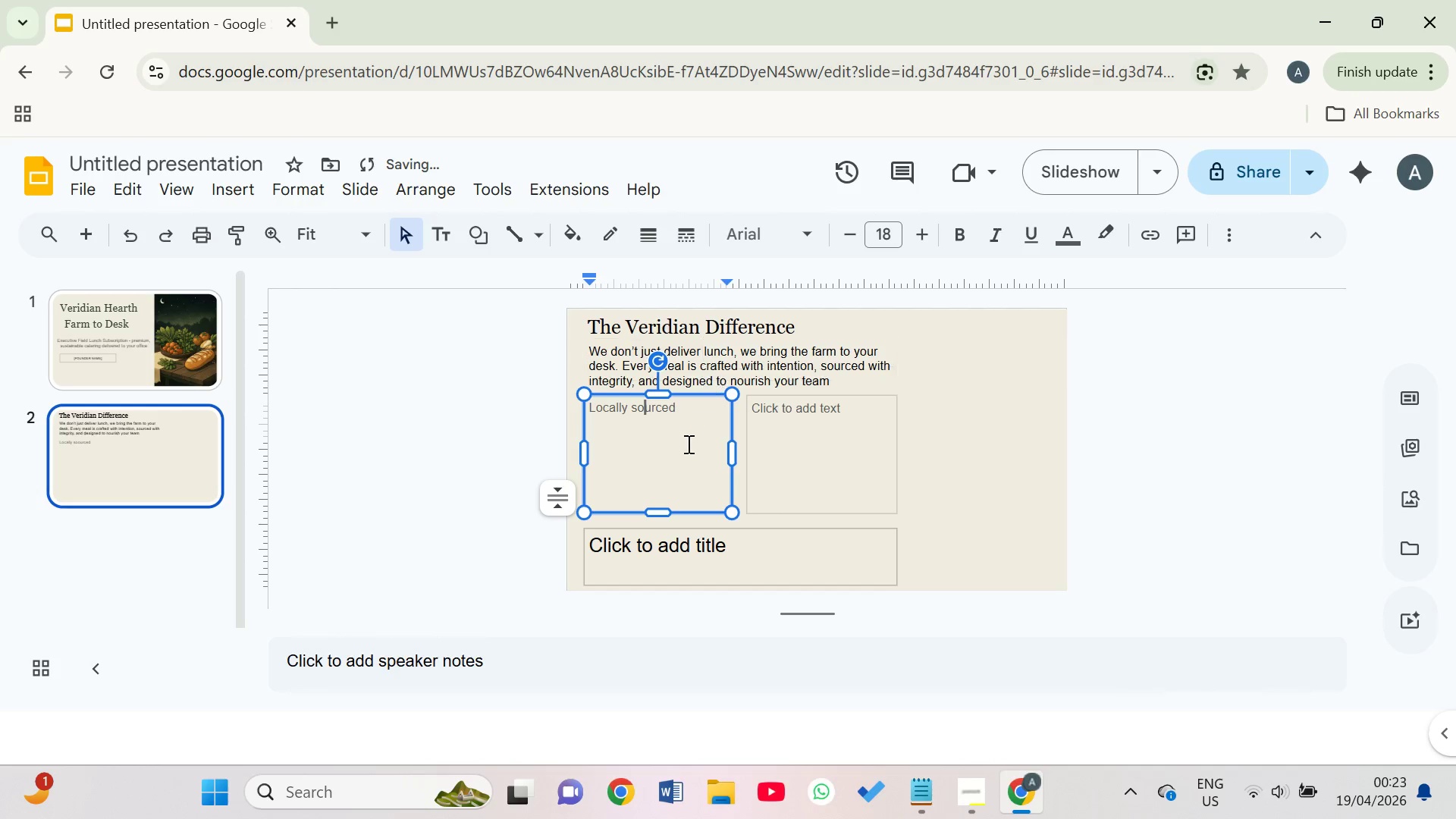 
right_click([675, 428])
 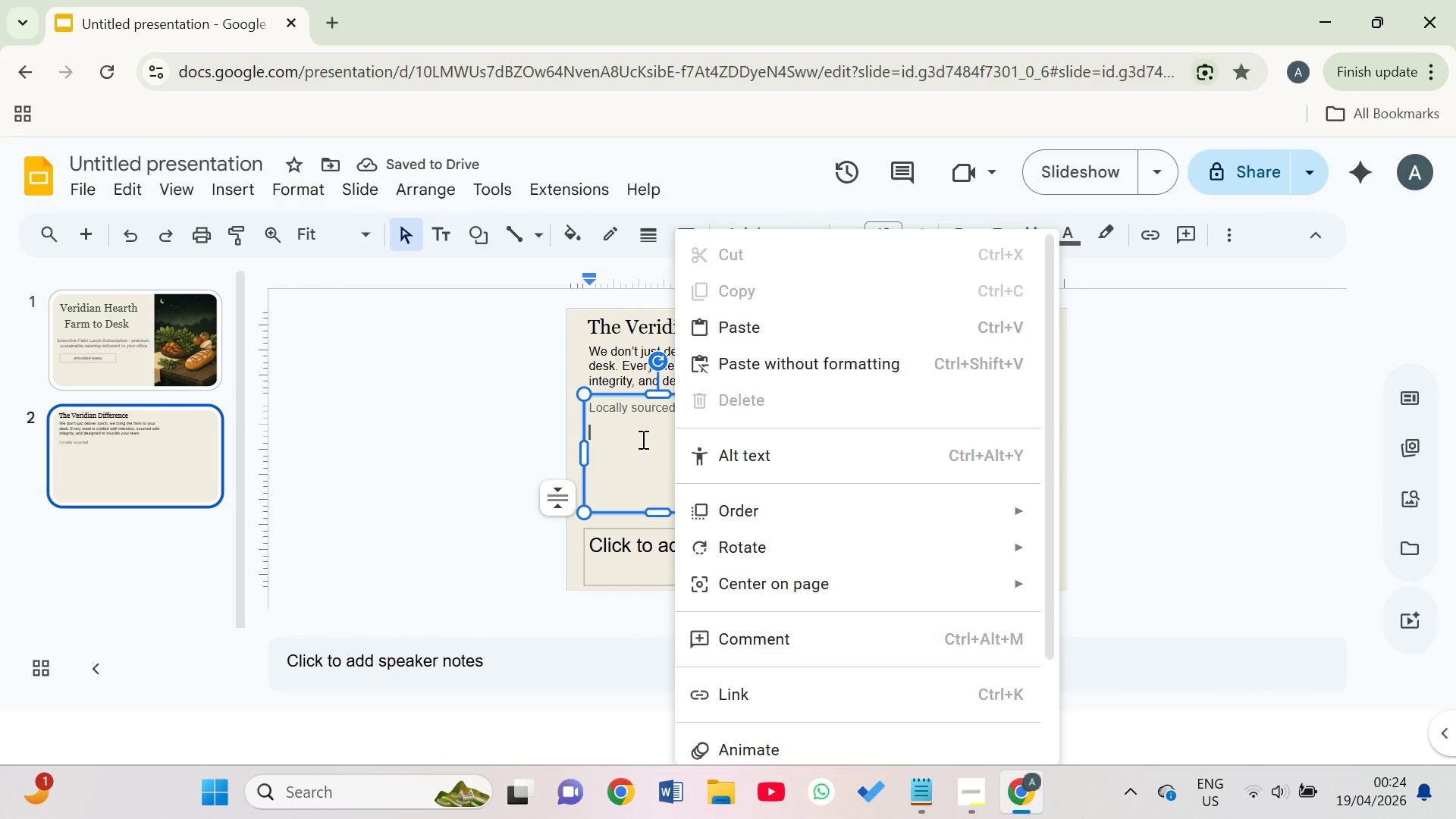 
left_click([640, 439])
 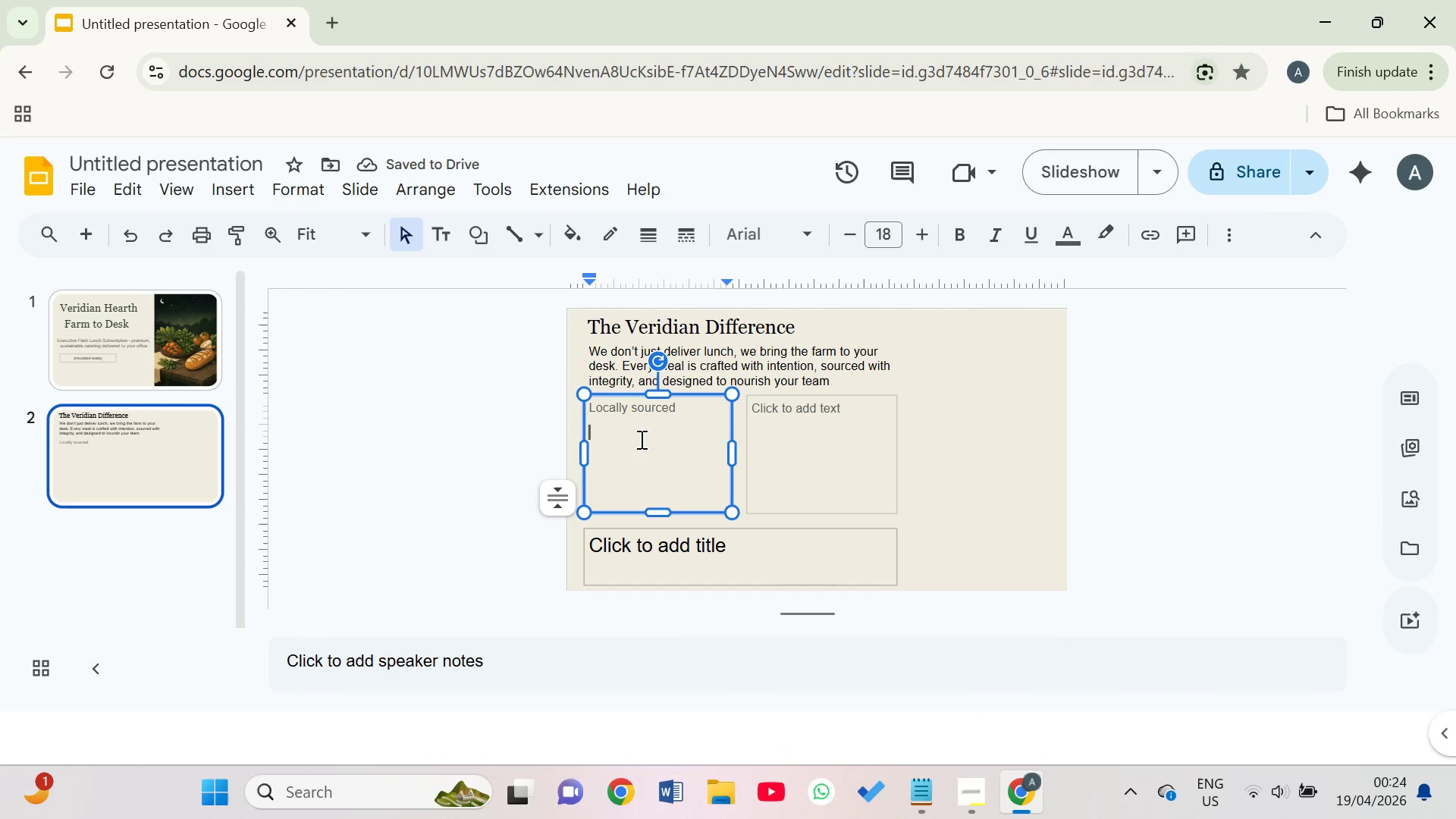 
type(Ingredia)
key(Backspace)
type(entd)
key(Backspace)
type(s from trusted regional farms - trace)
key(Backspace)
type(a)
key(Backspace)
type(eable, seasonal, and always fresh)
 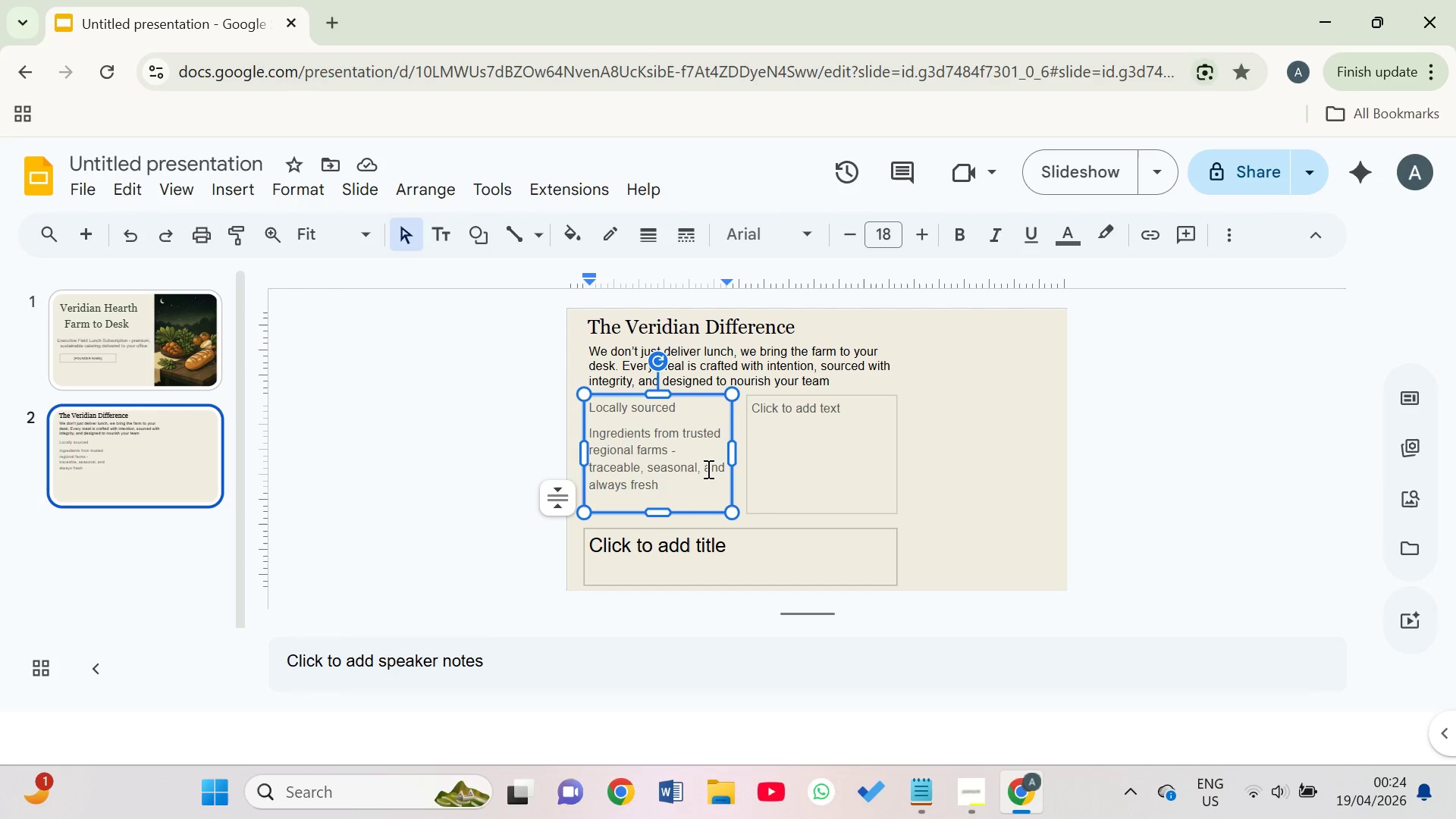 
wait(7.42)
 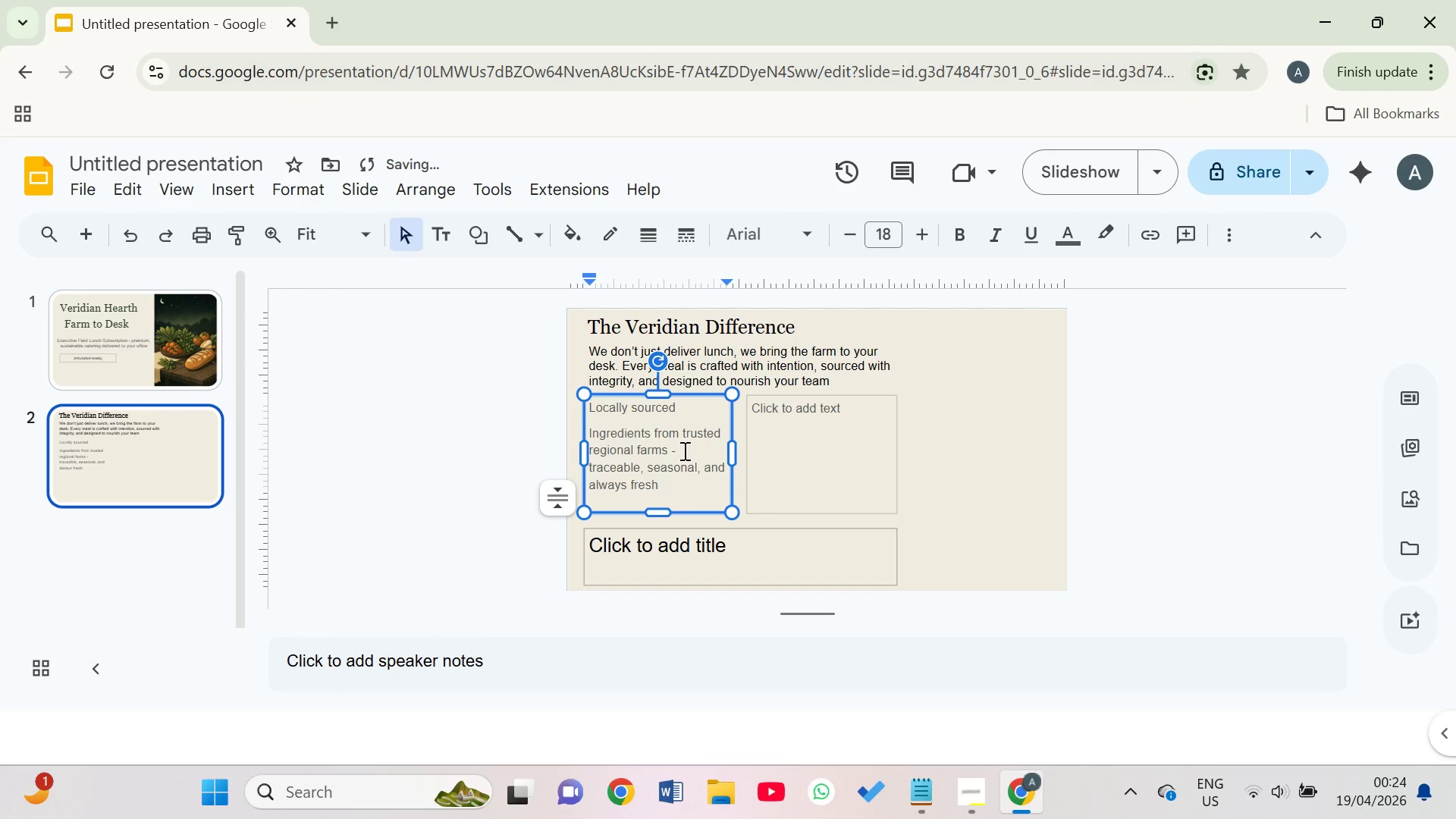 
key(Period)
 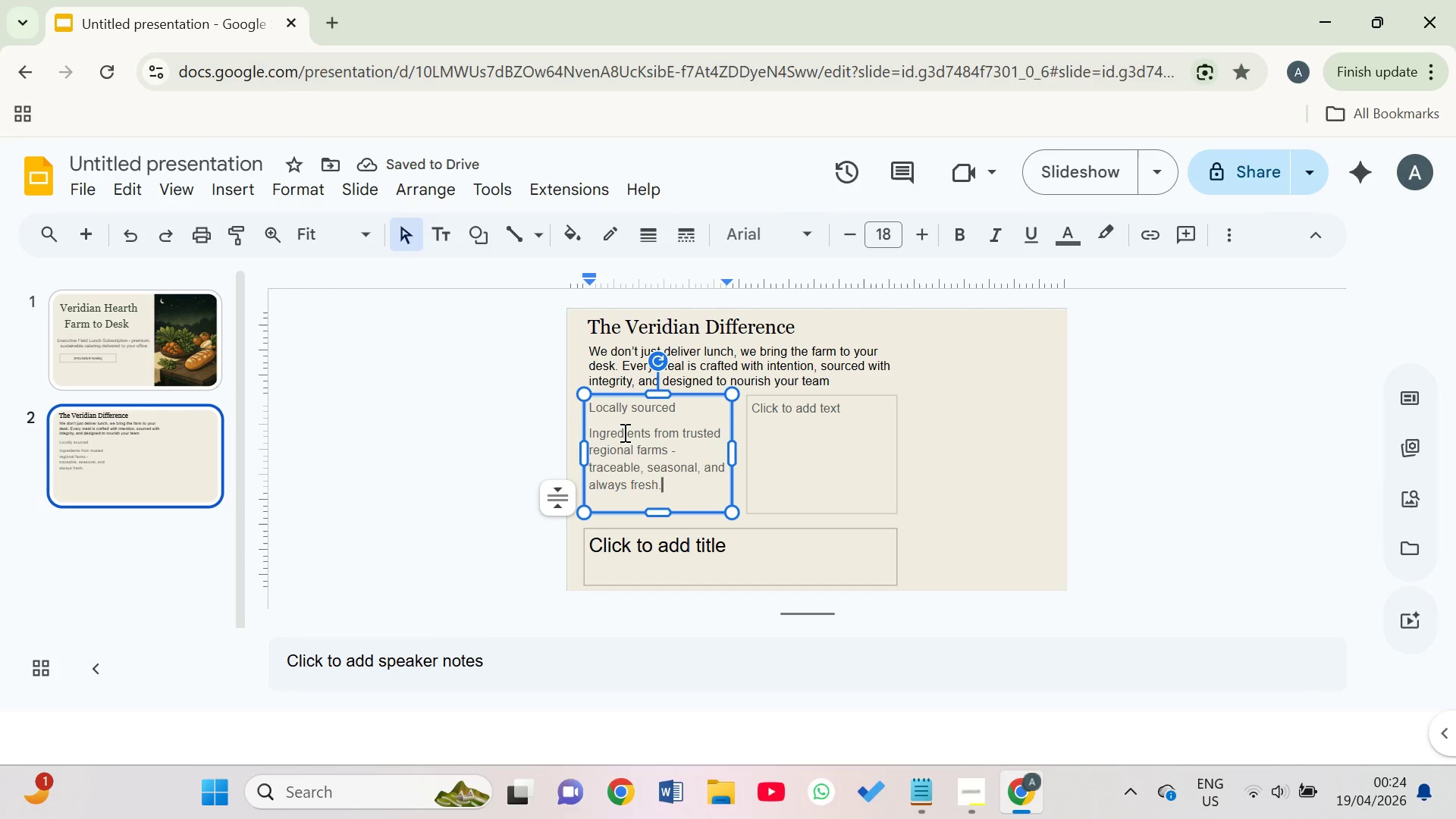 
left_click([661, 484])
 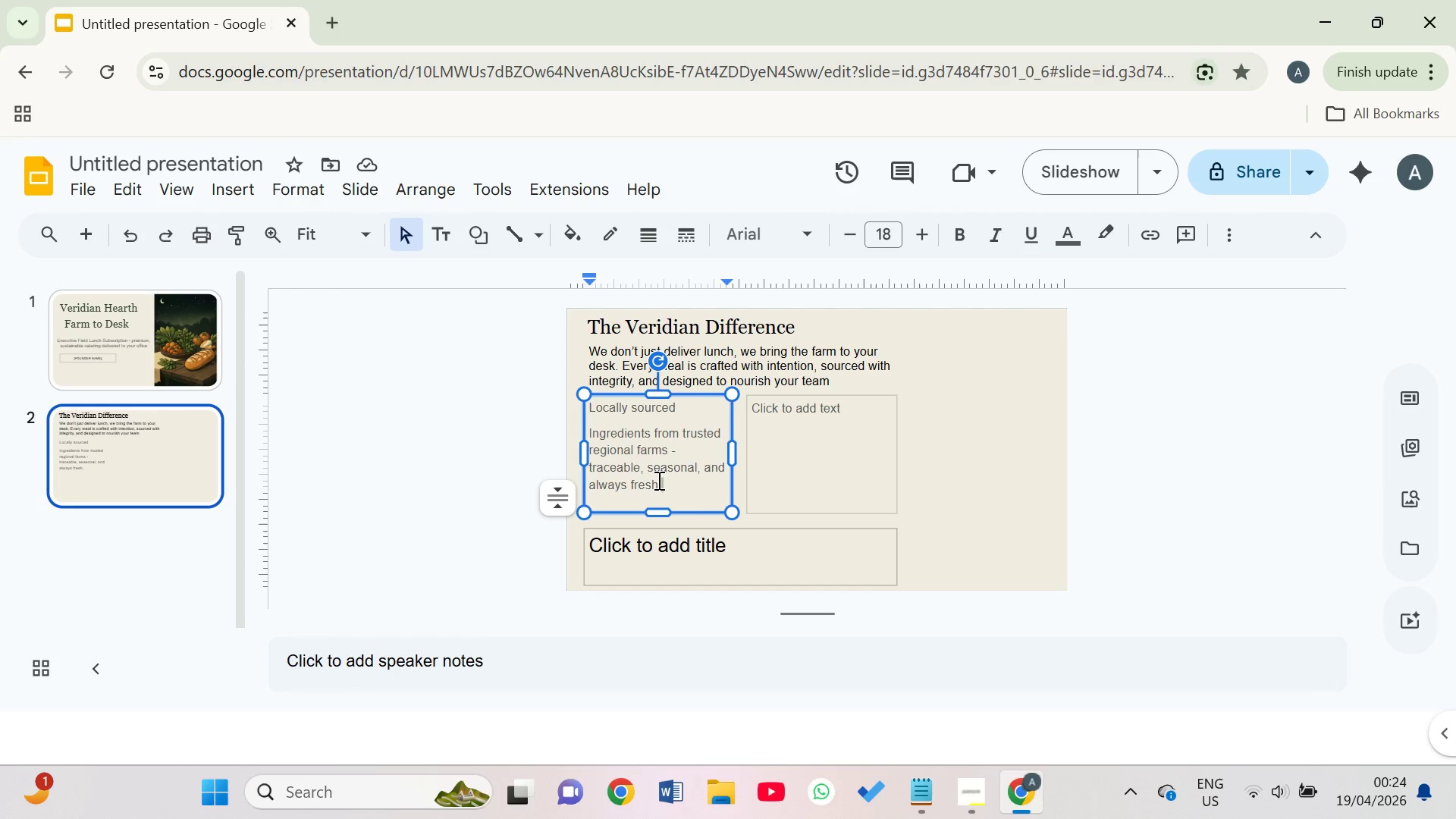 
wait(7.98)
 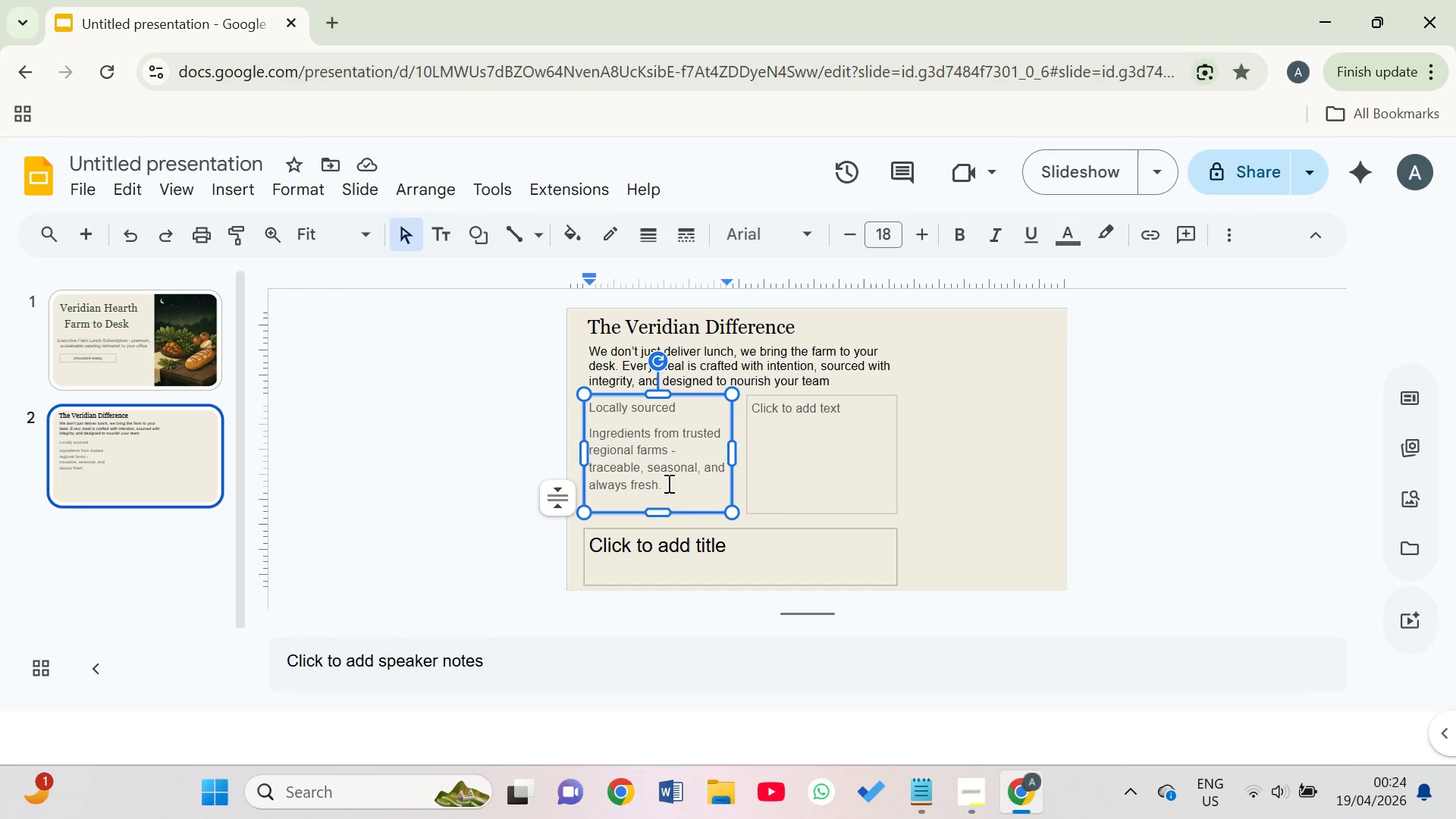 
left_click([484, 418])
 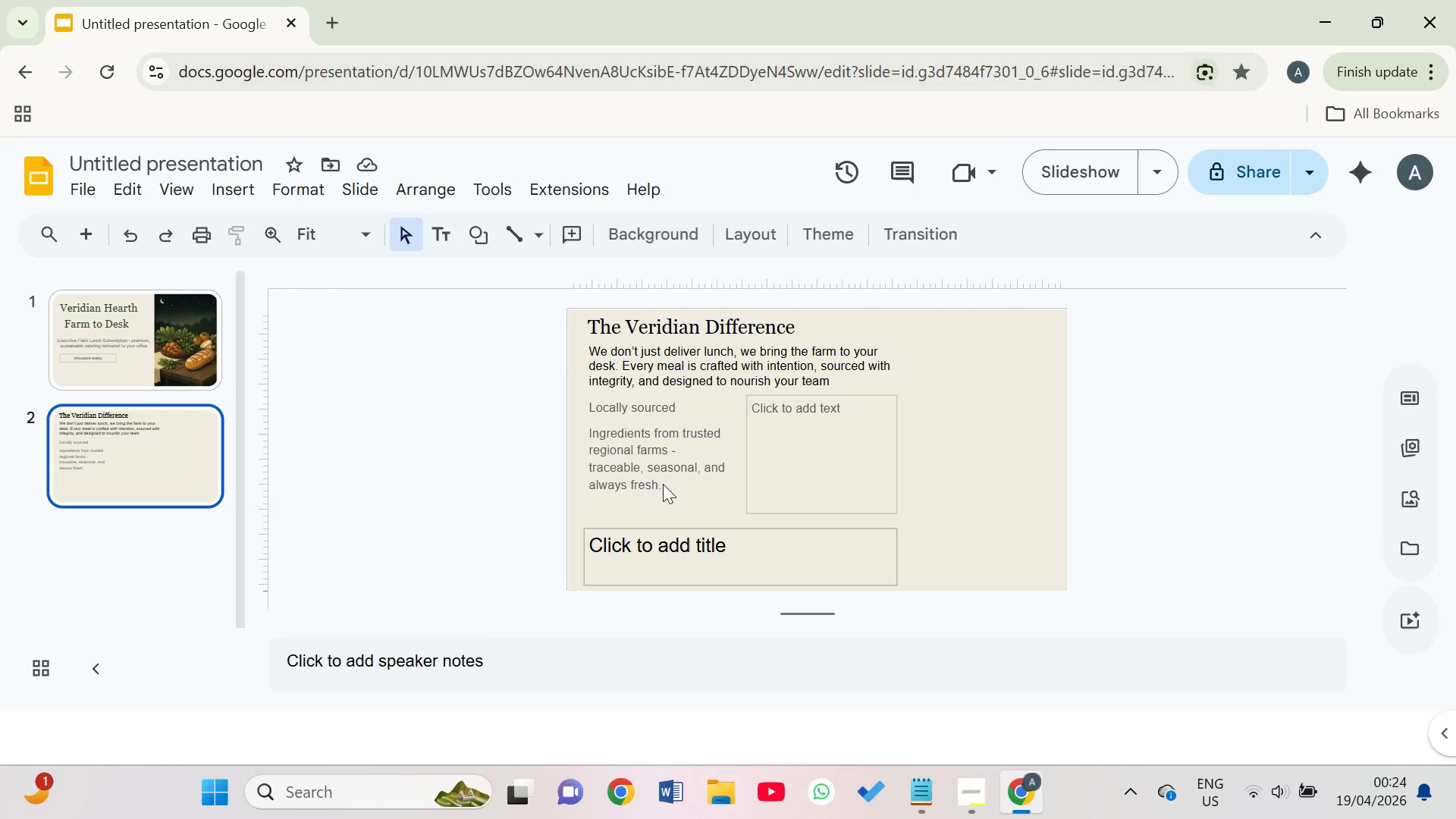 
left_click([666, 484])
 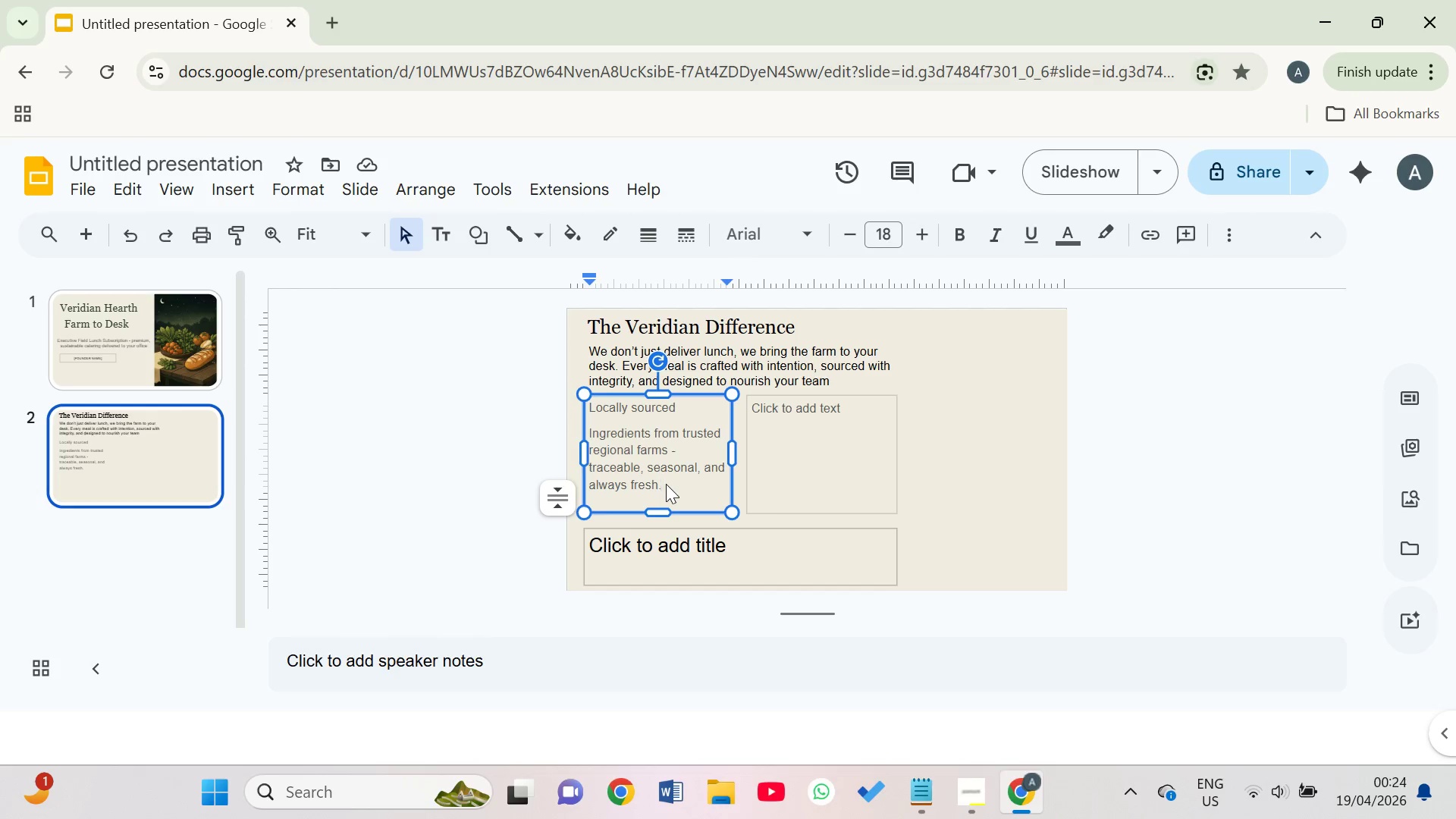 
left_click_drag(start_coordinate=[666, 484], to_coordinate=[585, 410])
 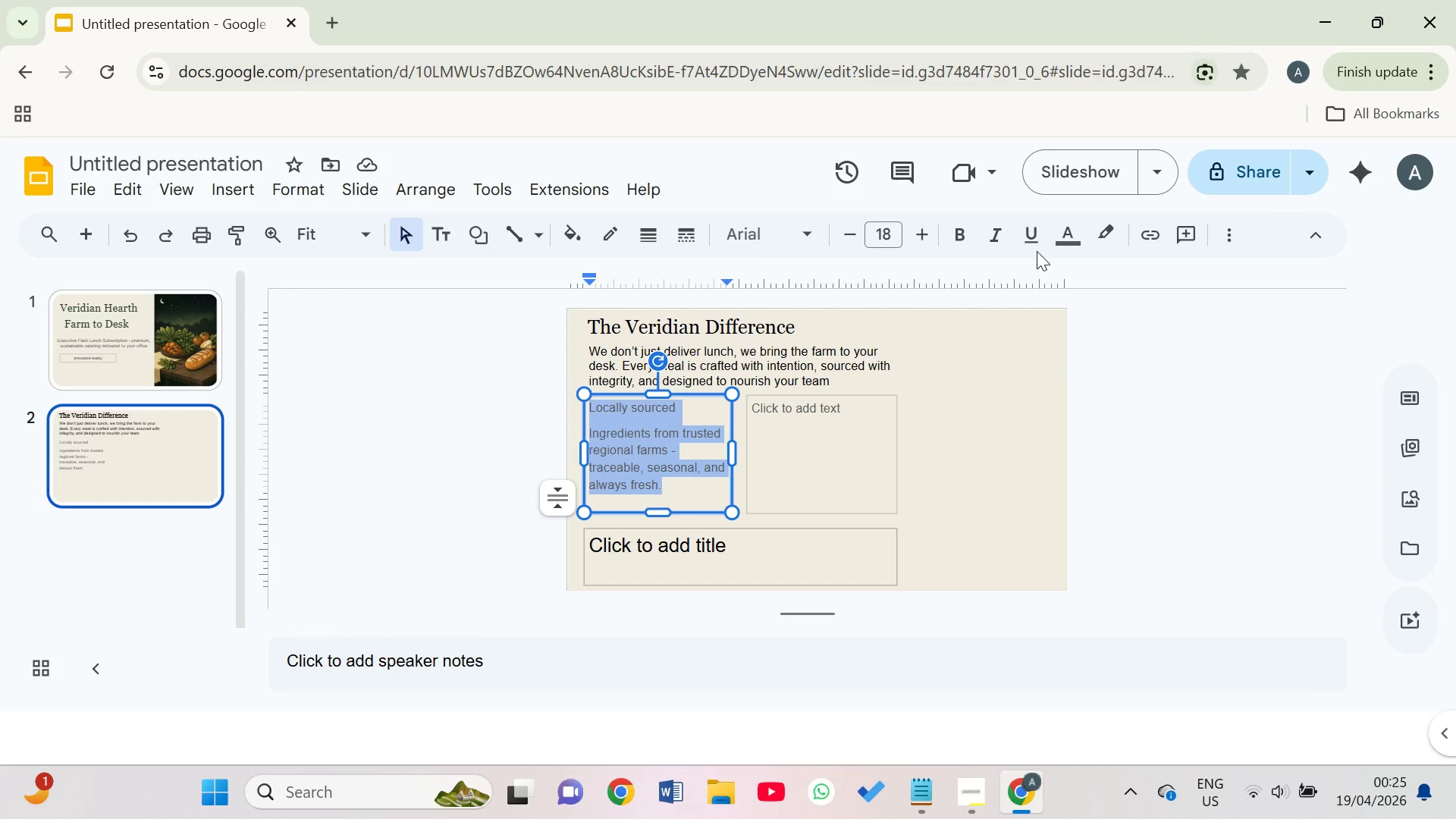 
mouse_move([1021, 245])
 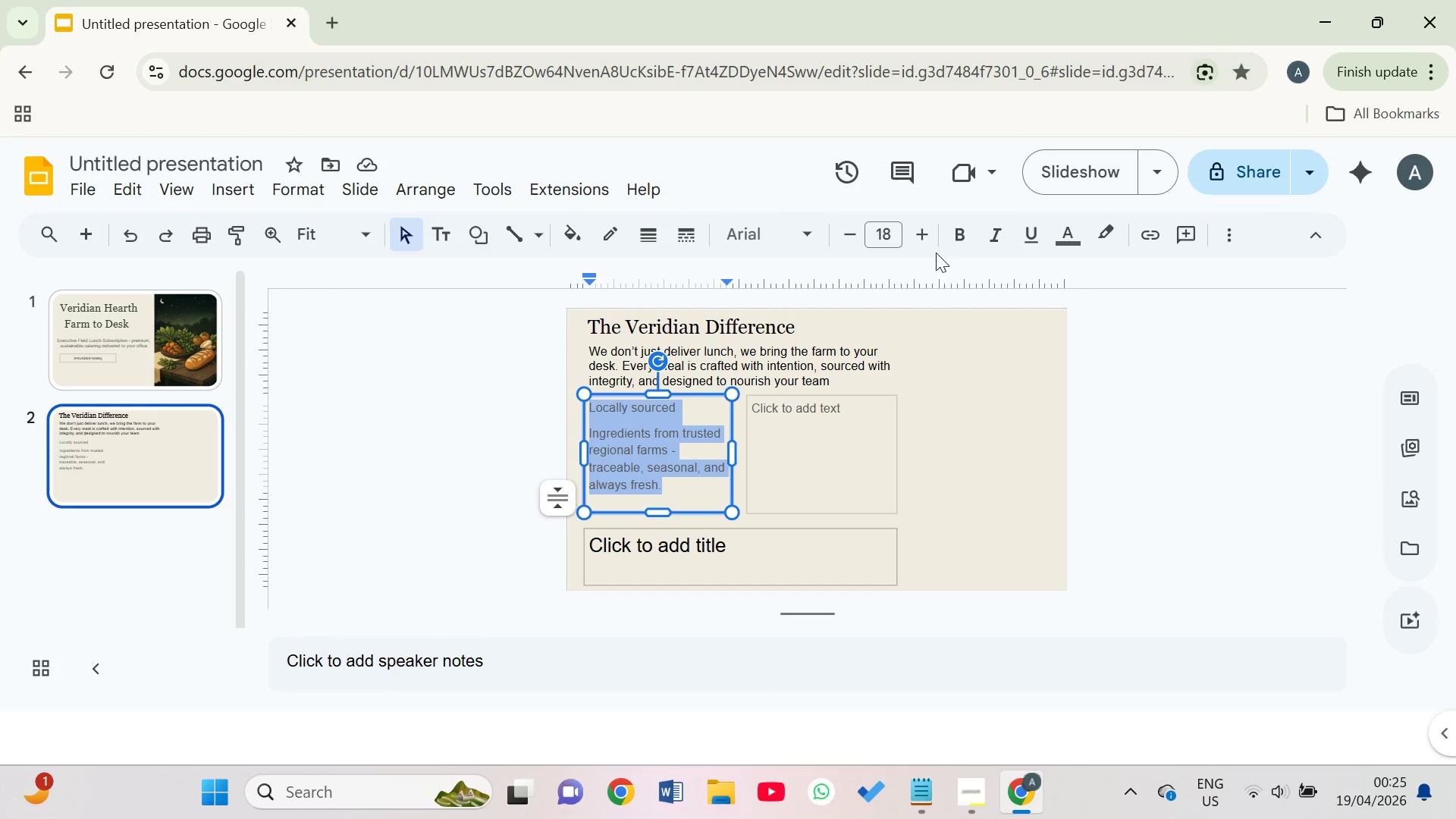 
left_click([926, 246])
 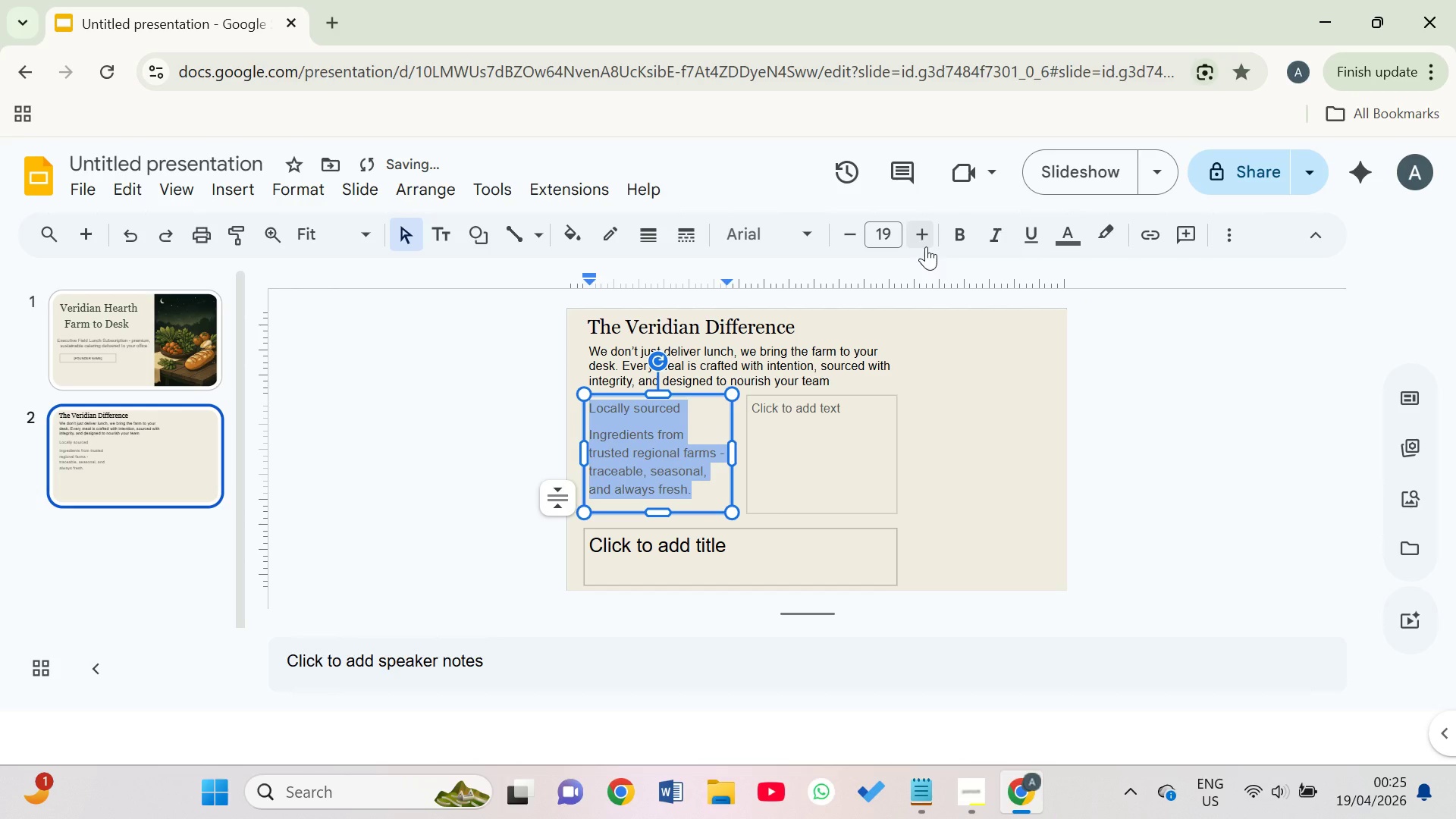 
left_click([926, 246])
 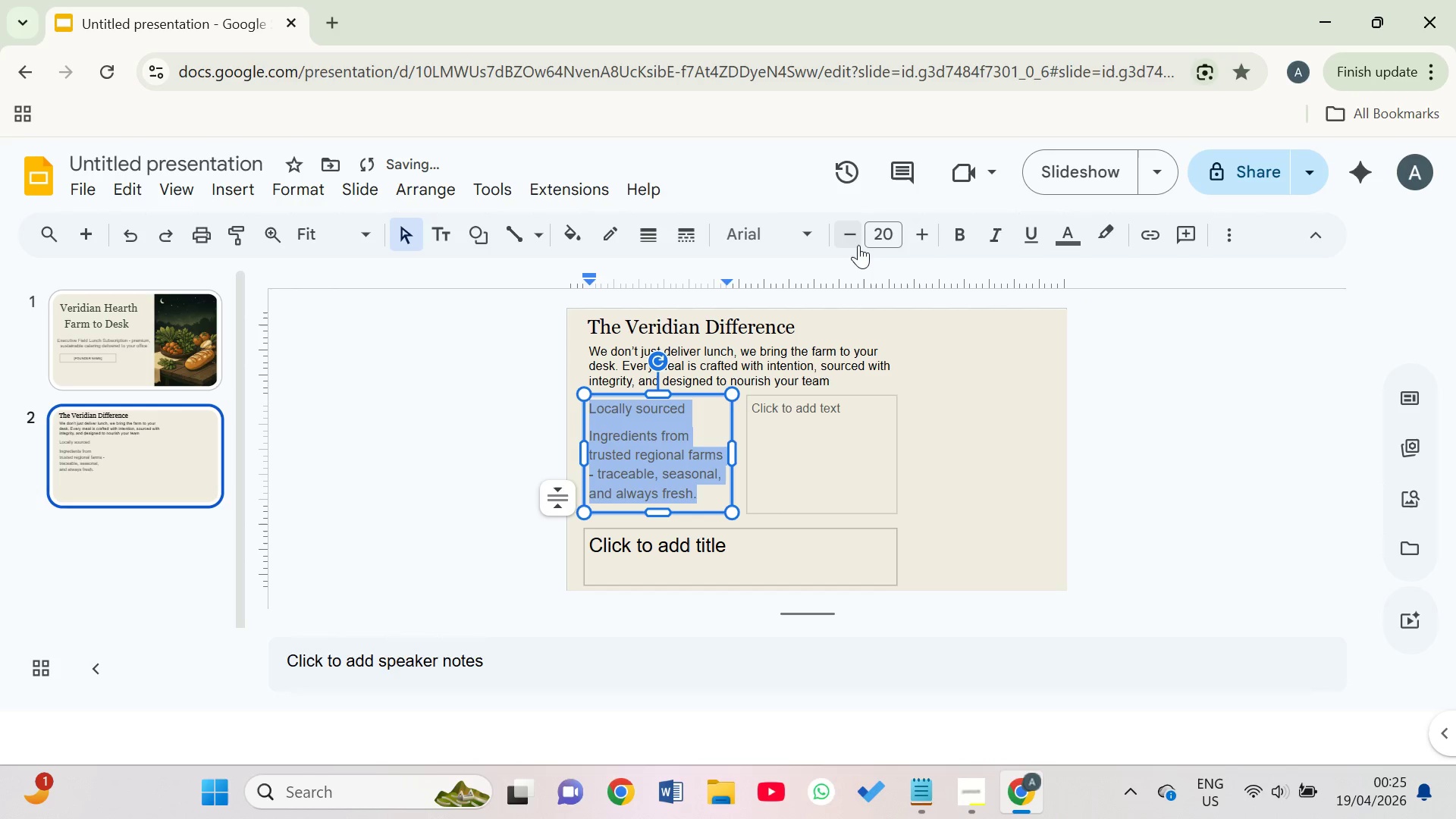 
left_click([858, 241])
 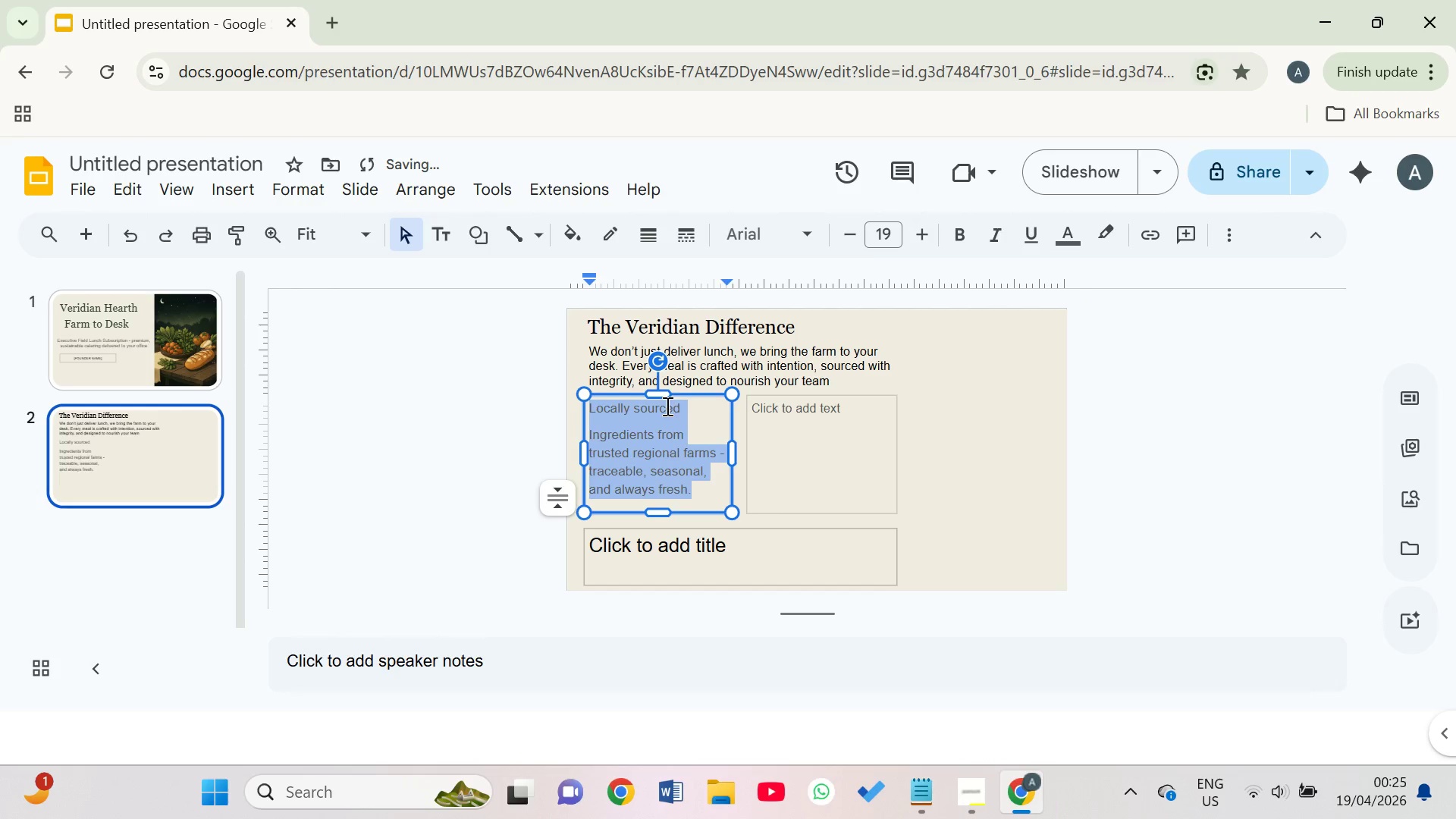 
left_click([666, 420])
 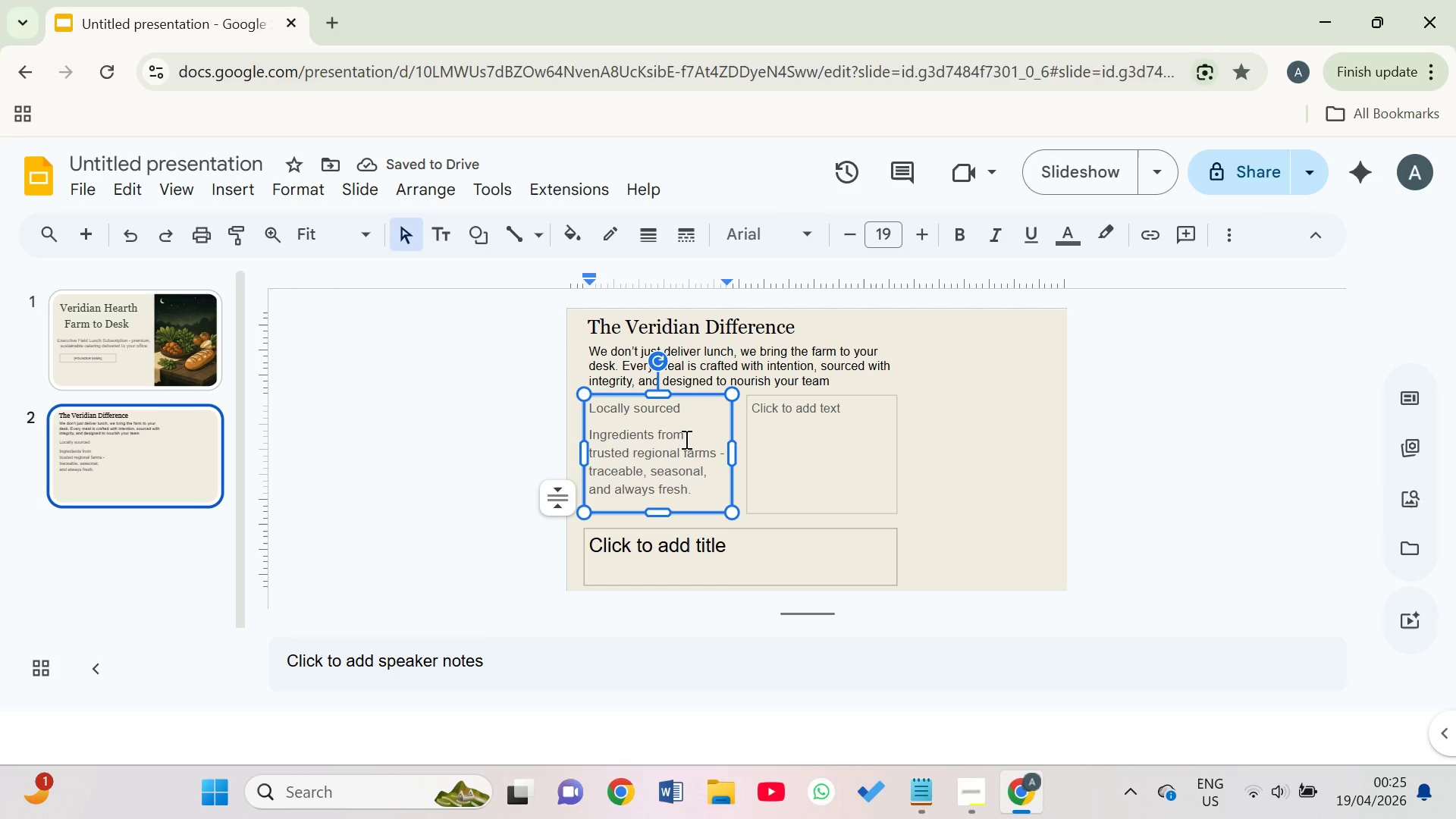 
key(ArrowDown)
 